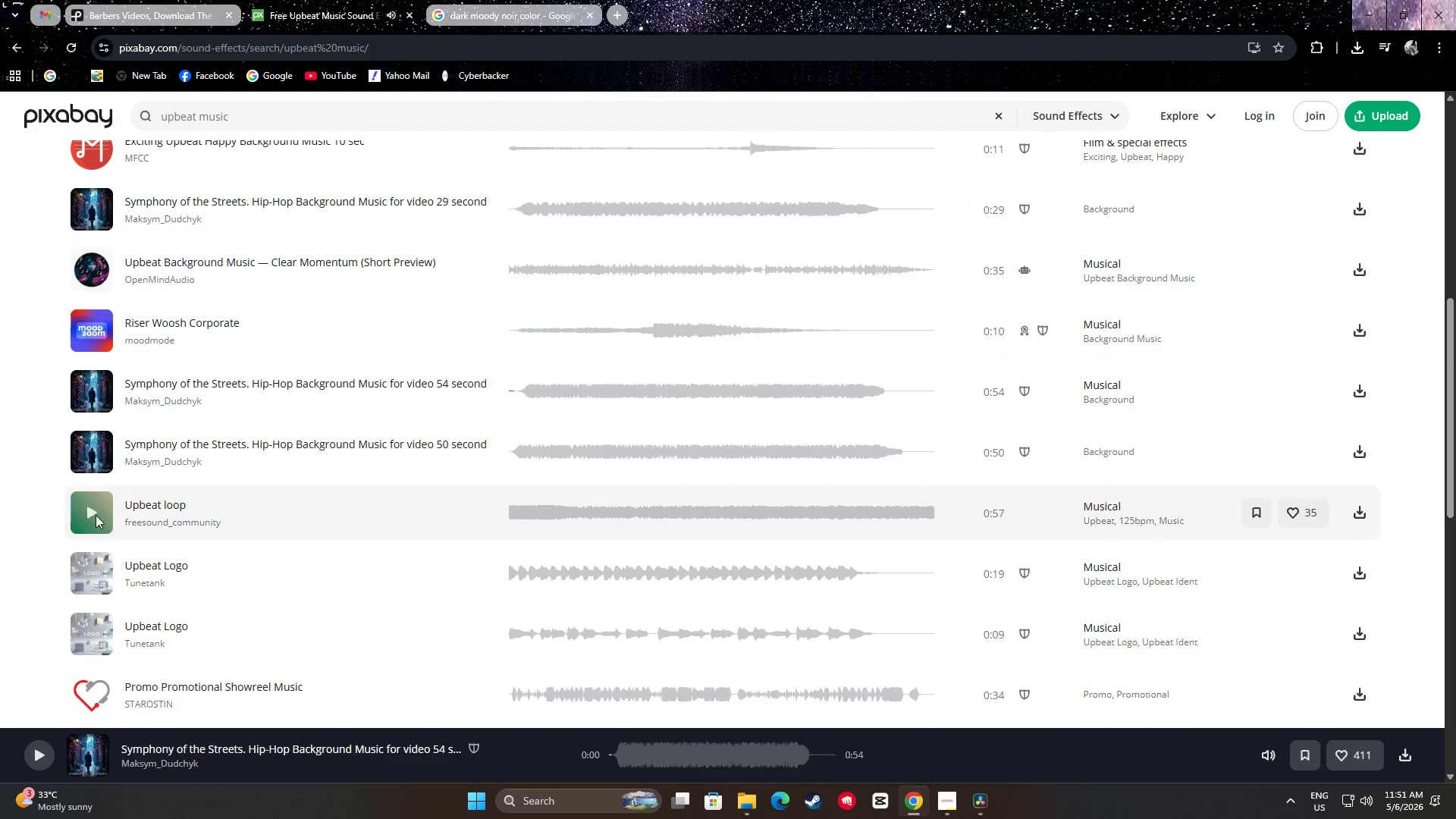 
left_click([93, 515])
 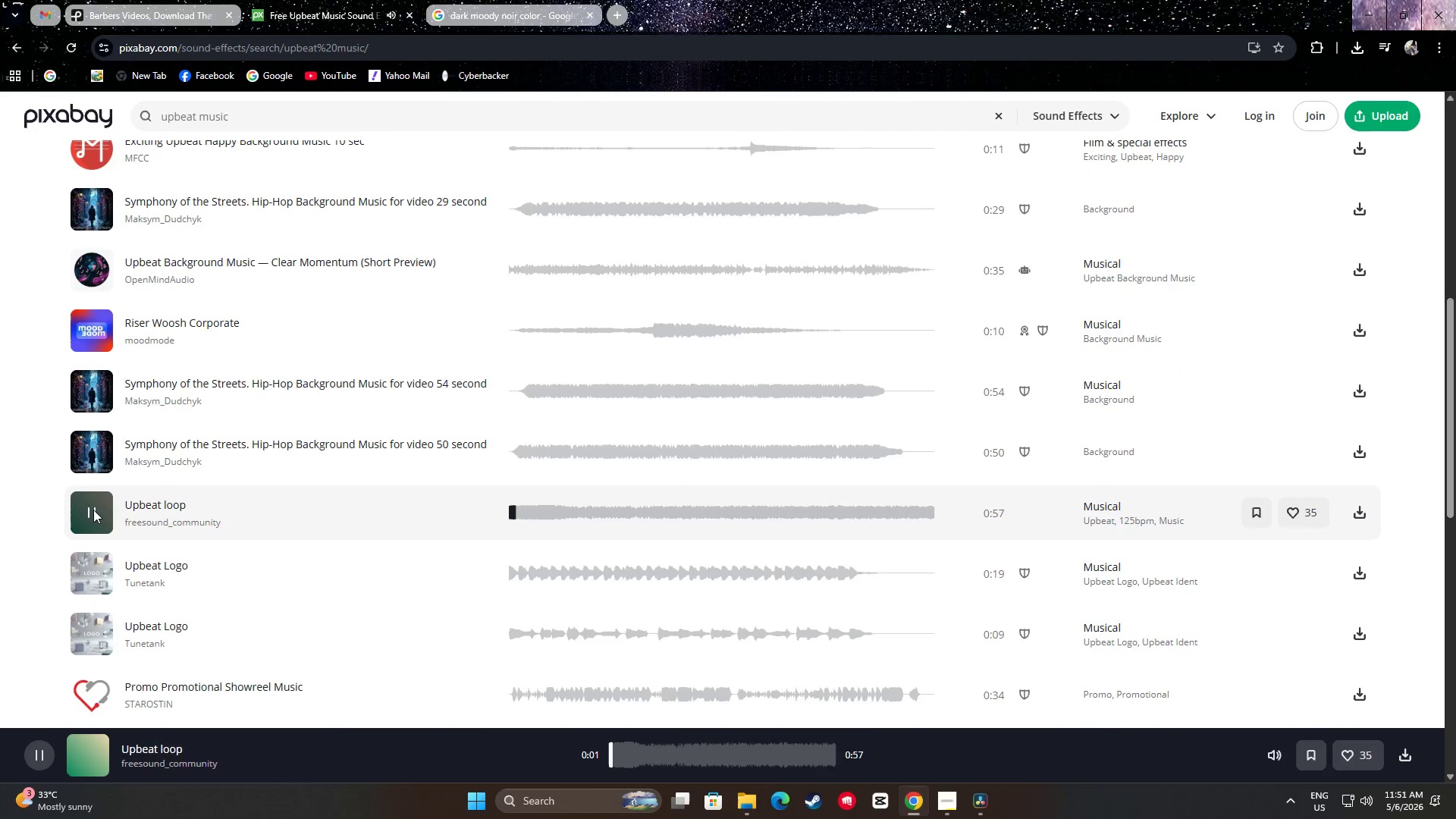 
scroll: coordinate [95, 507], scroll_direction: down, amount: 1.0
 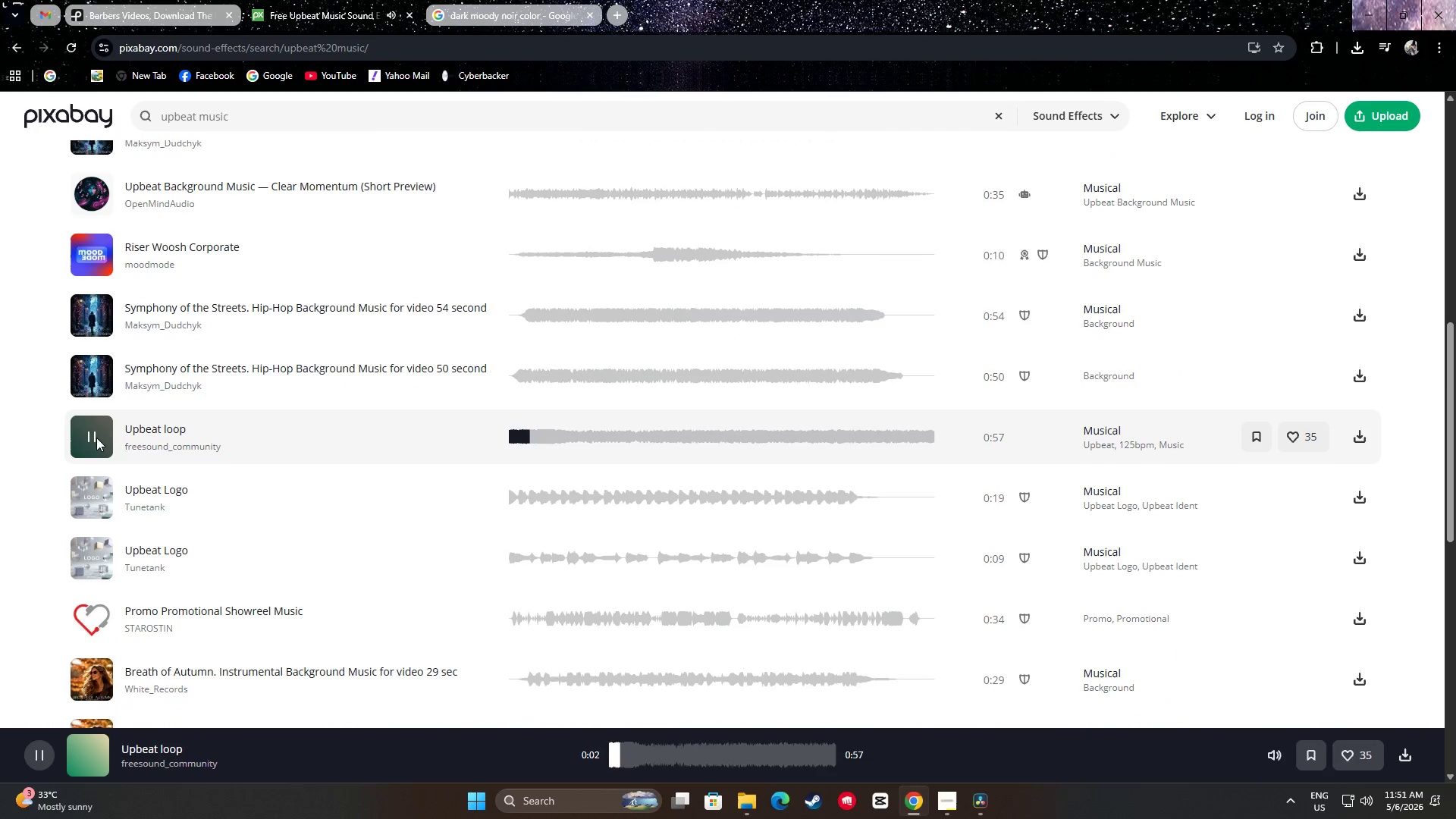 
left_click([91, 435])
 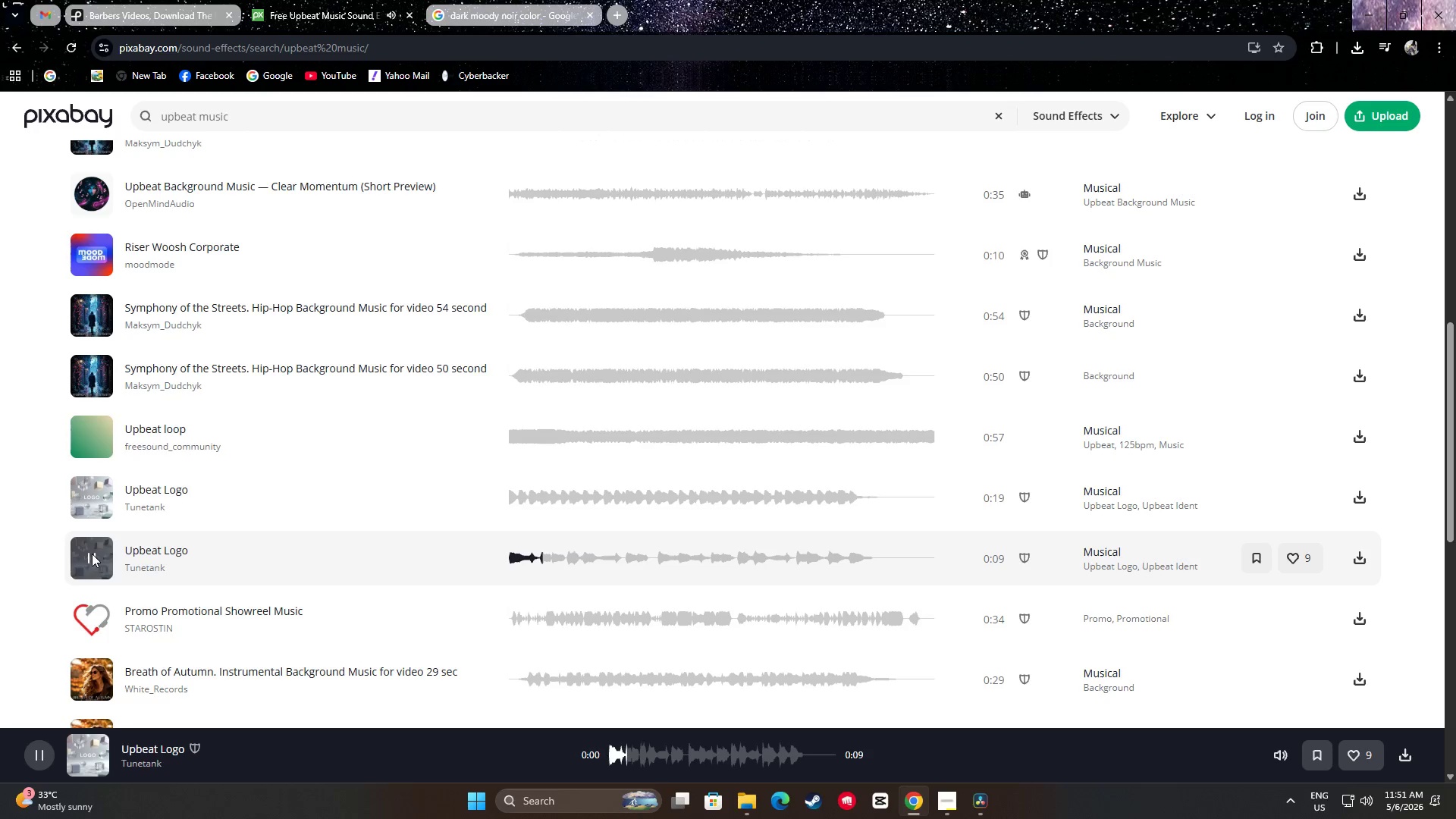 
scroll: coordinate [93, 552], scroll_direction: down, amount: 1.0
 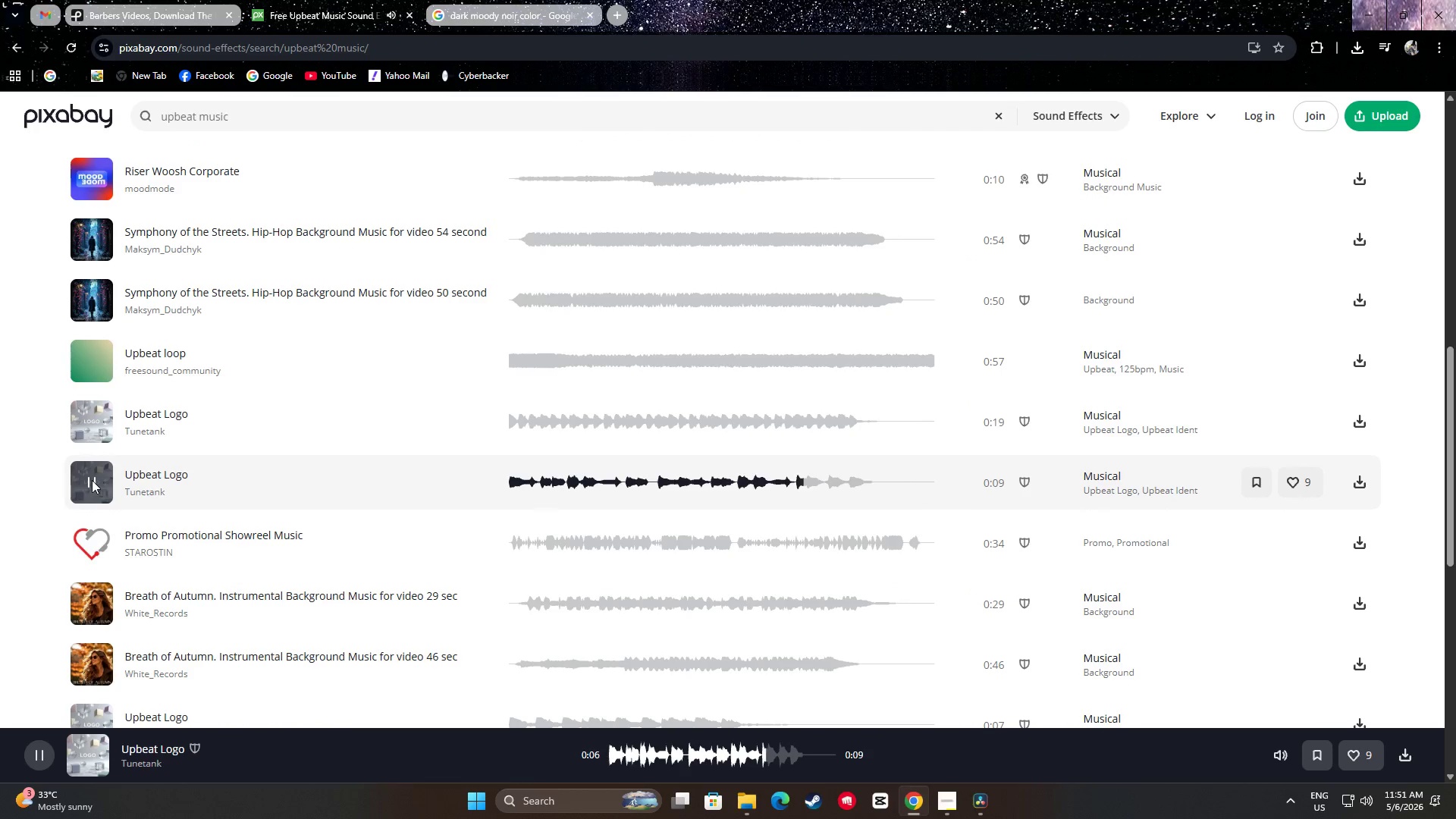 
wait(9.46)
 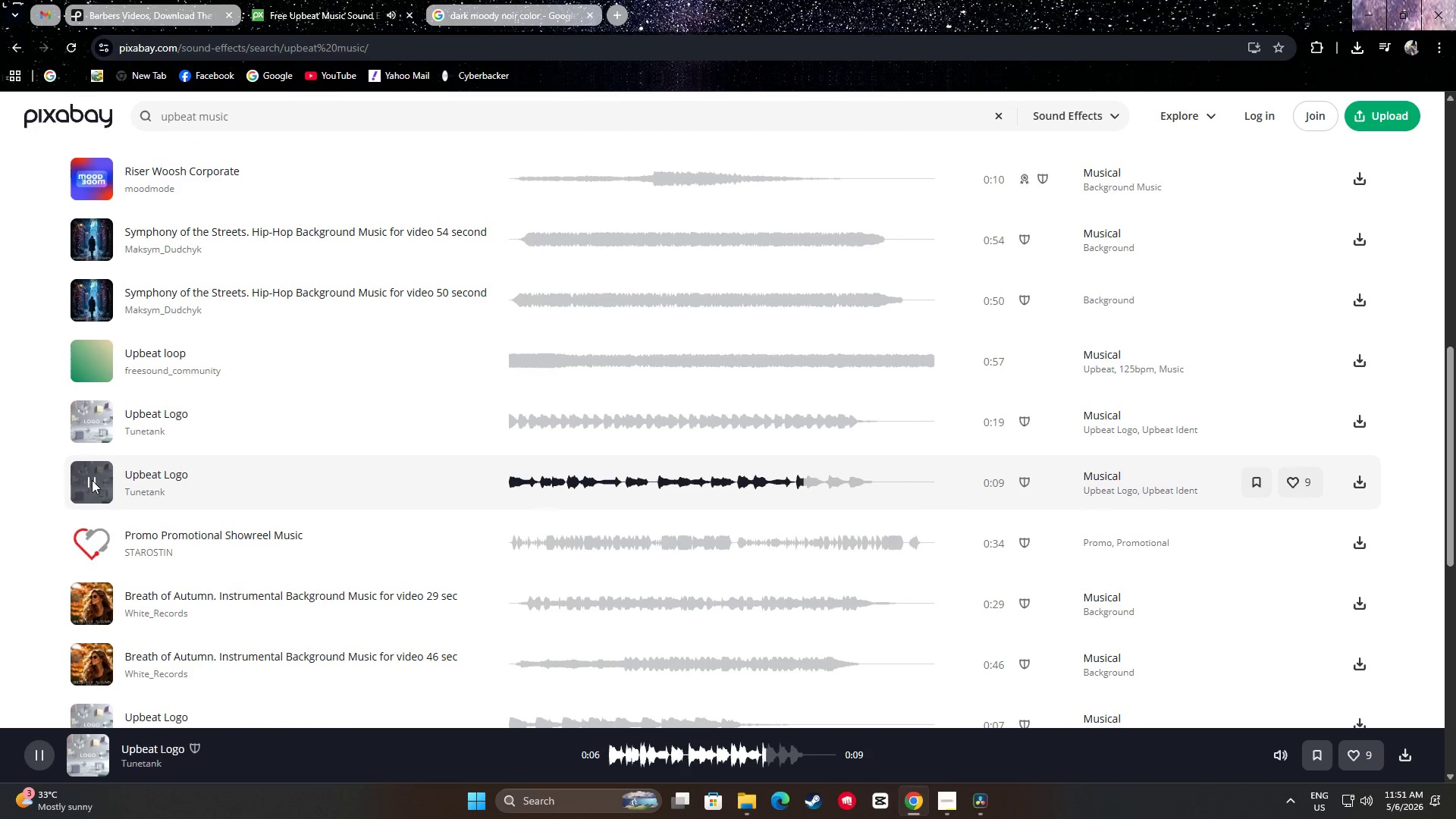 
scroll: coordinate [95, 472], scroll_direction: down, amount: 3.0
 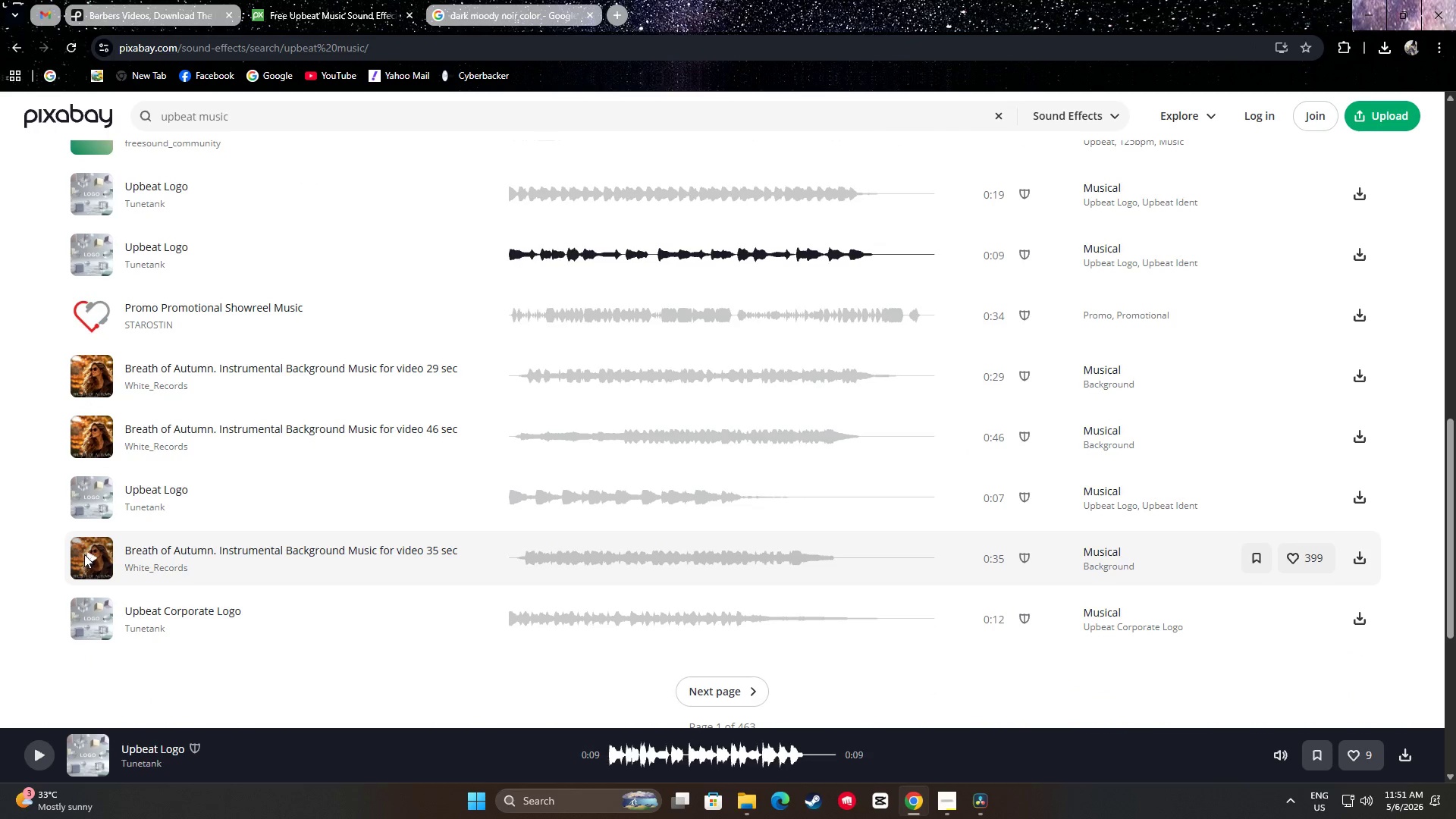 
left_click([83, 617])
 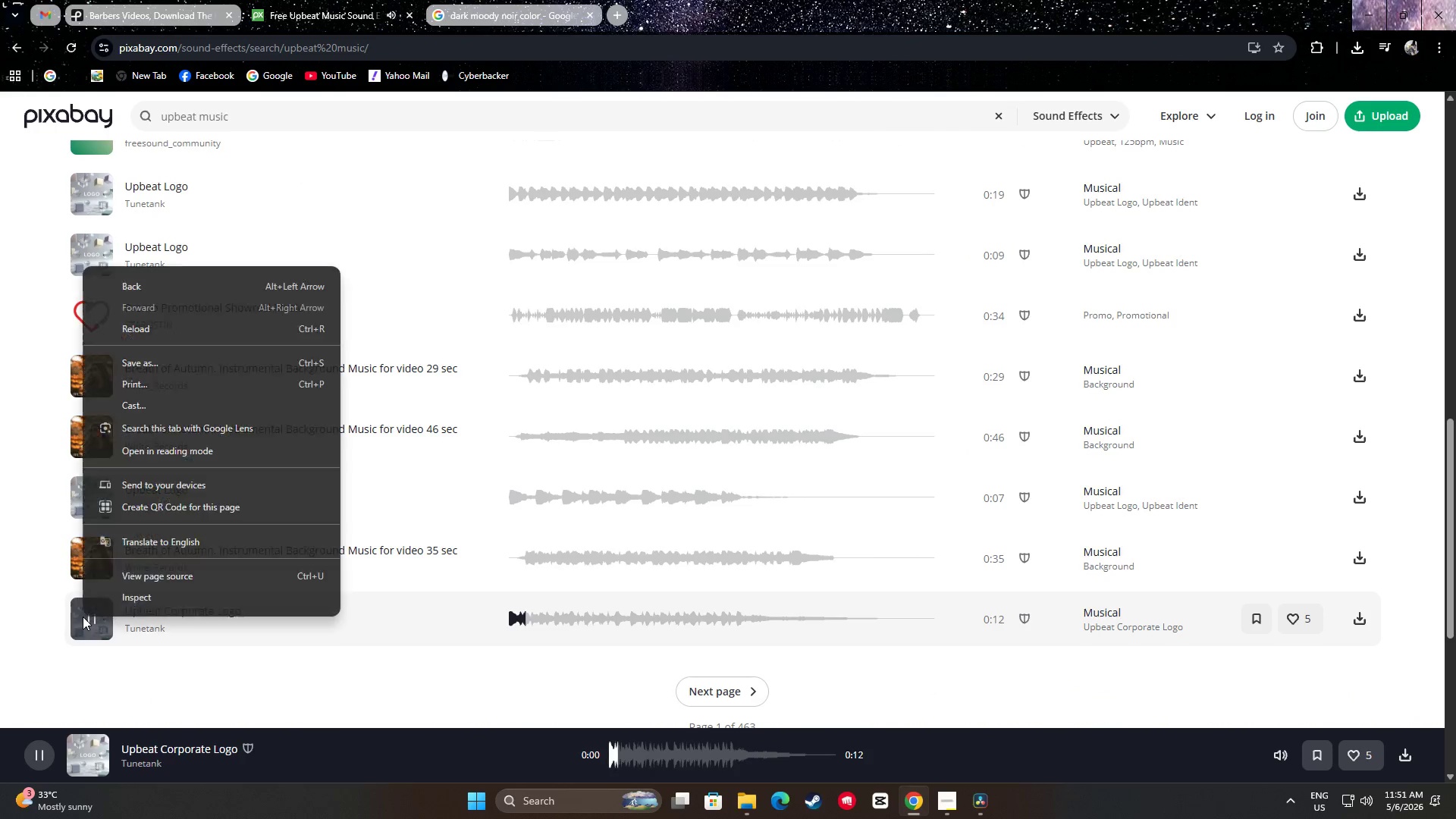 
left_click([30, 607])
 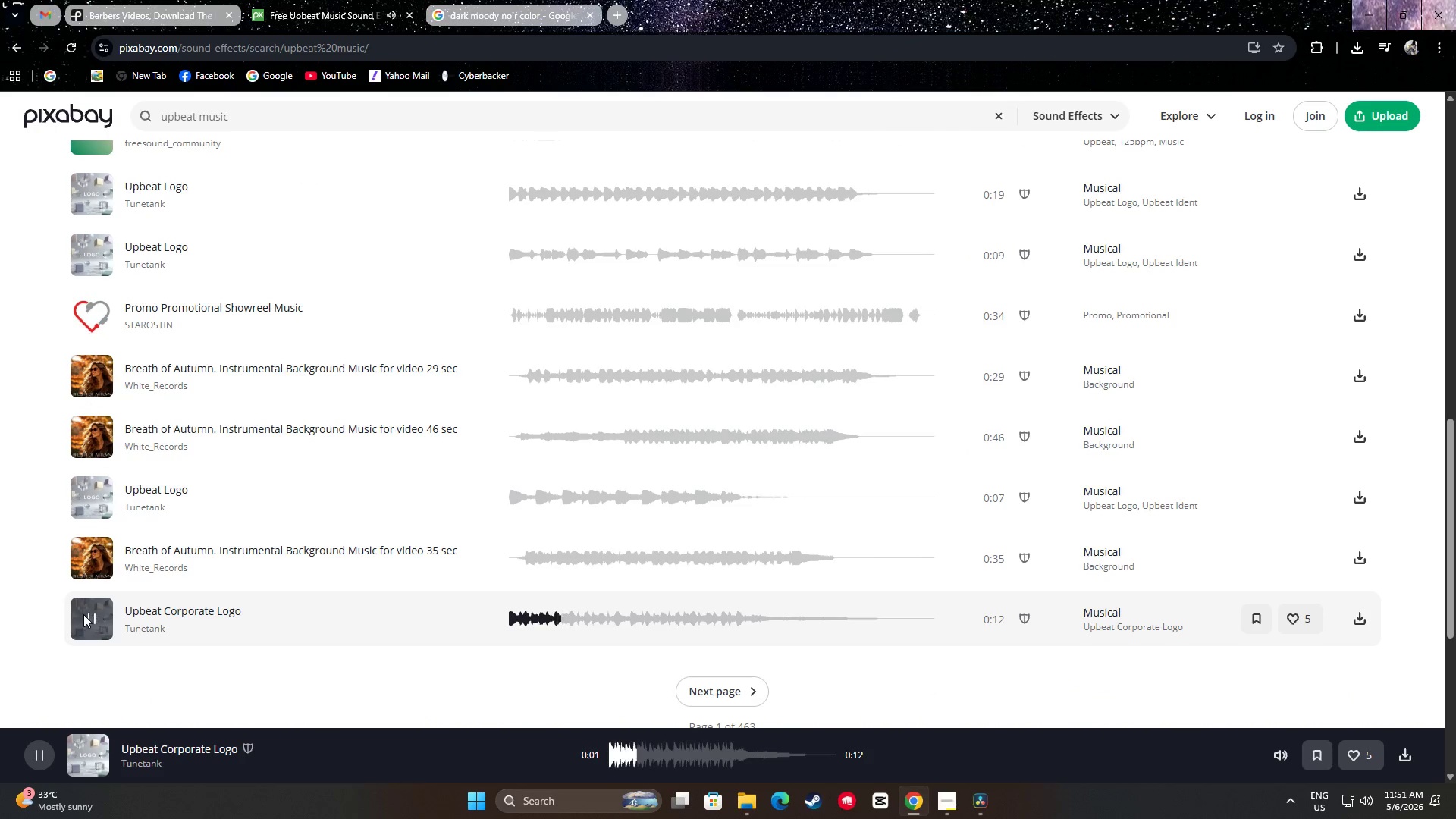 
left_click([87, 615])
 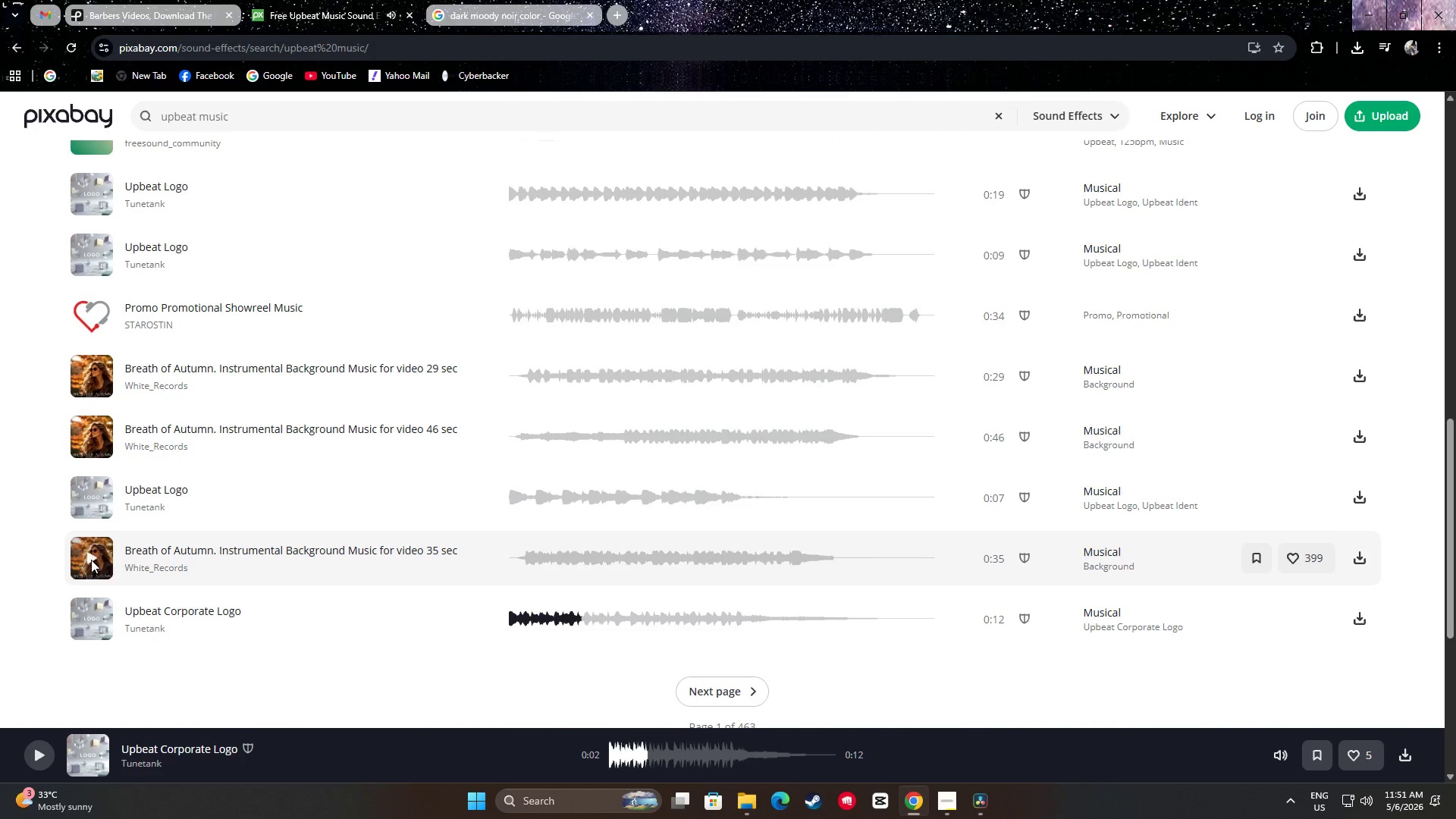 
left_click([91, 559])
 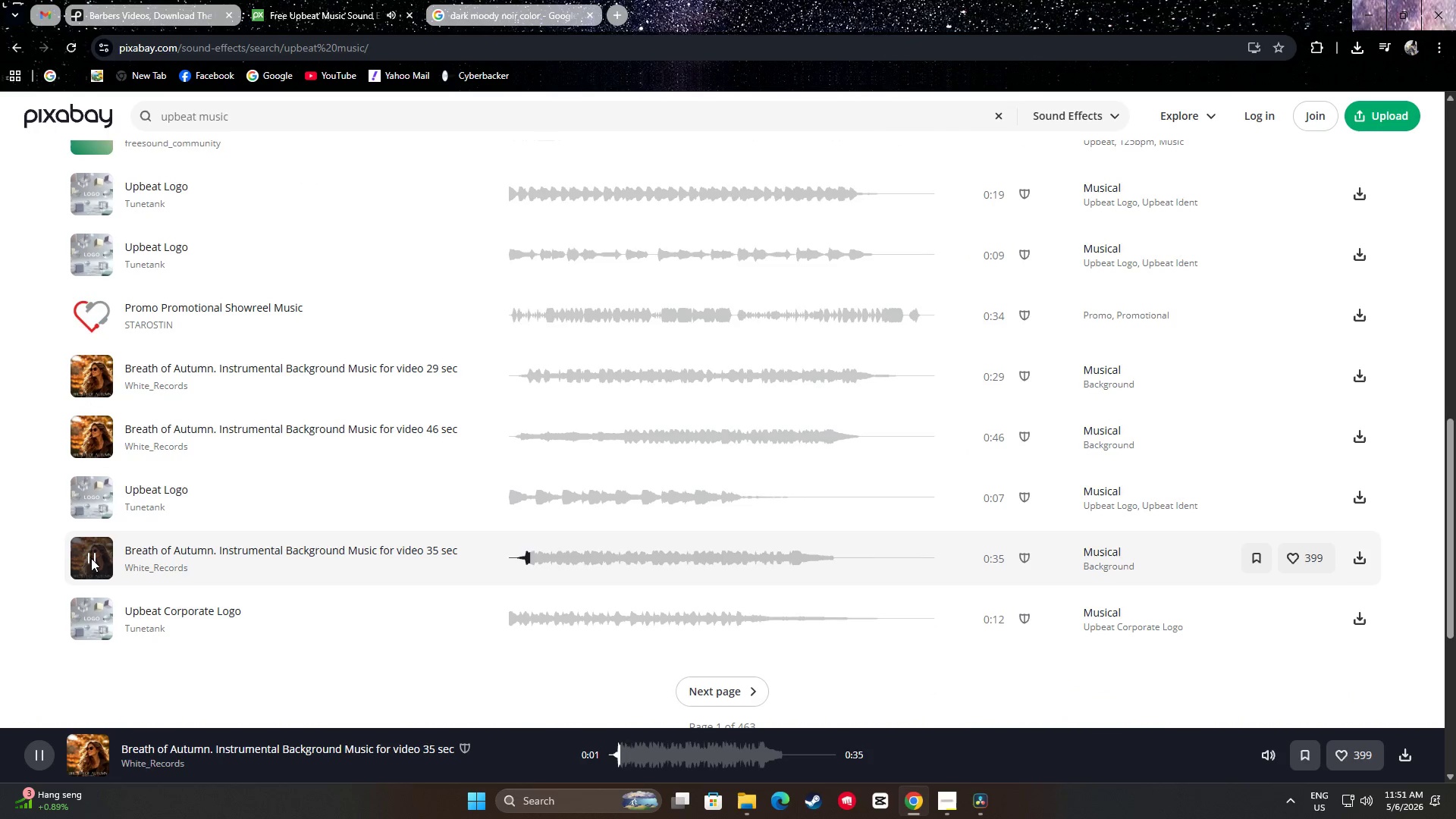 
left_click([91, 557])
 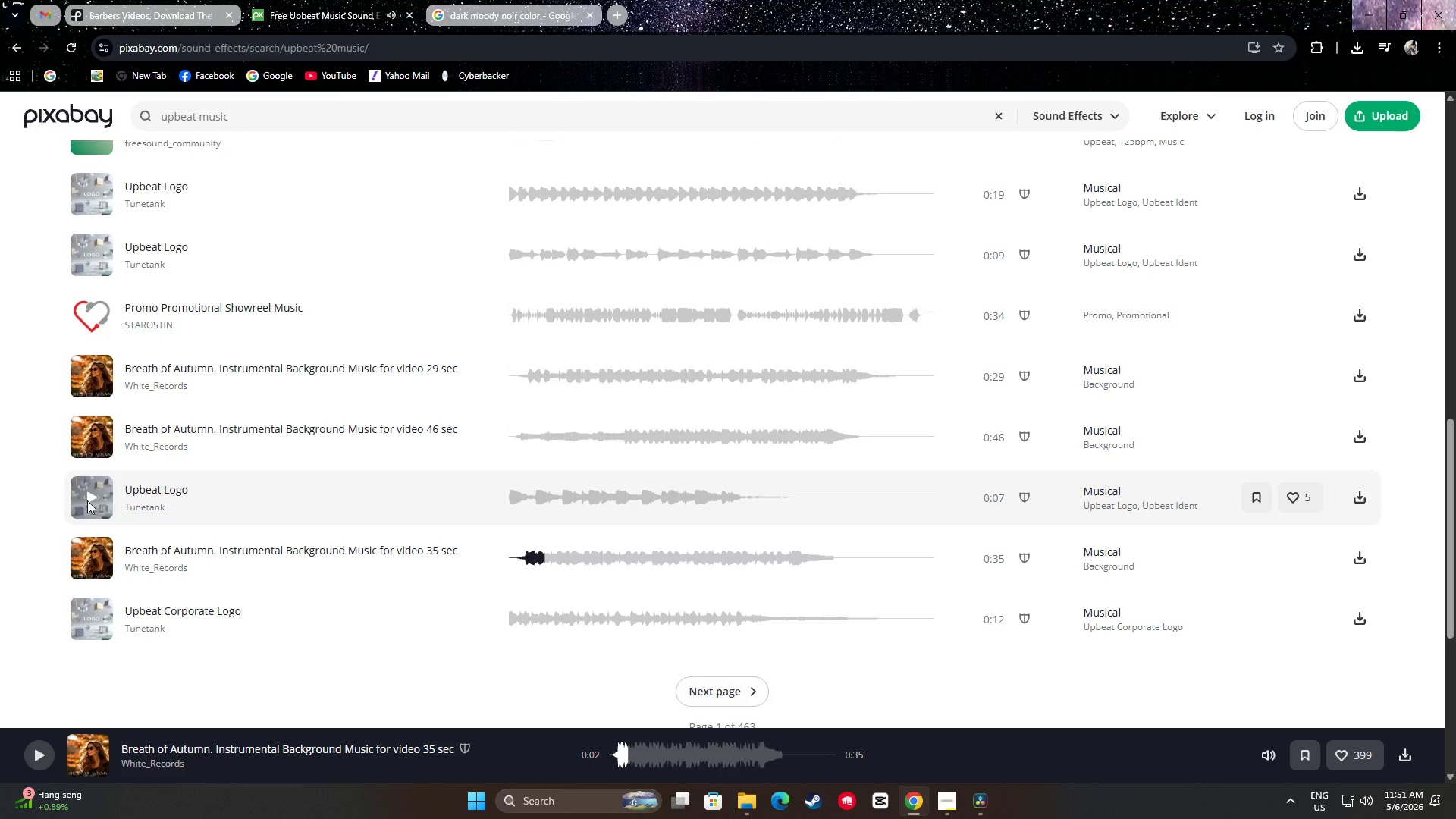 
left_click([89, 498])
 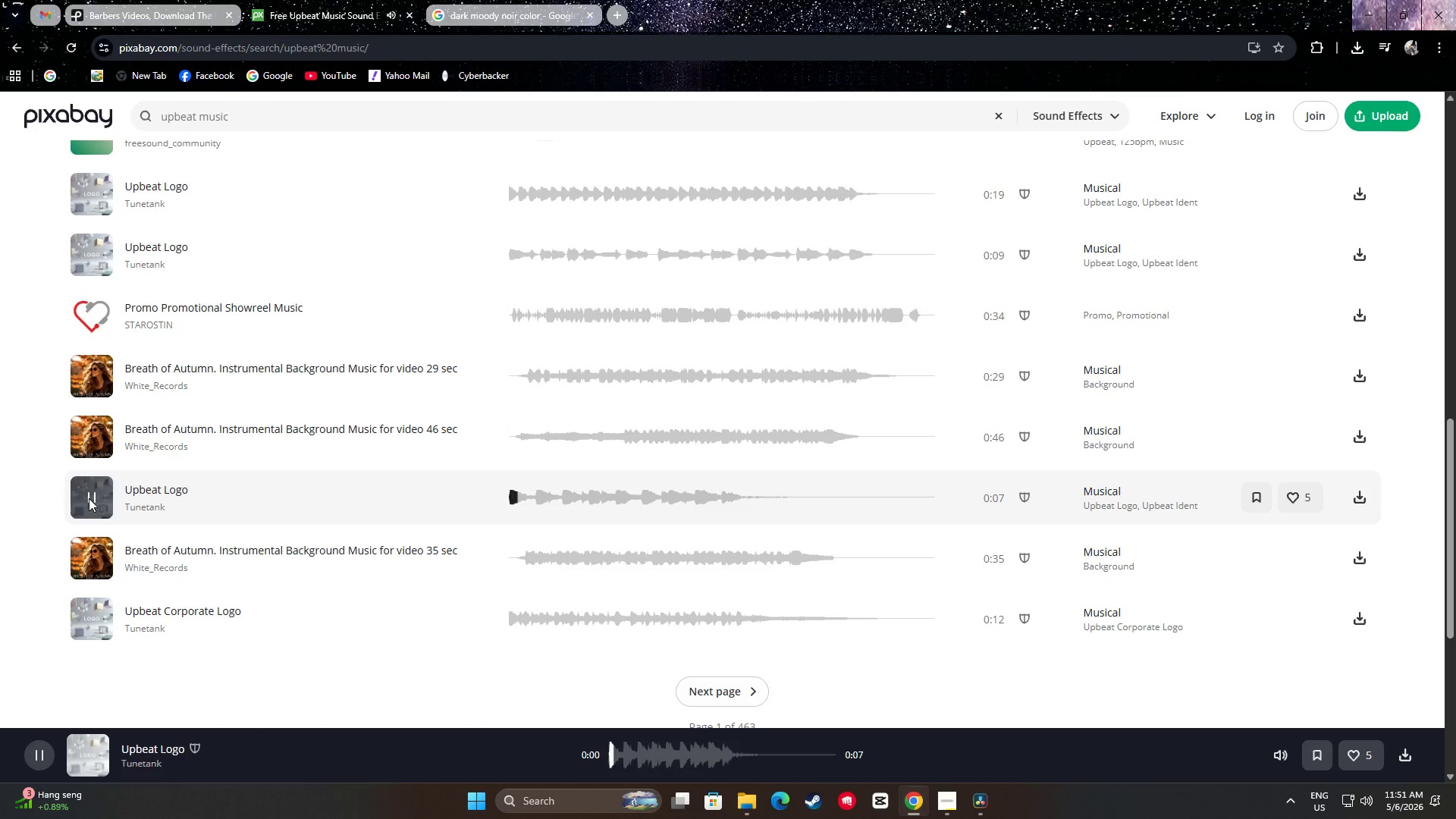 
left_click([89, 498])
 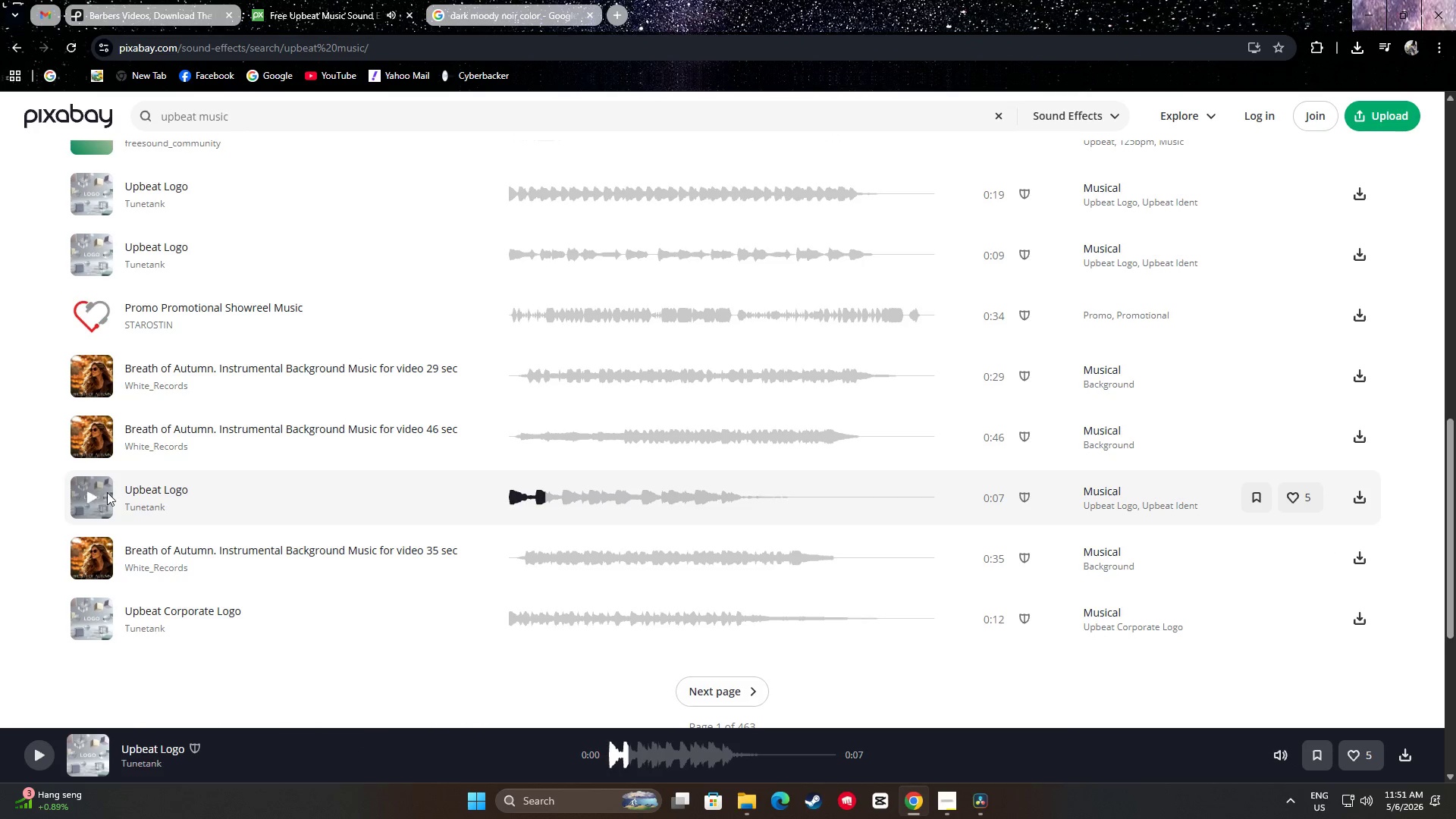 
scroll: coordinate [108, 492], scroll_direction: up, amount: 2.0
 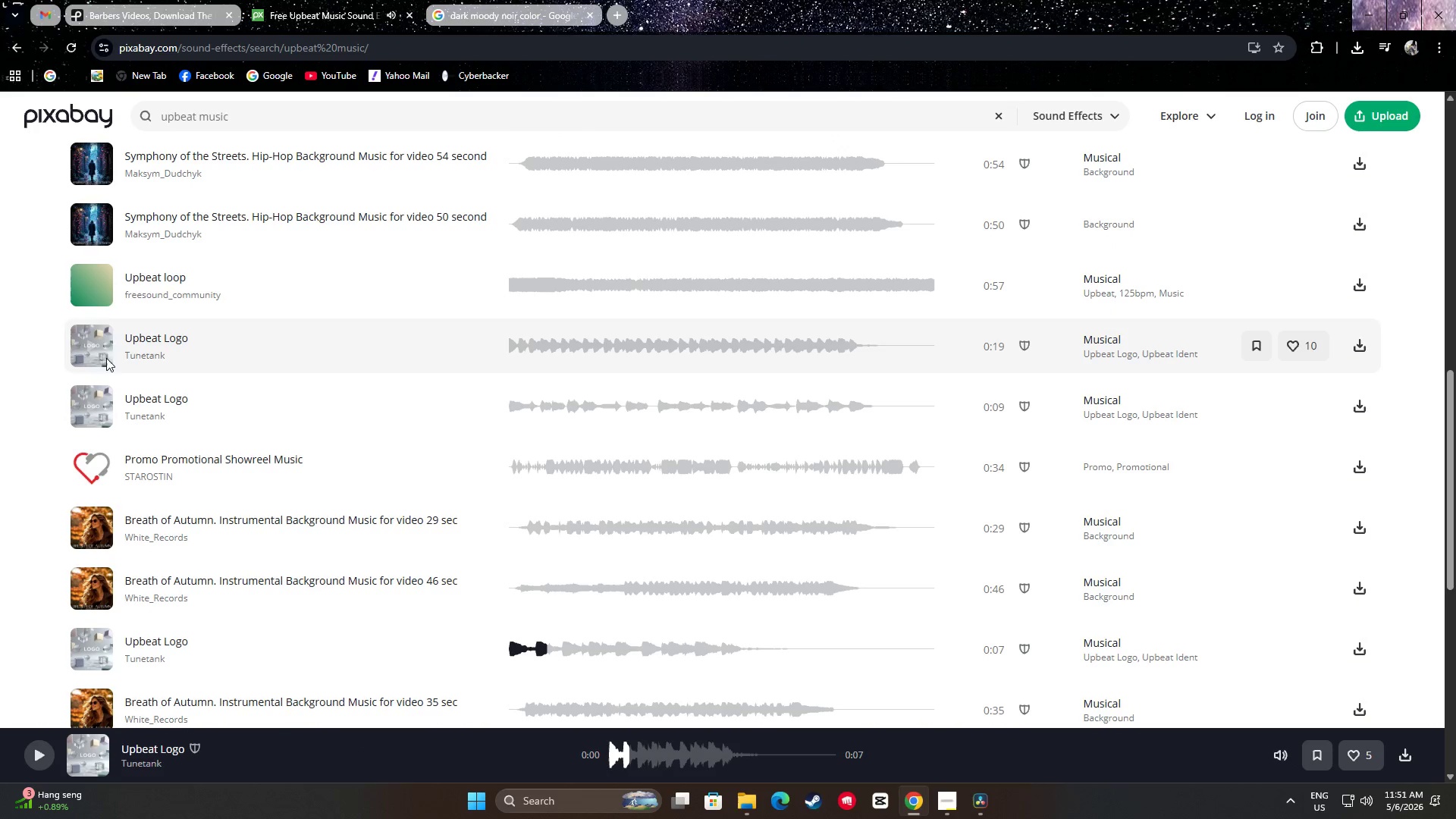 
left_click([95, 340])
 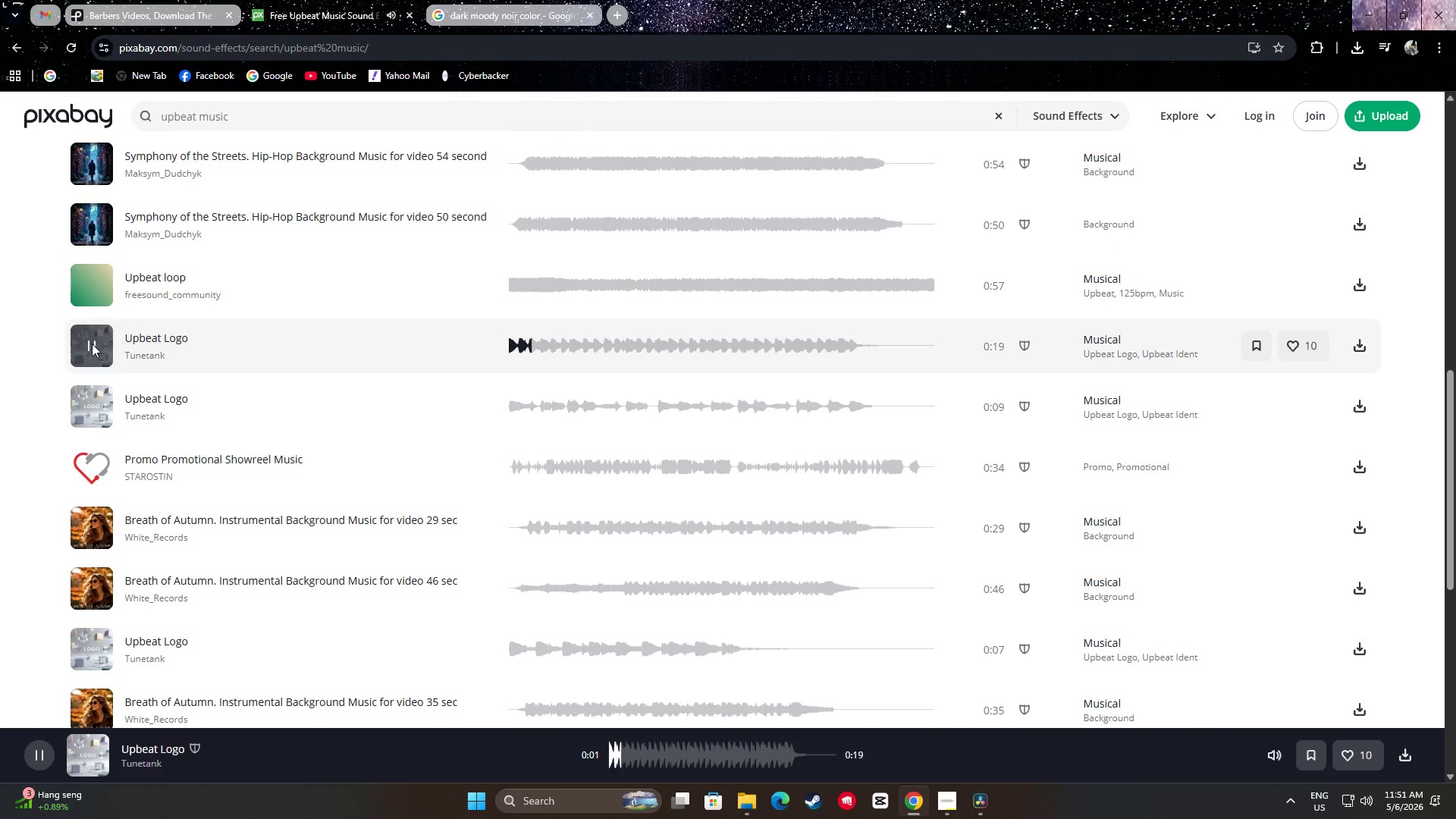 
left_click([86, 410])
 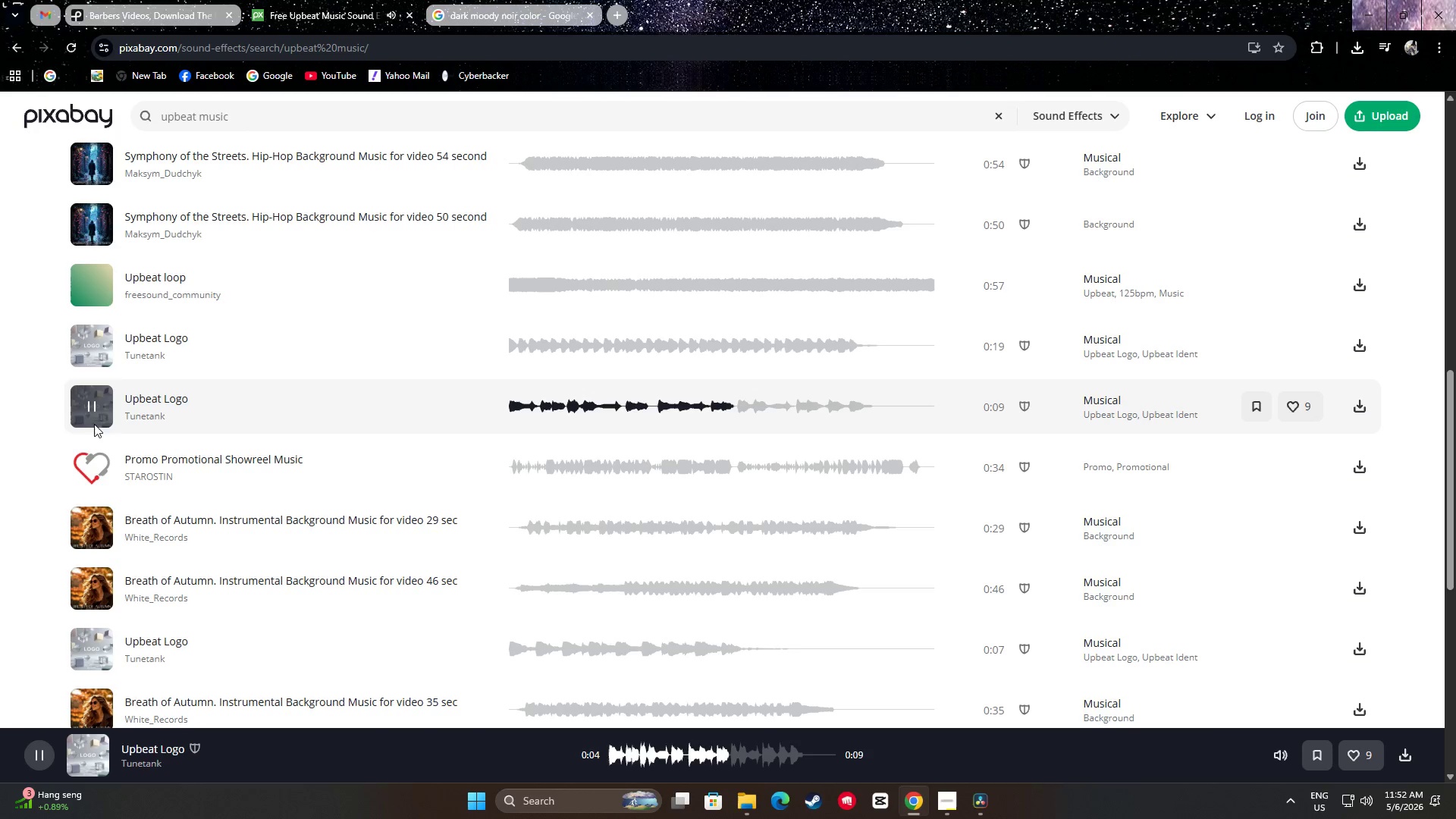 
wait(6.99)
 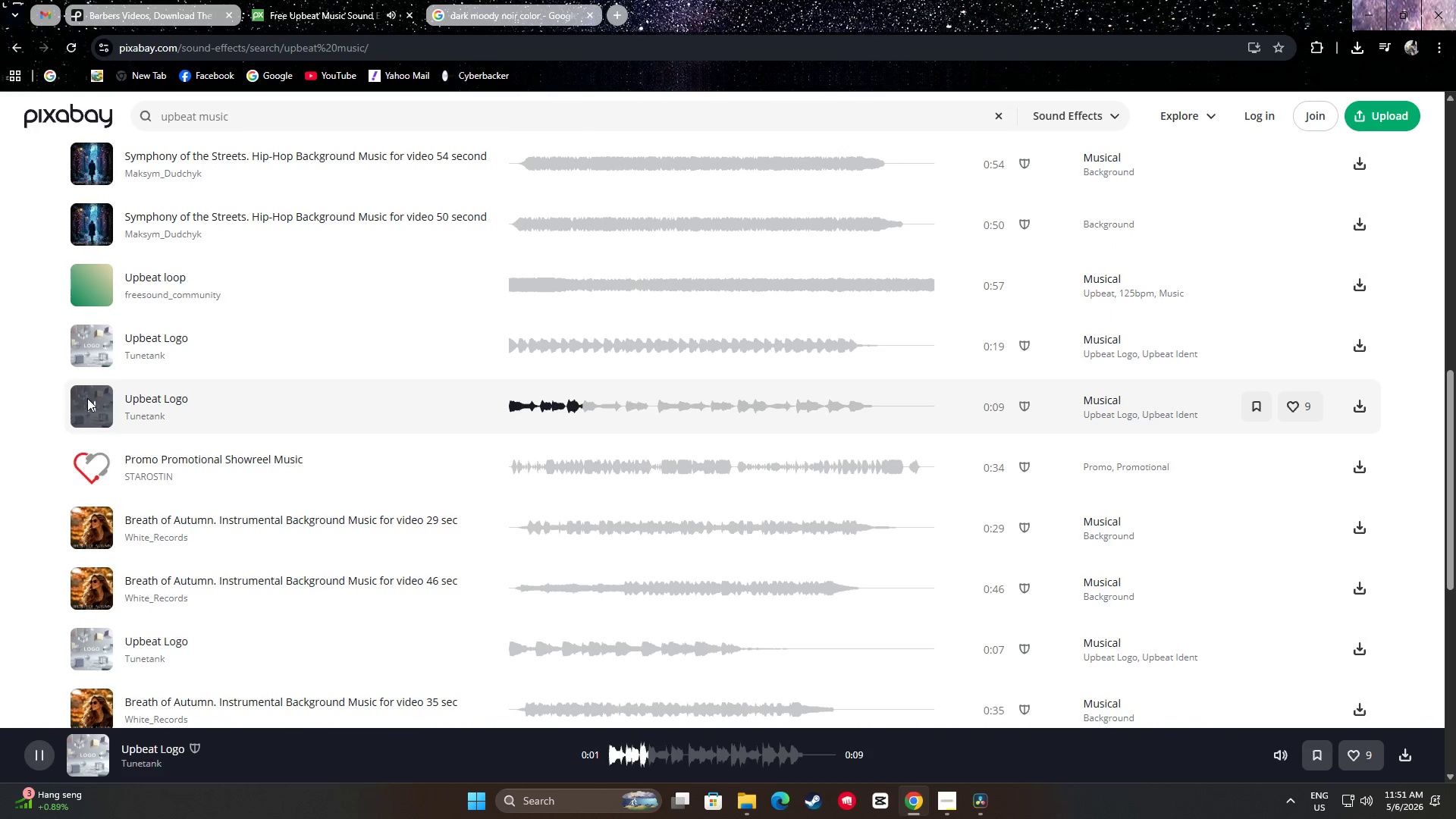 
left_click([92, 403])
 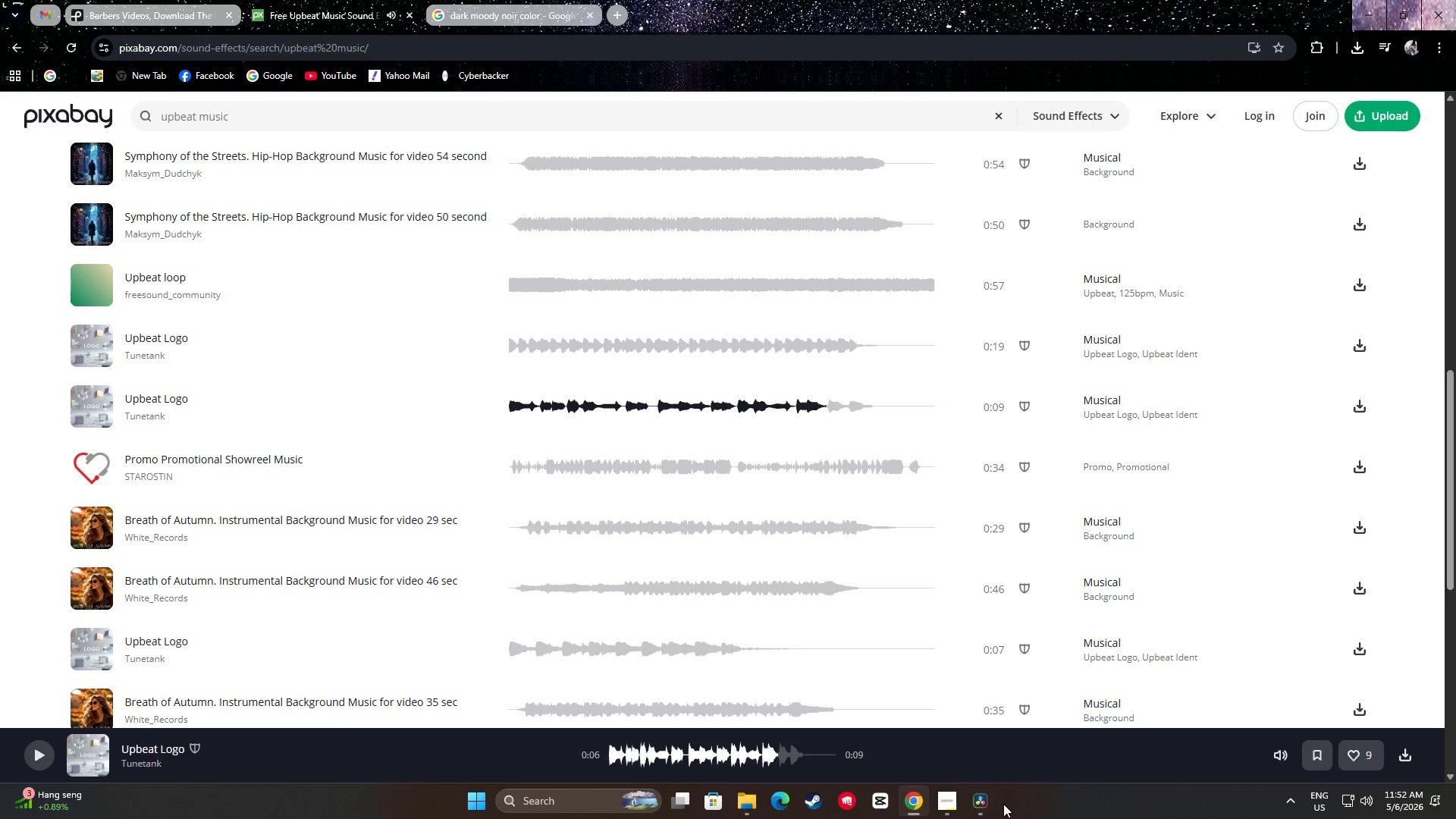 
left_click([975, 806])
 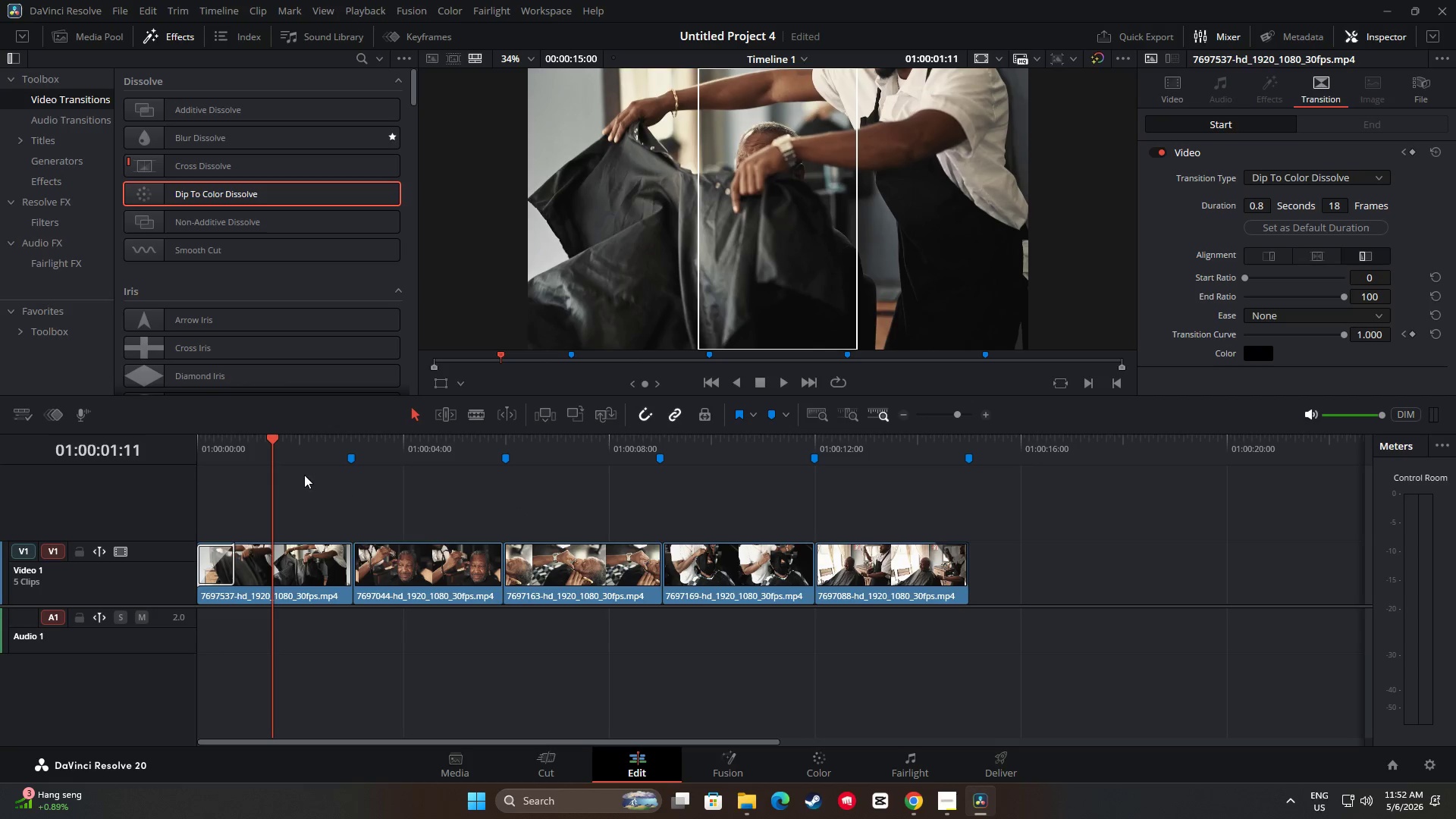 
left_click_drag(start_coordinate=[272, 442], to_coordinate=[667, 485])
 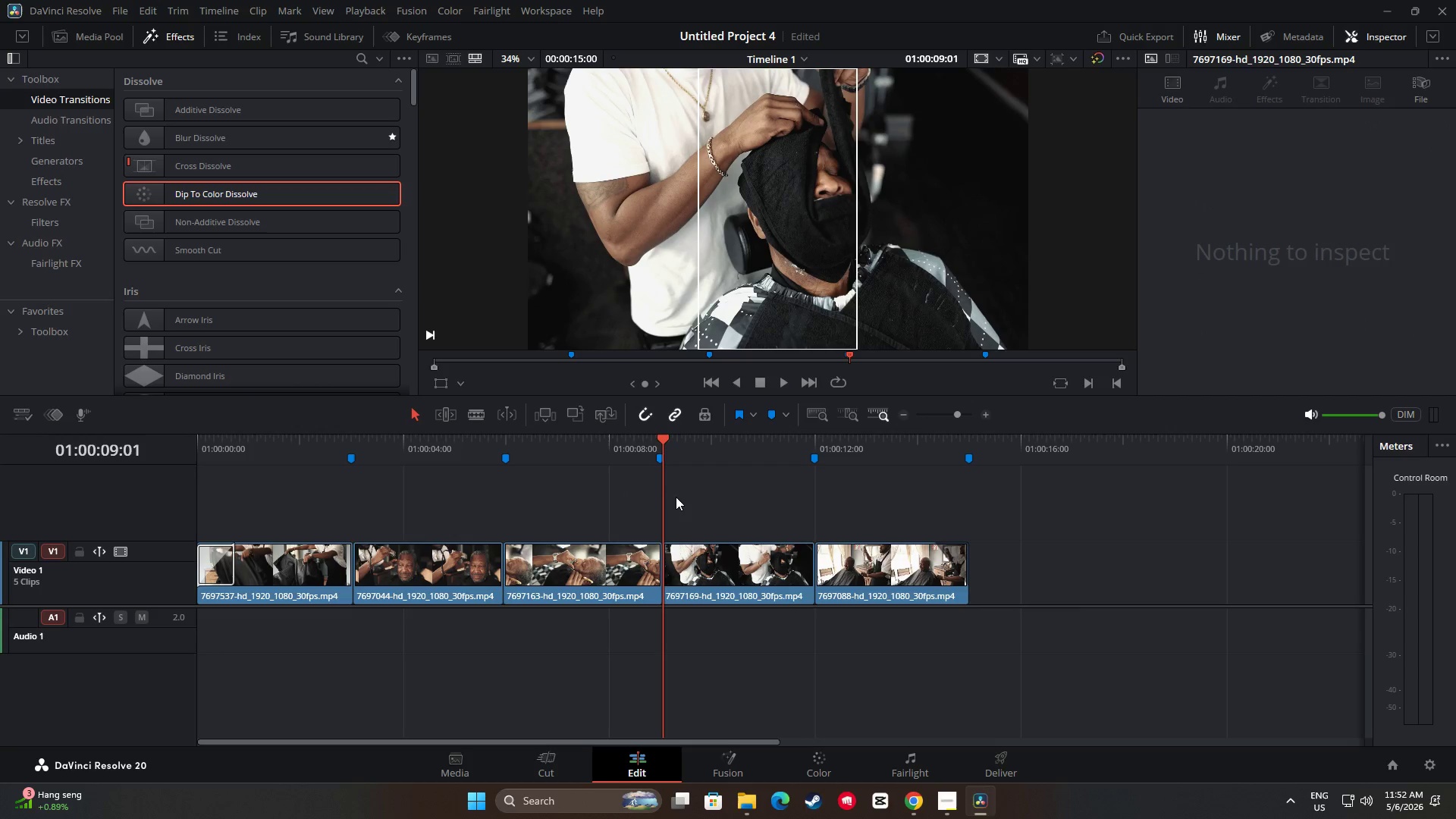 
mouse_move([670, 453])
 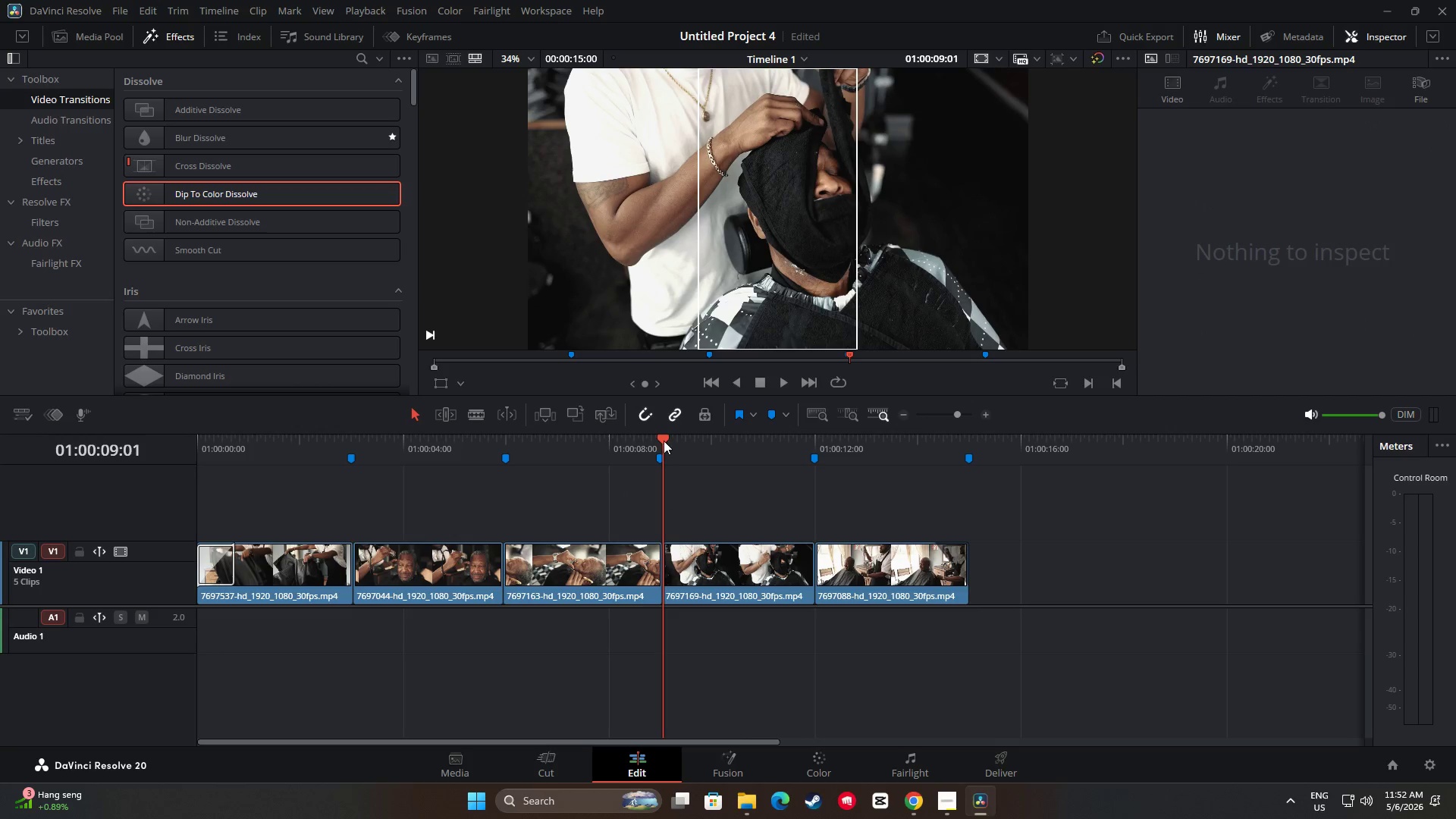 
left_click_drag(start_coordinate=[664, 438], to_coordinate=[206, 475])
 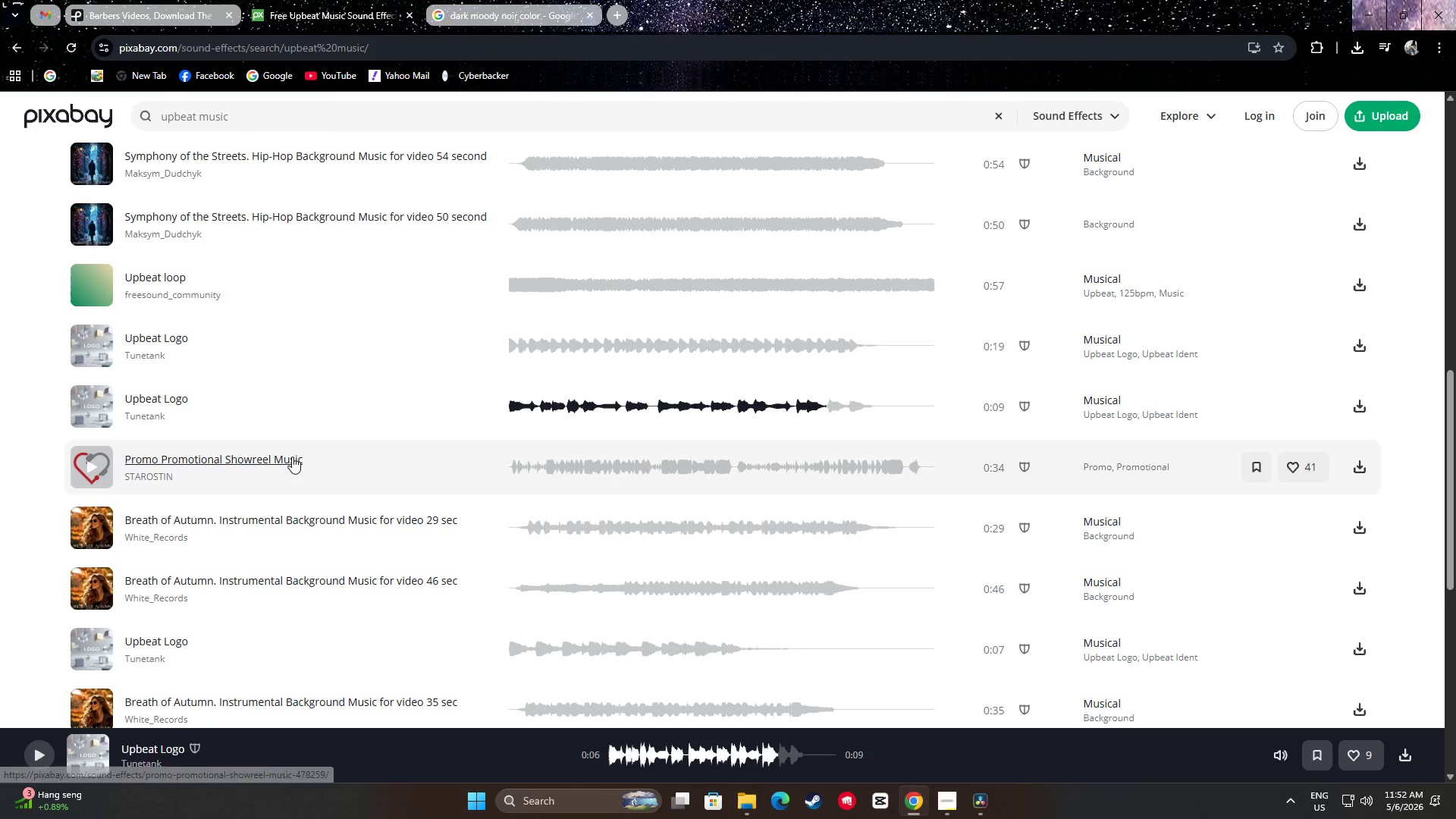 
wait(5.83)
 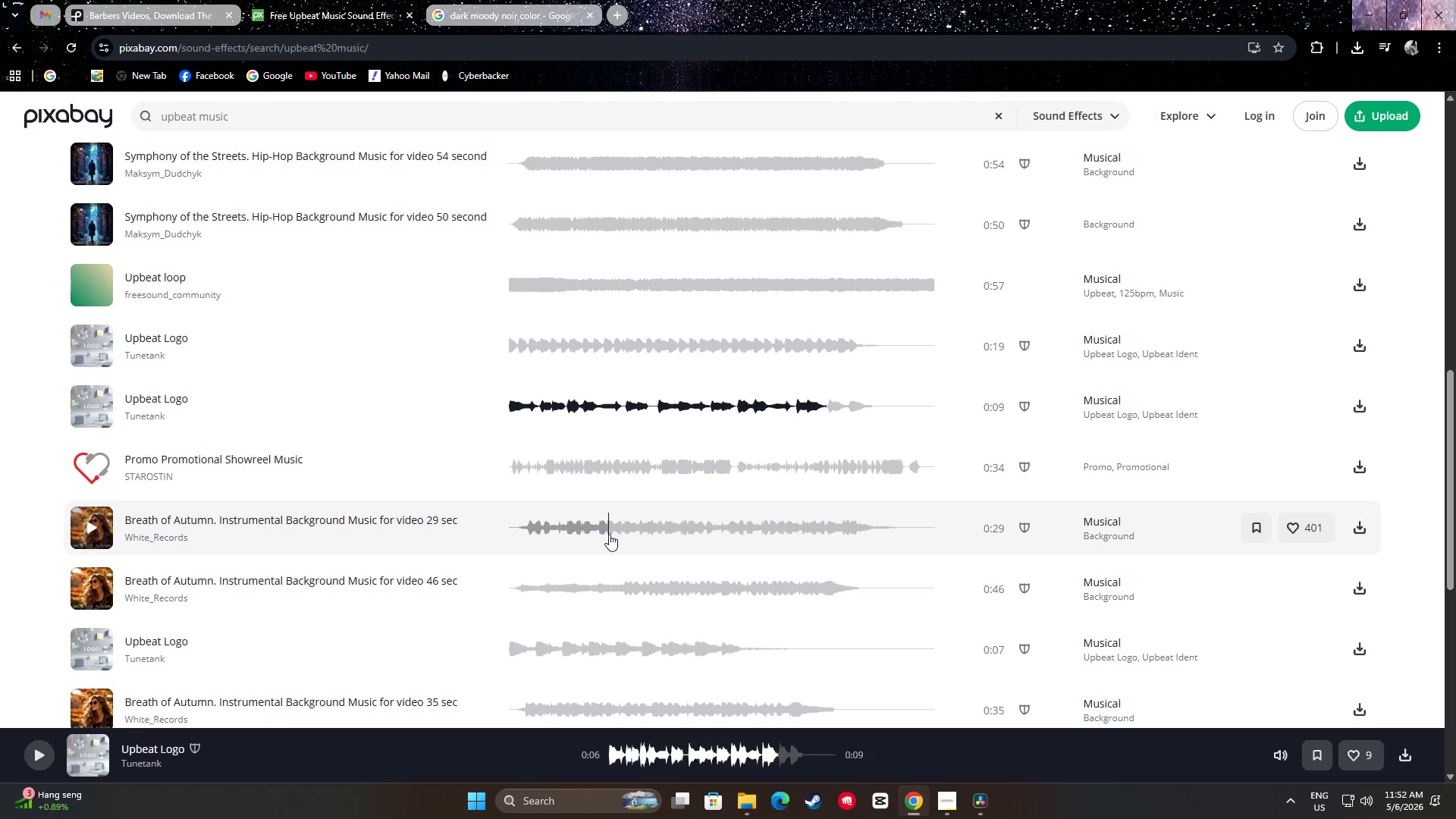 
scroll: coordinate [329, 422], scroll_direction: up, amount: 14.0
 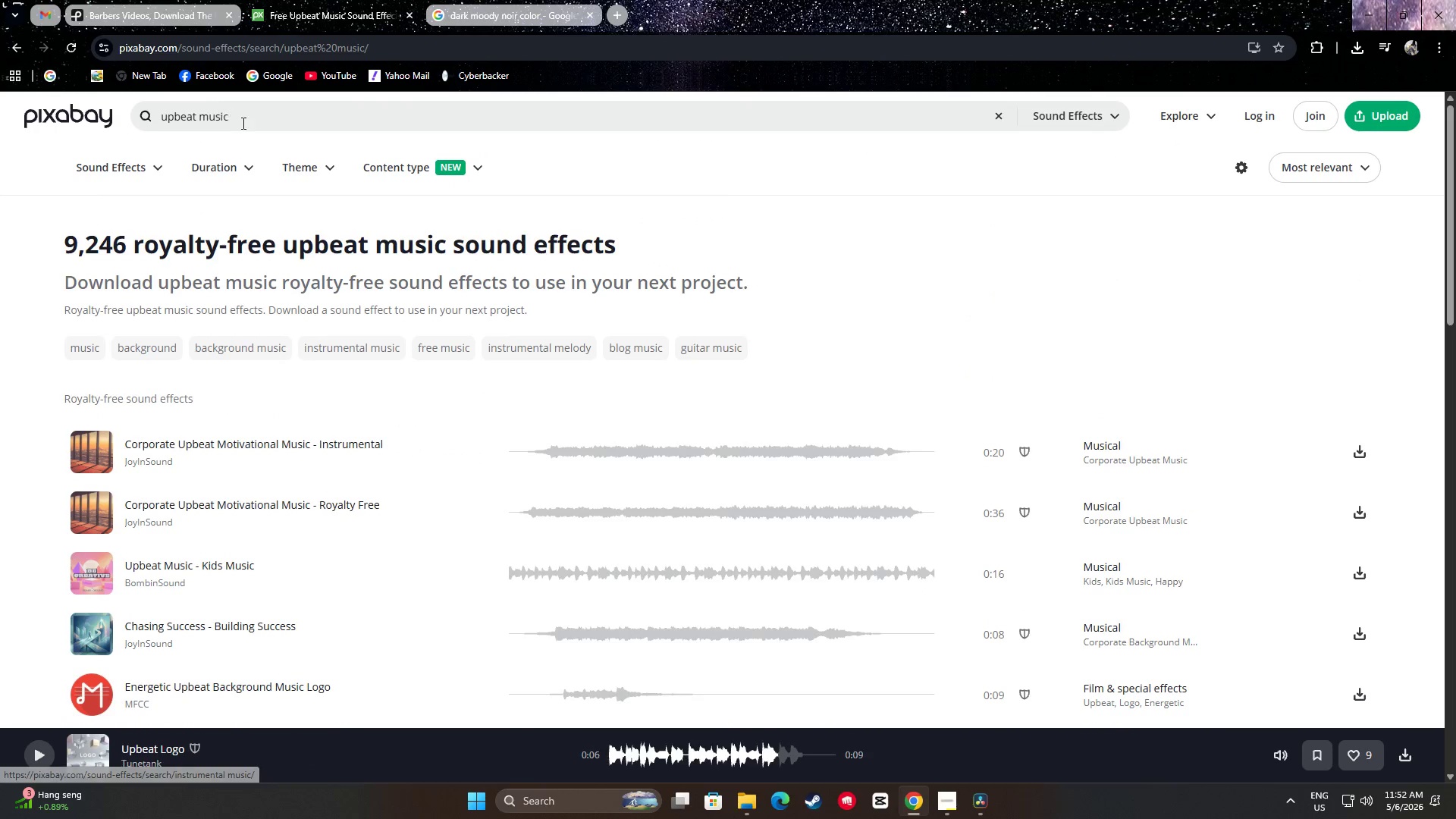 
left_click_drag(start_coordinate=[239, 117], to_coordinate=[106, 111])
 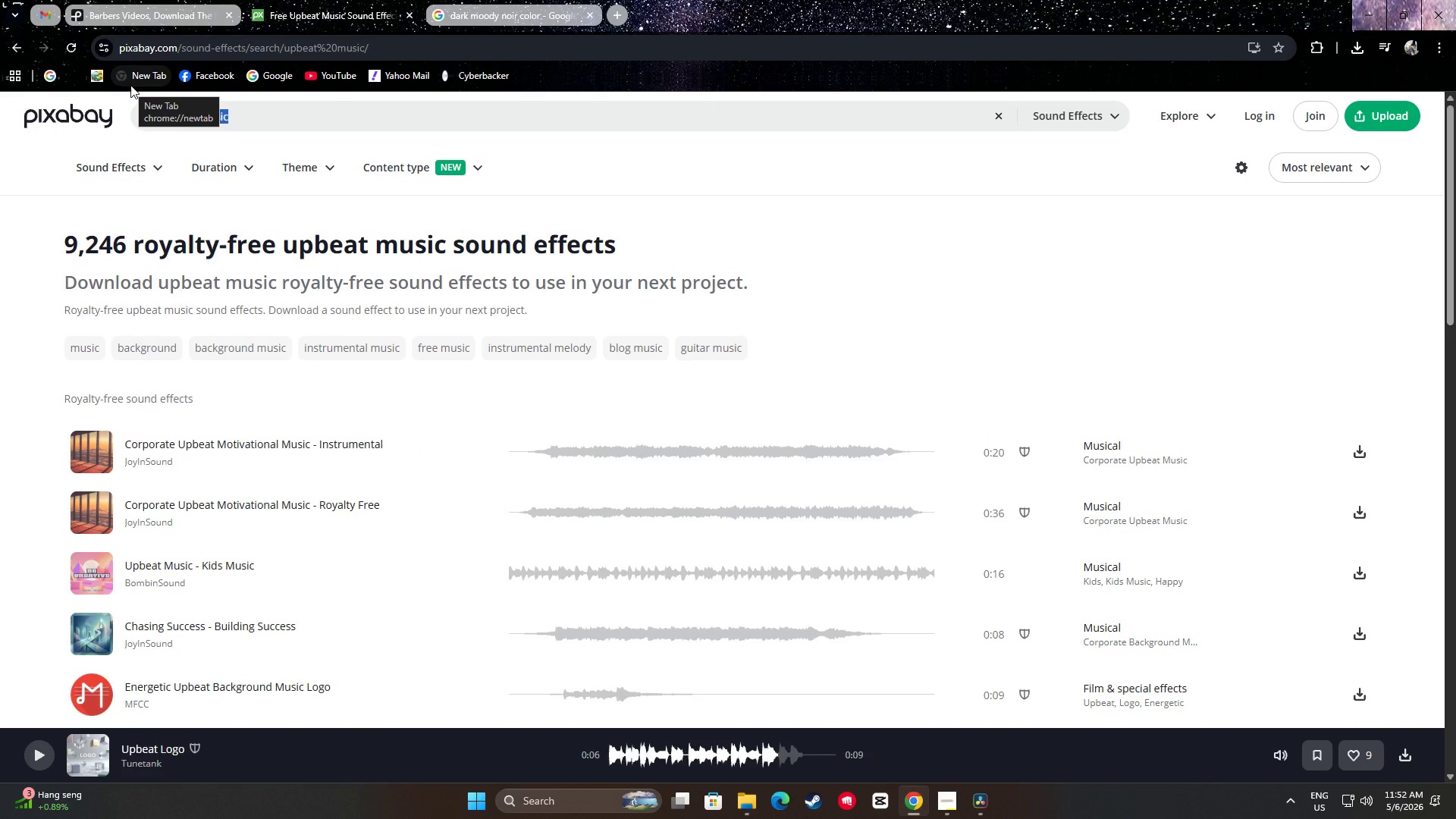 
type(cinema)
 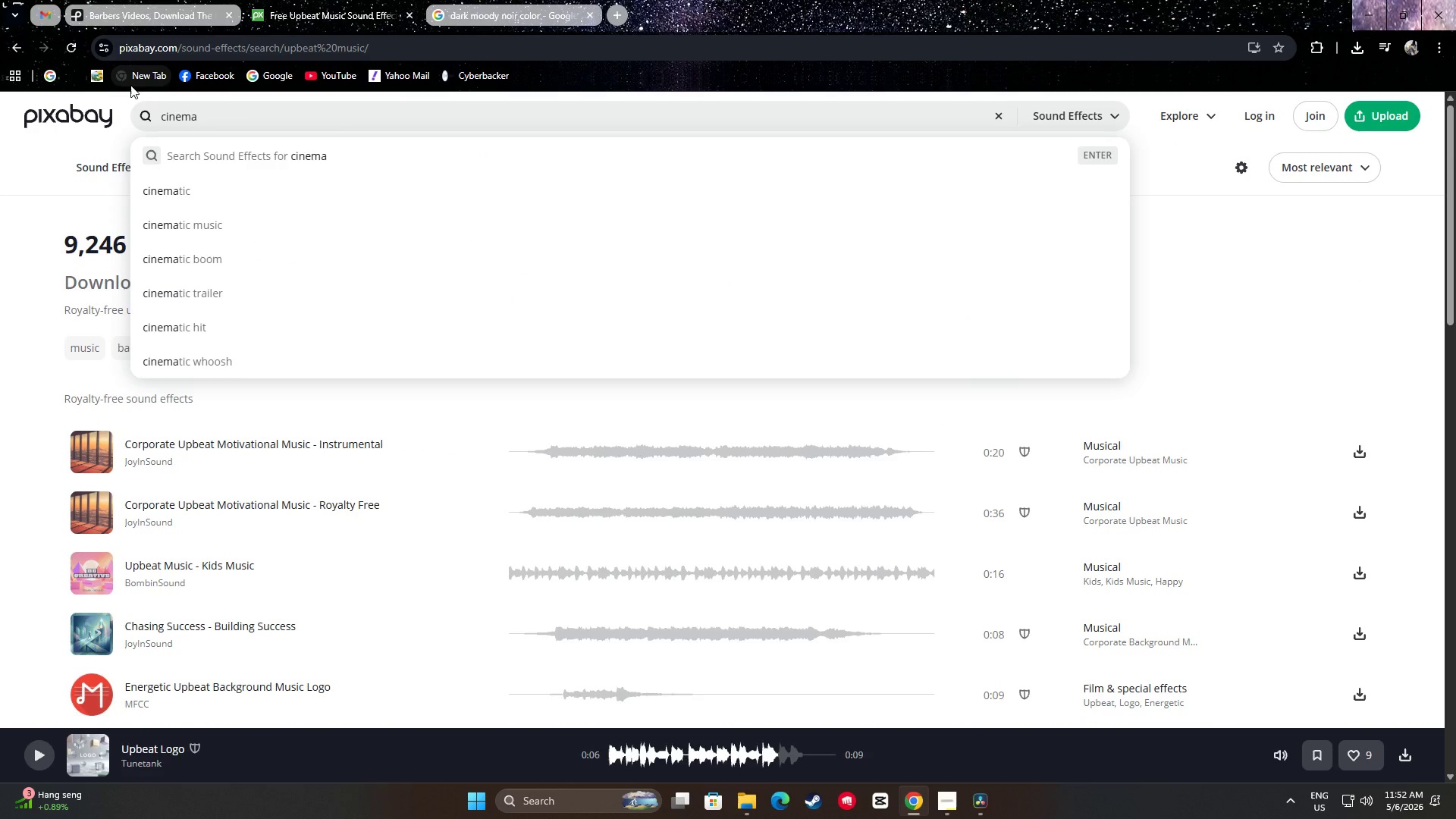 
key(ArrowDown)
 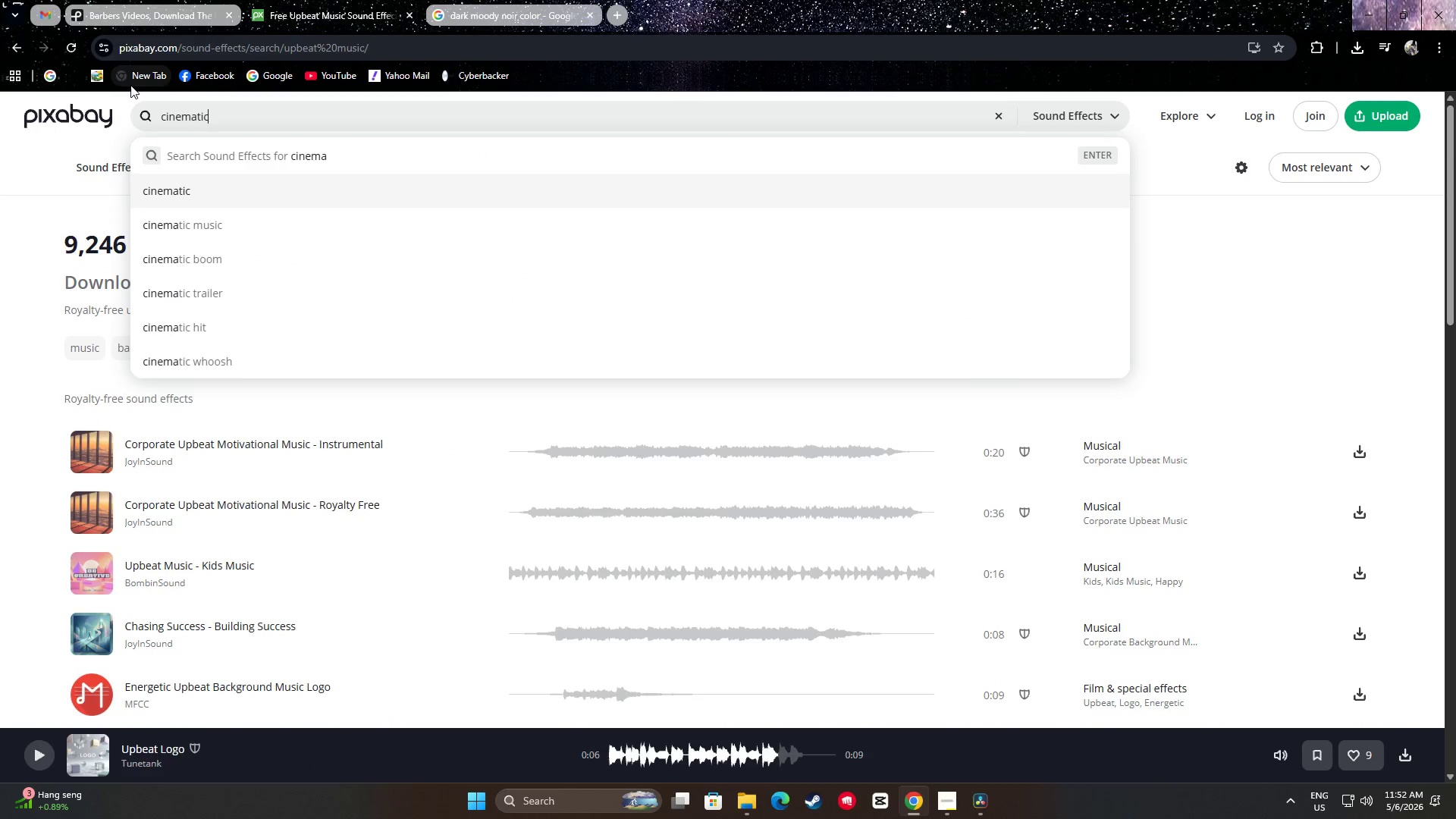 
key(ArrowDown)
 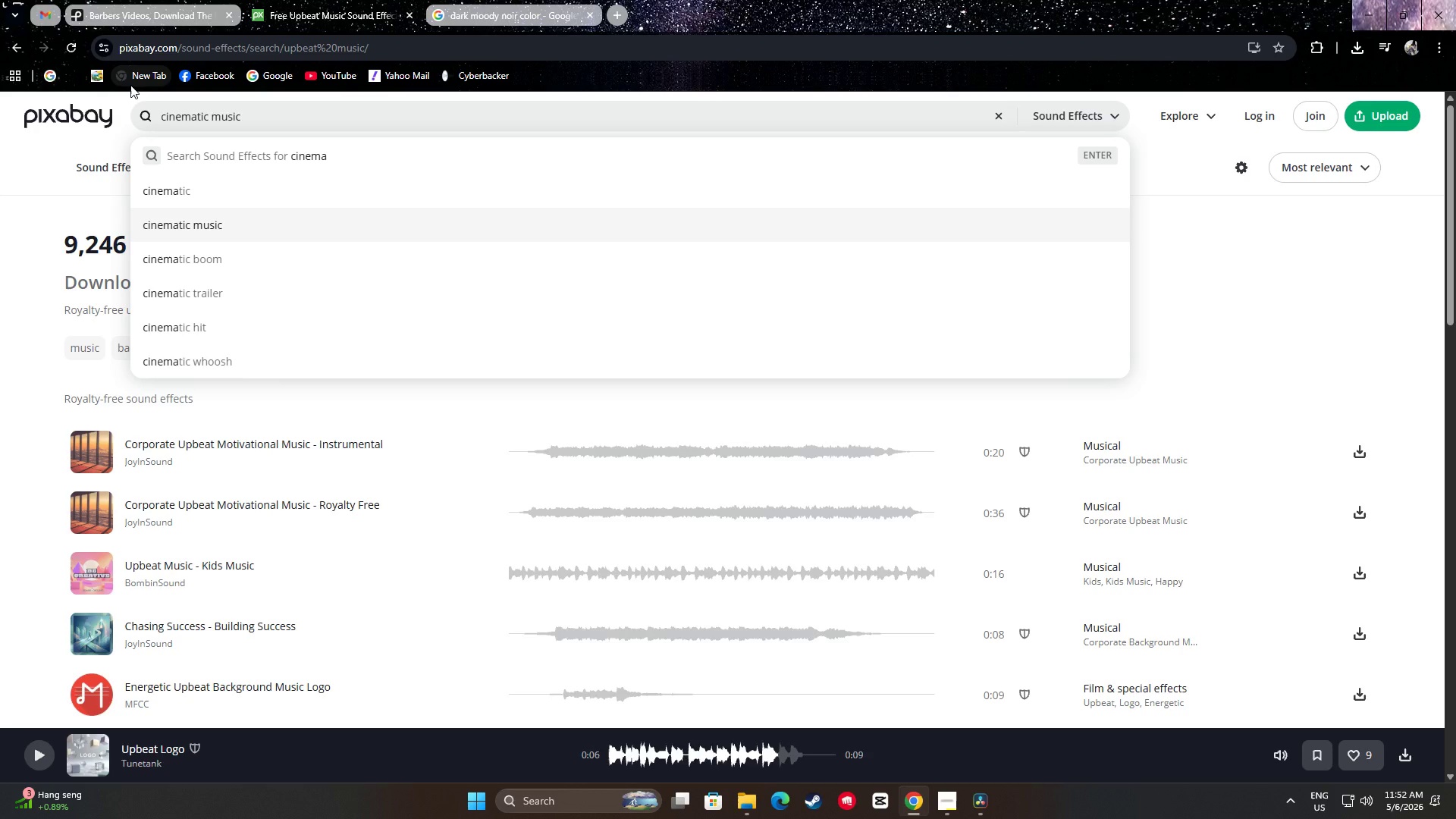 
key(Enter)
 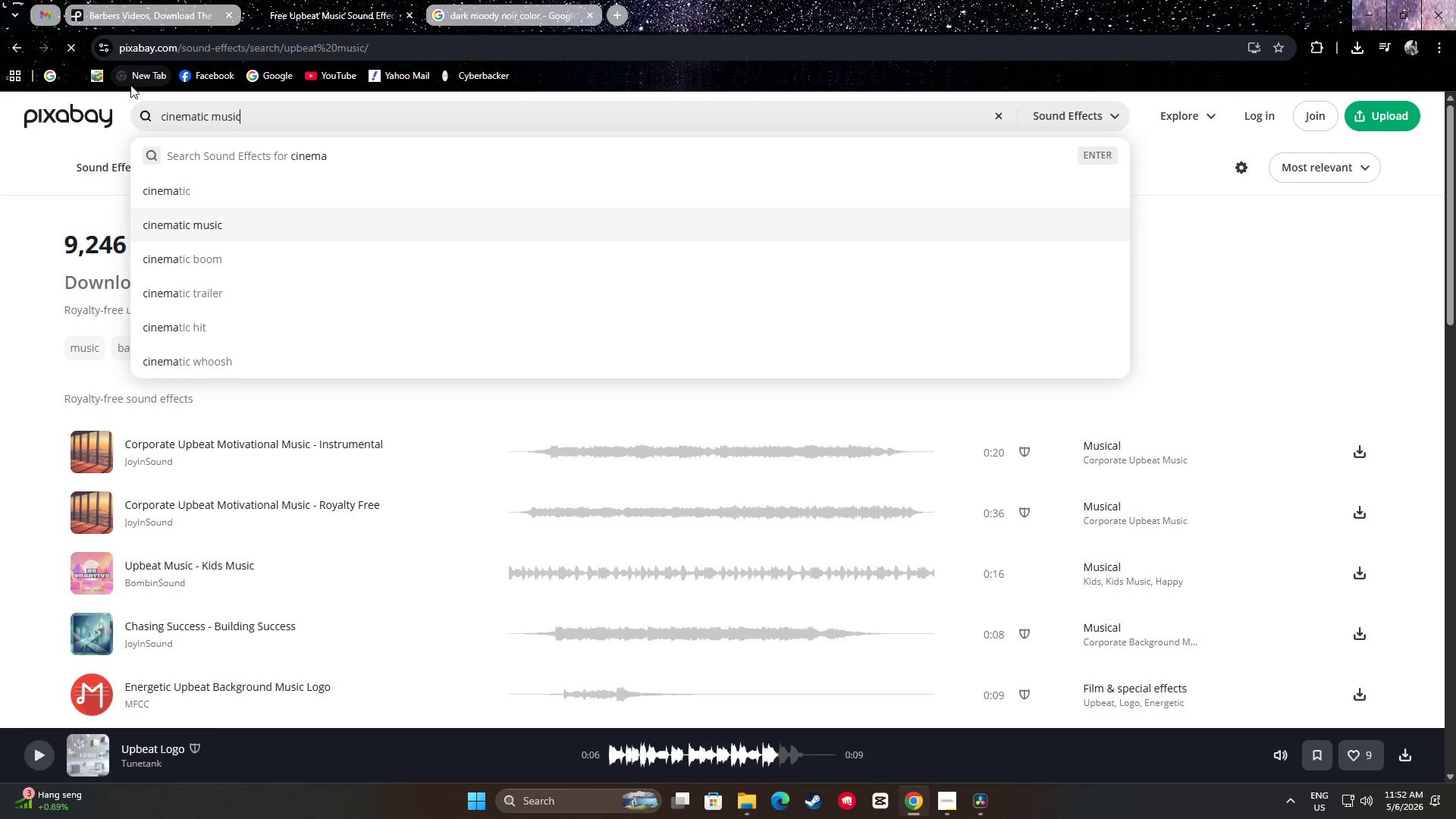 
key(Delete)
 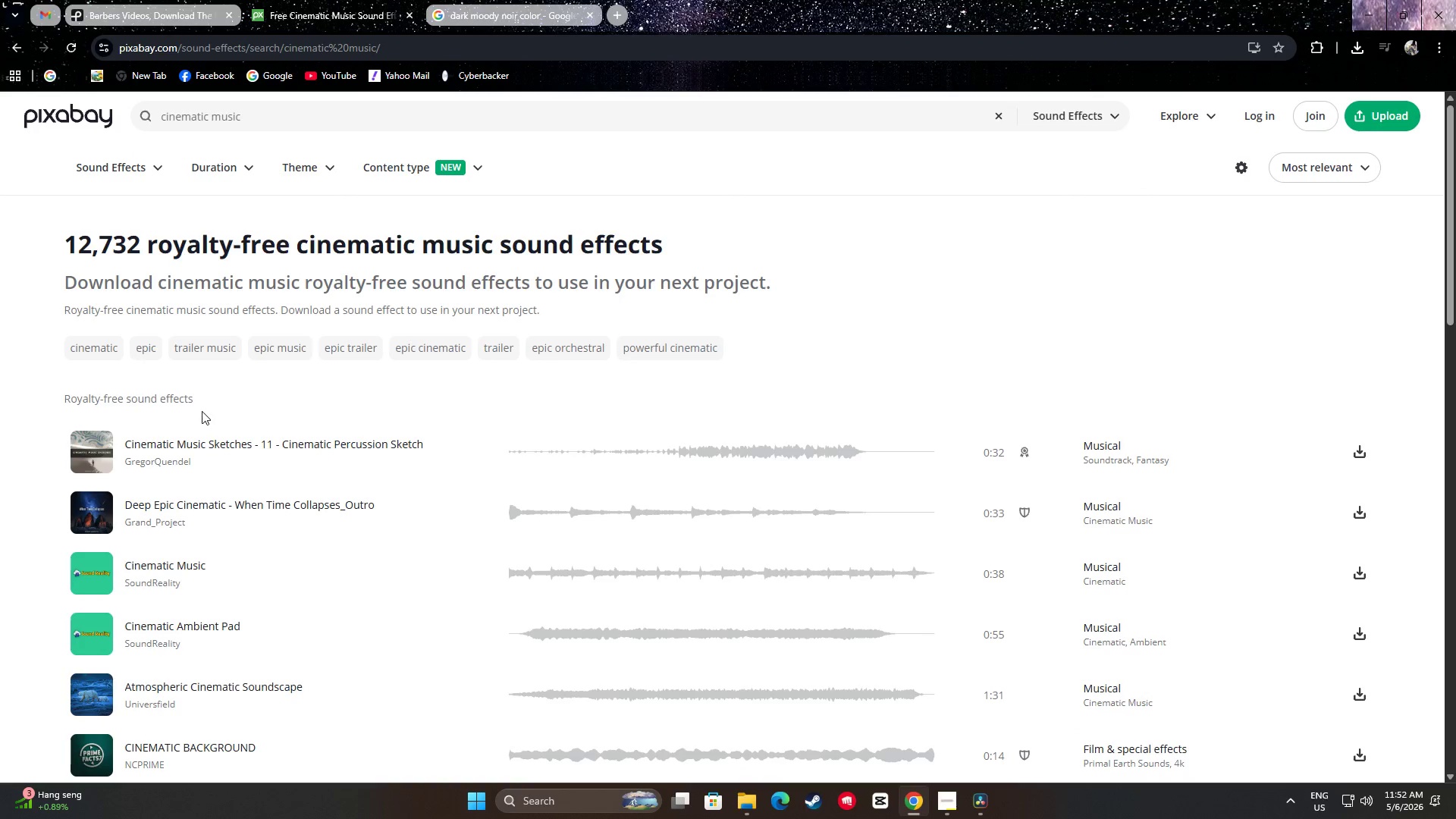 
scroll: coordinate [0, 390], scroll_direction: down, amount: 1.0
 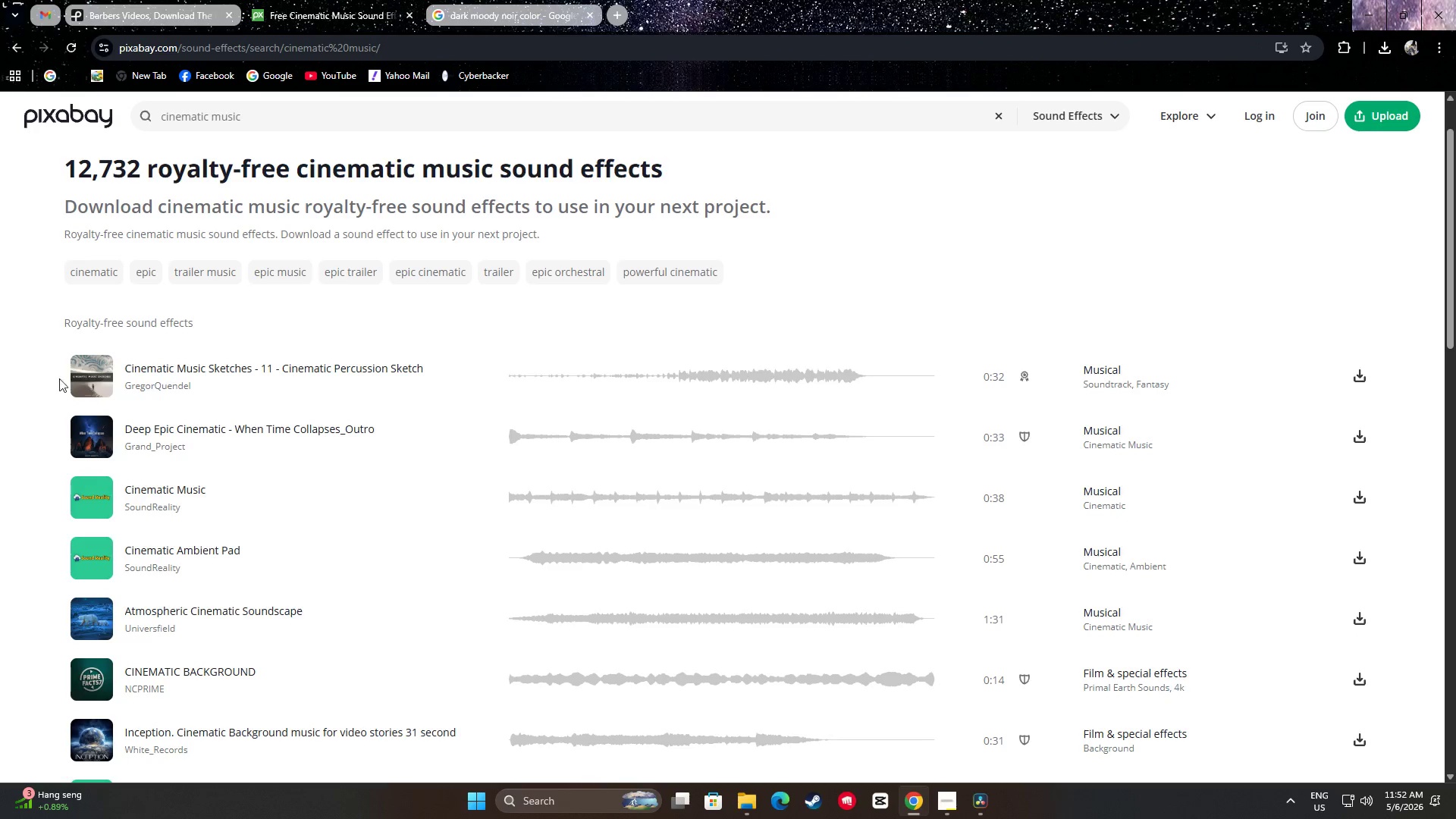 
left_click([90, 375])
 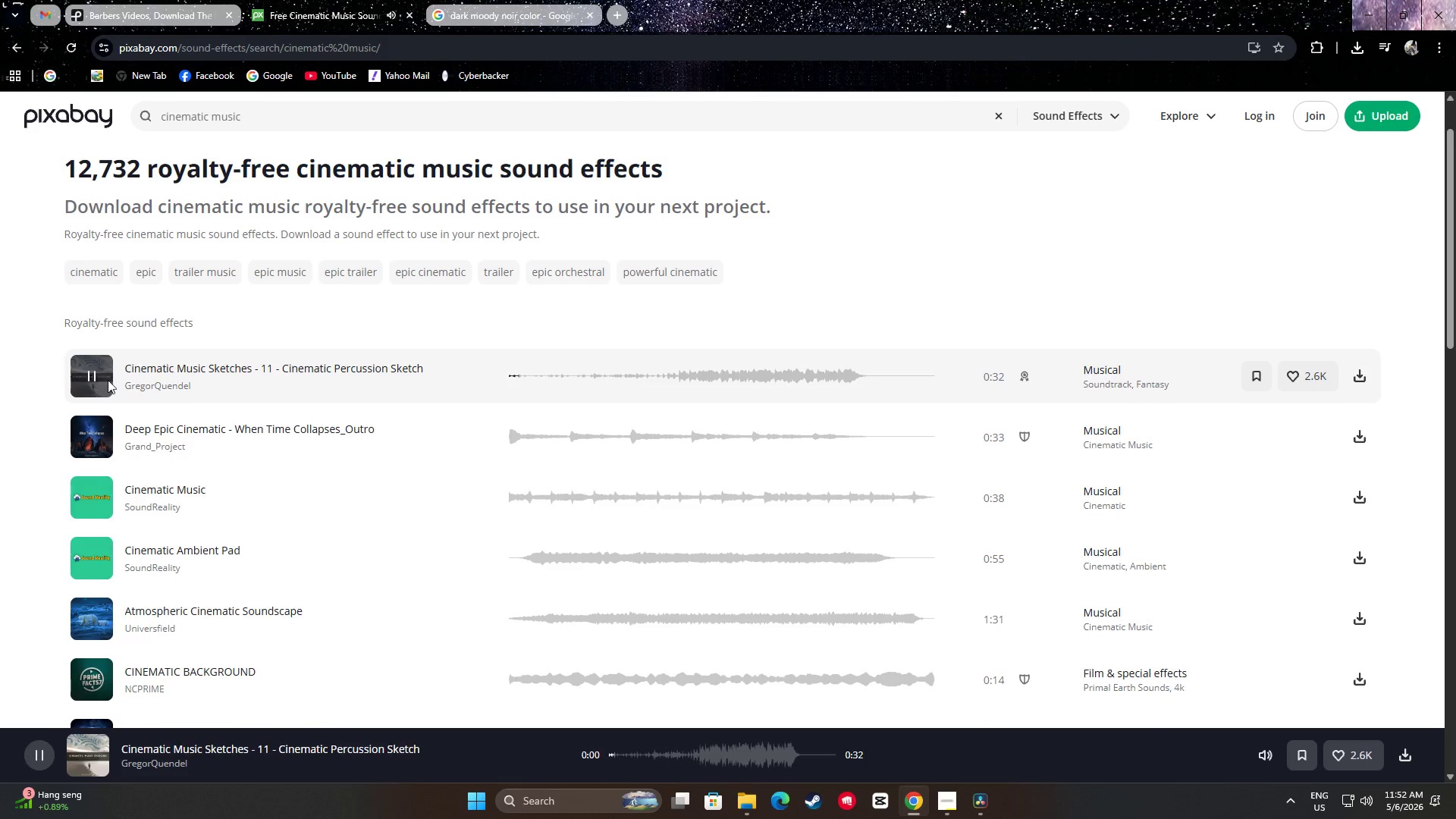 
left_click_drag(start_coordinate=[670, 386], to_coordinate=[674, 385])
 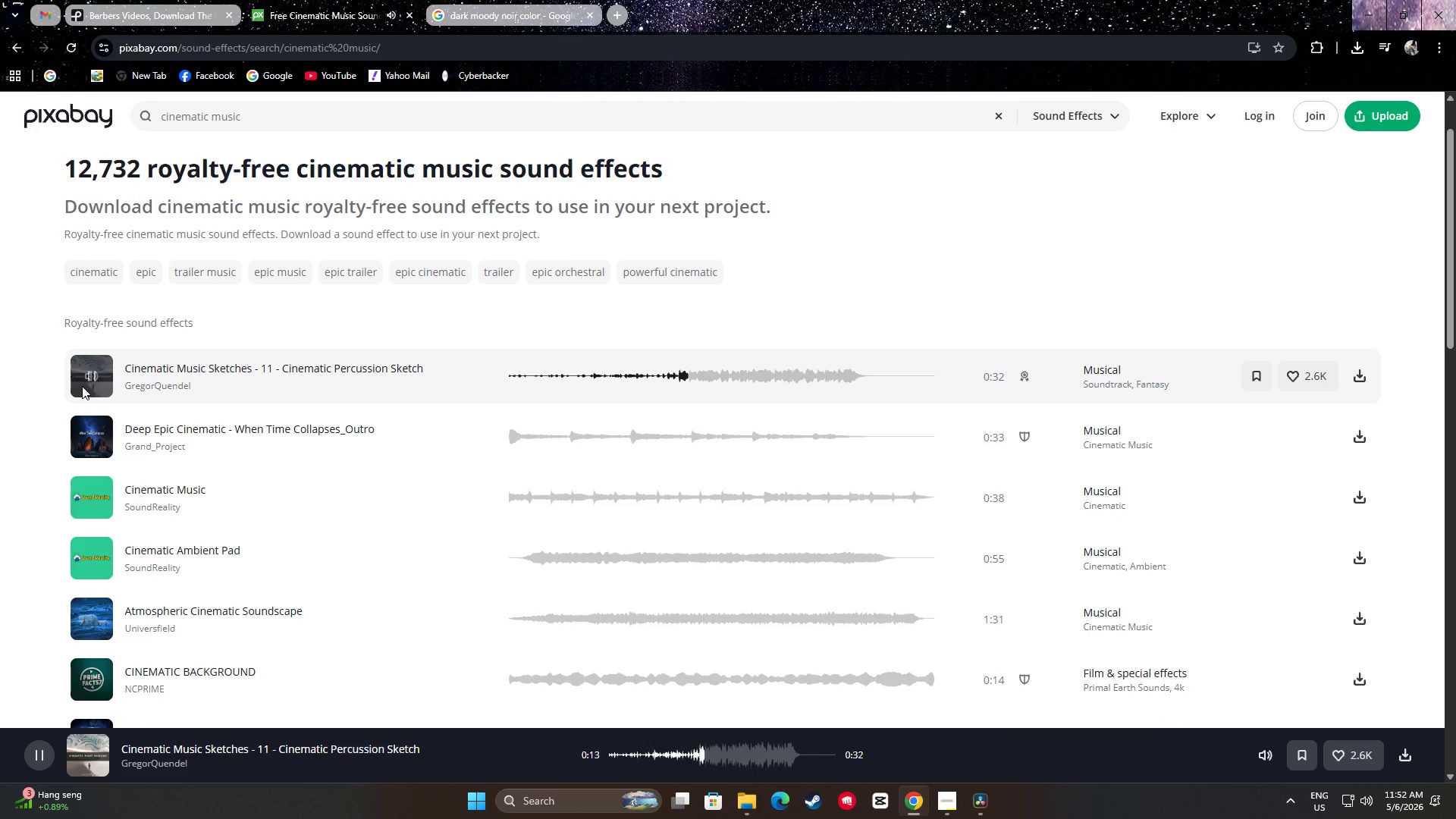 
left_click([89, 373])
 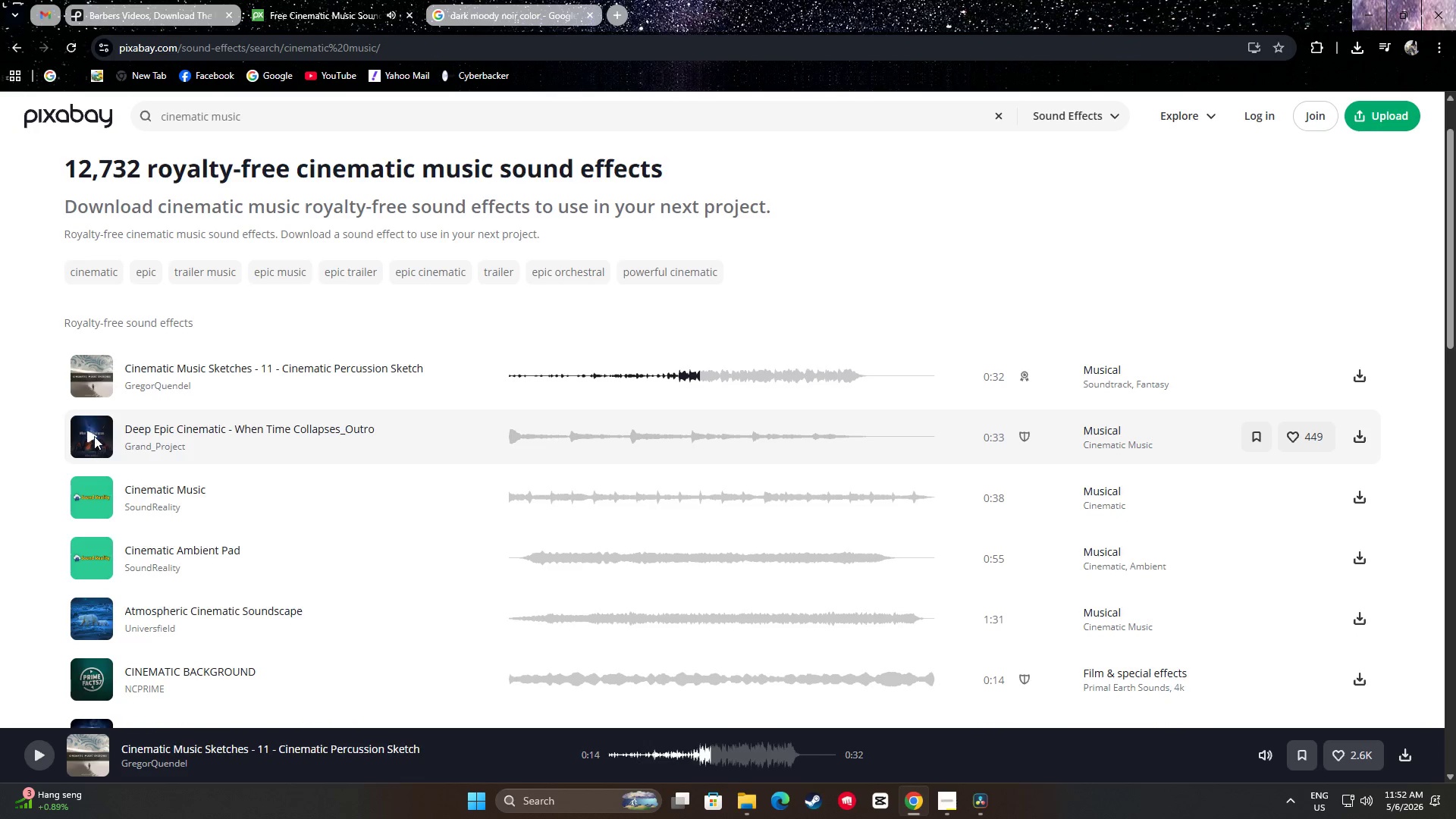 
left_click([94, 436])
 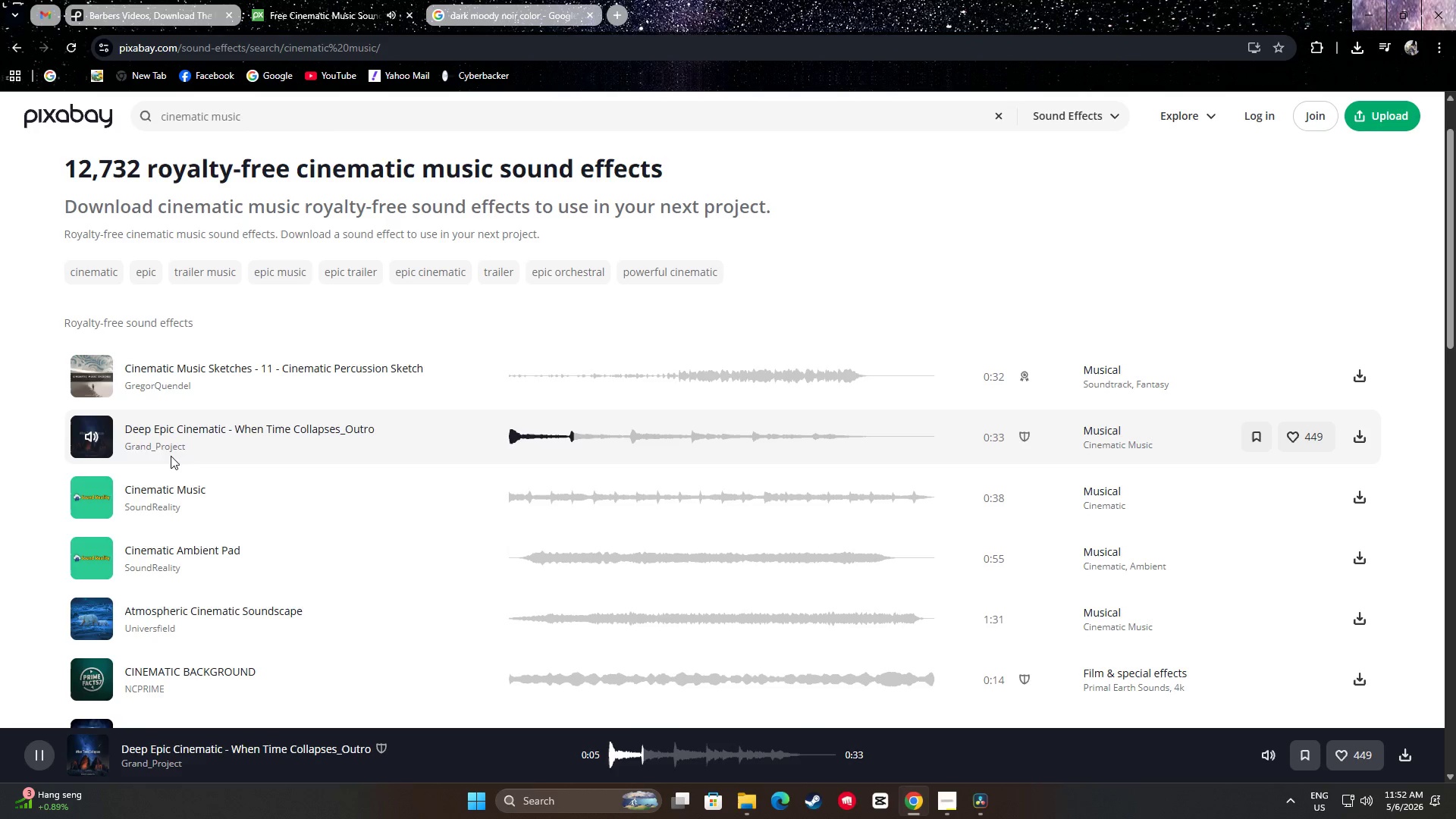 
double_click([92, 494])
 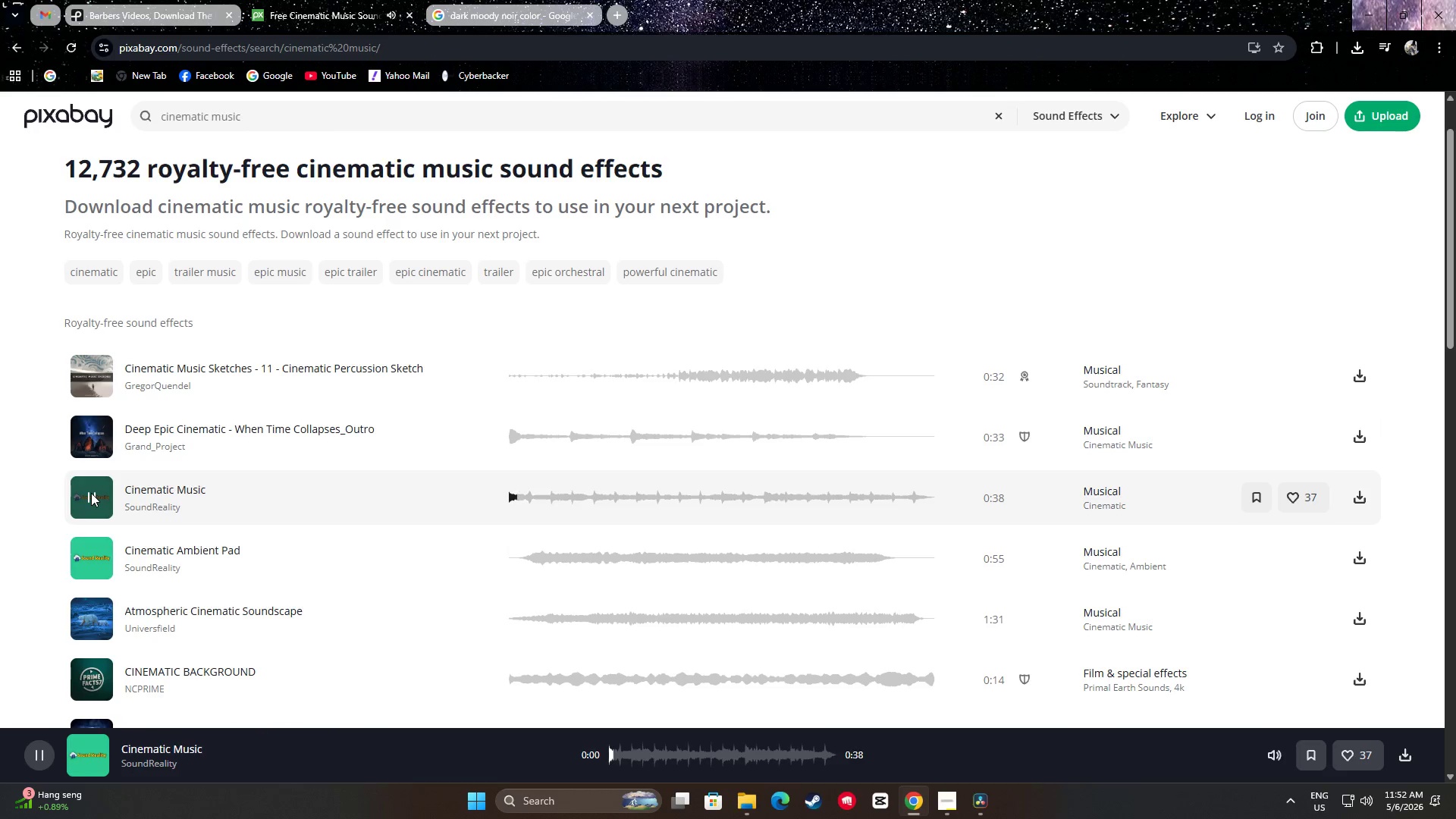 
left_click([91, 493])
 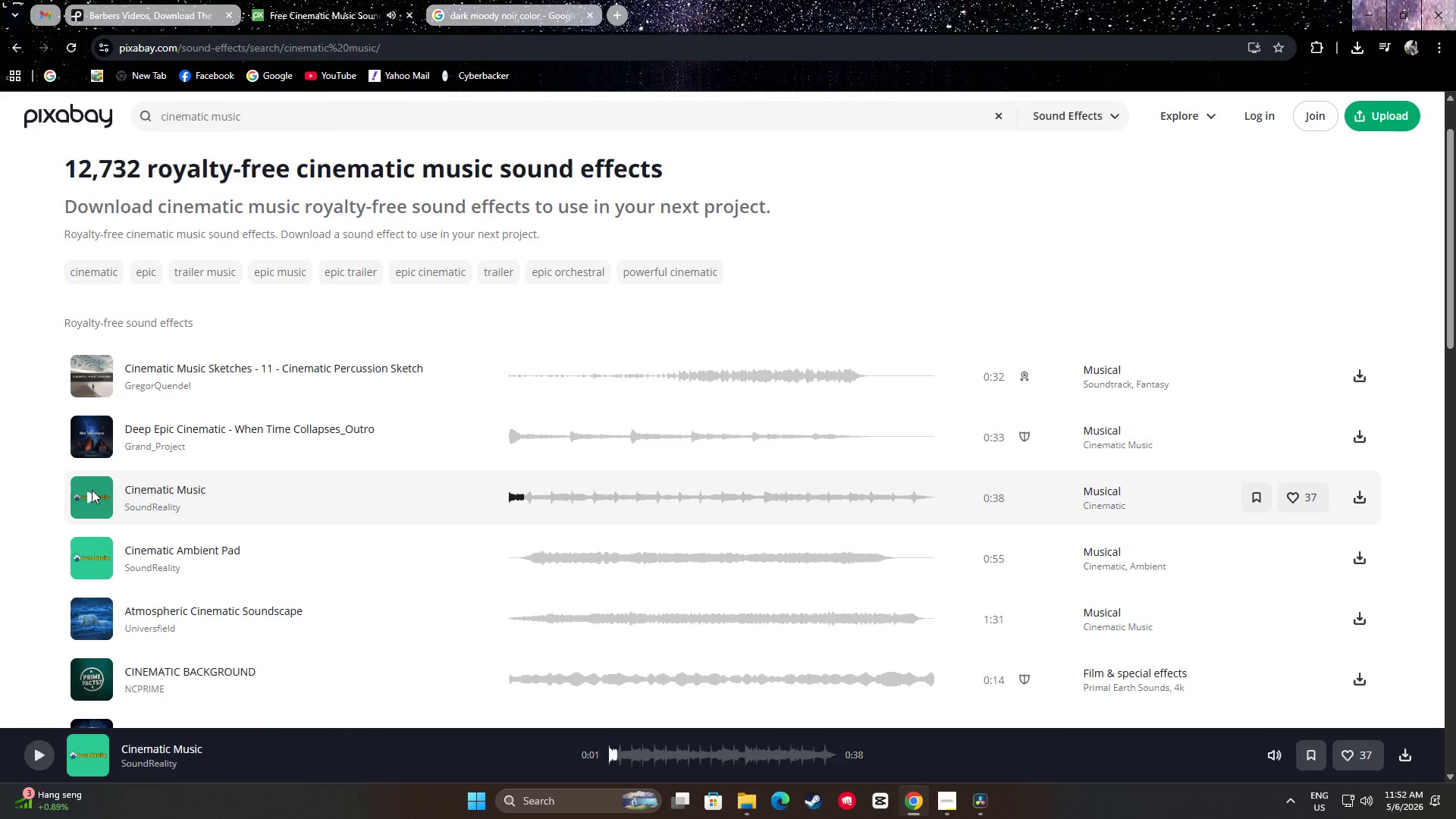 
scroll: coordinate [92, 490], scroll_direction: down, amount: 1.0
 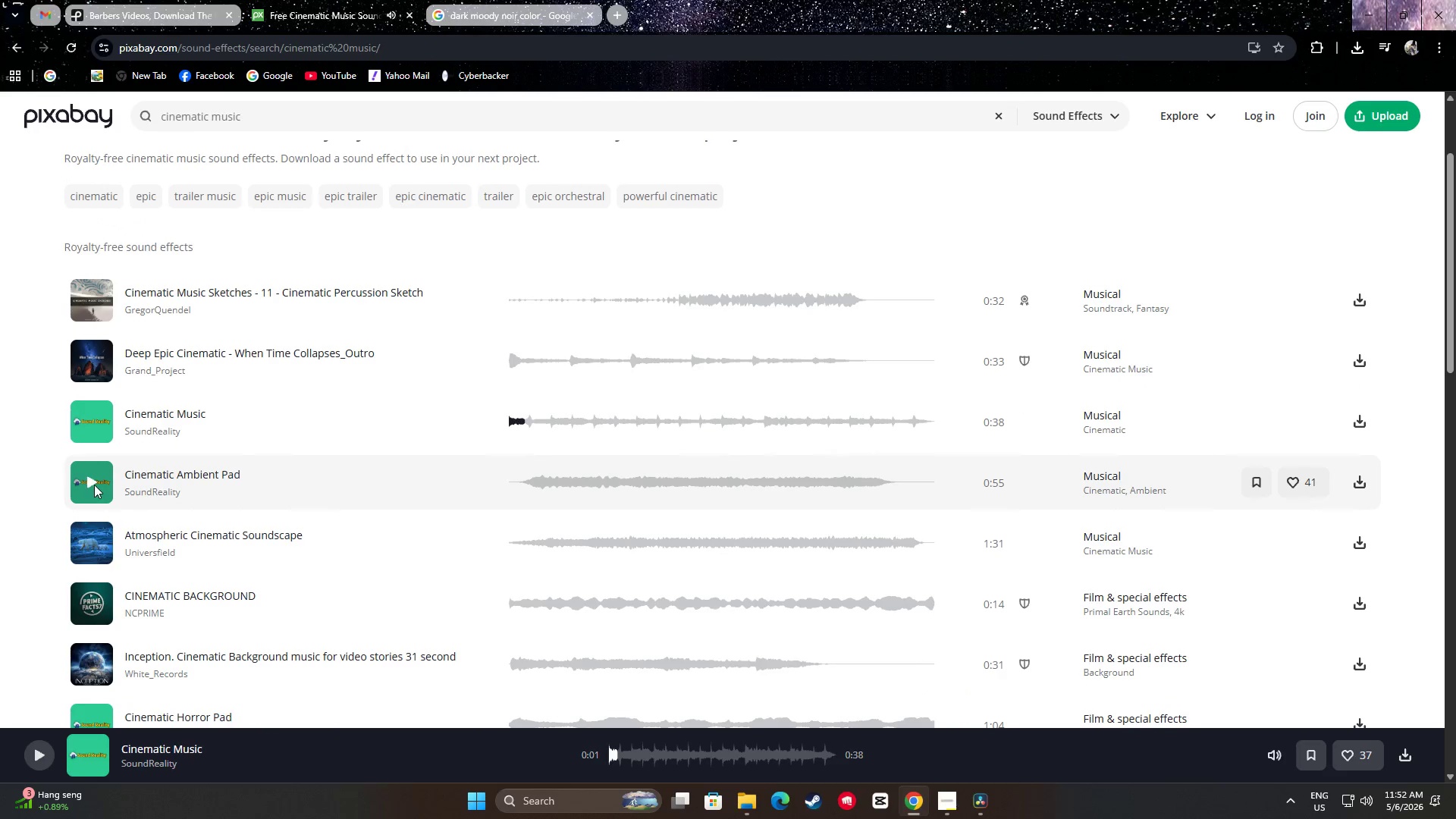 
left_click([93, 479])
 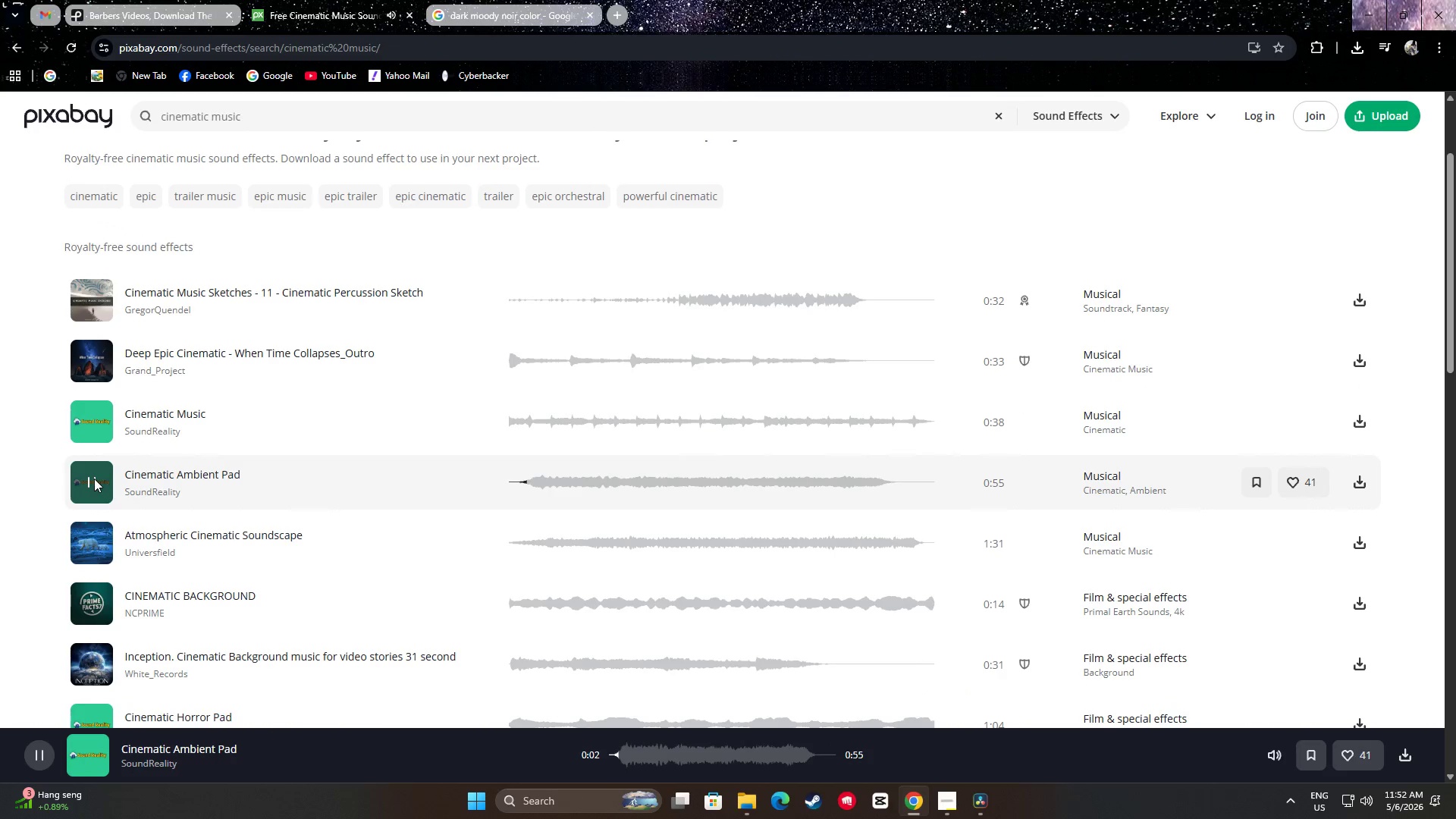 
left_click([93, 538])
 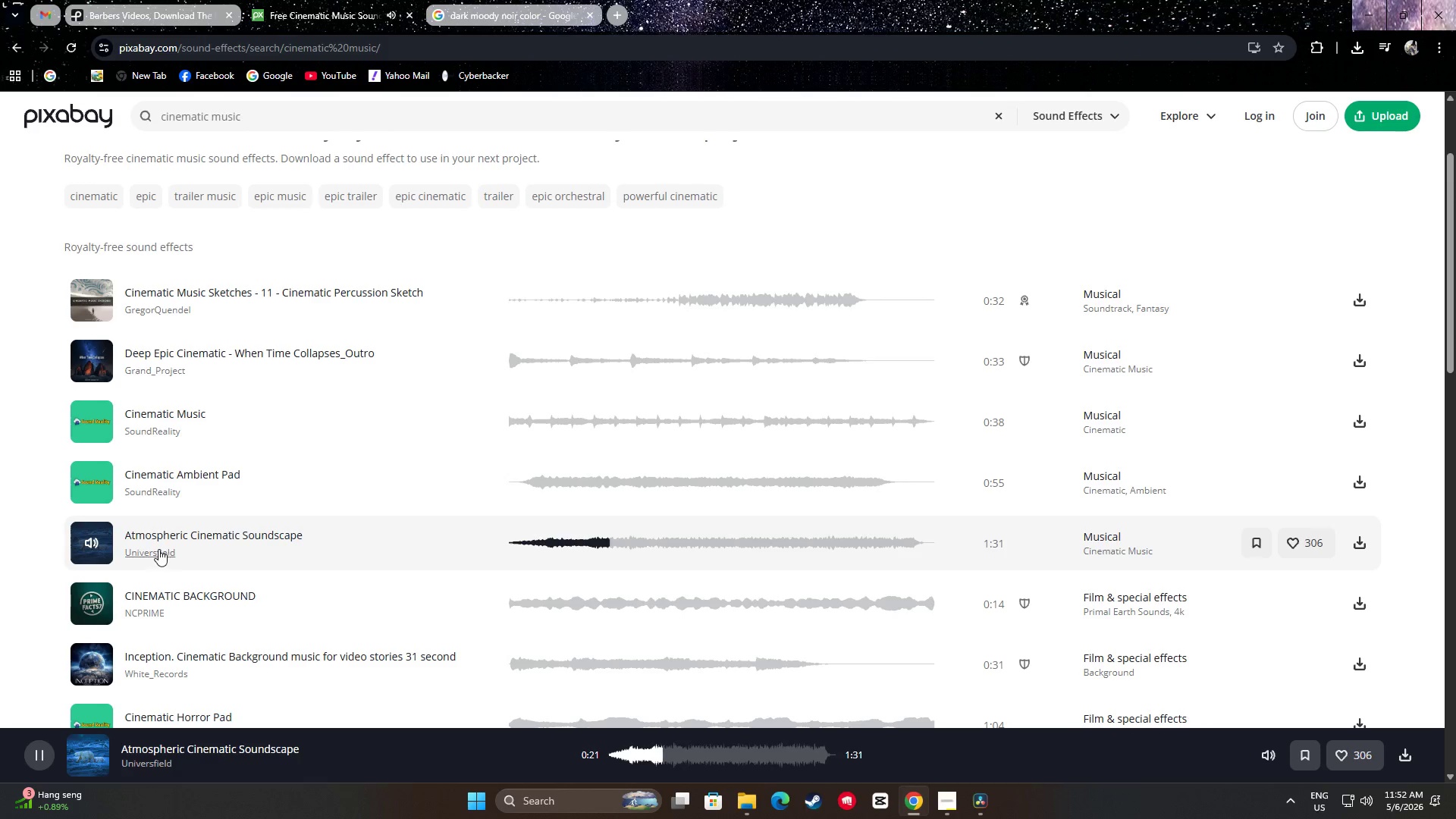 
scroll: coordinate [83, 522], scroll_direction: down, amount: 1.0
 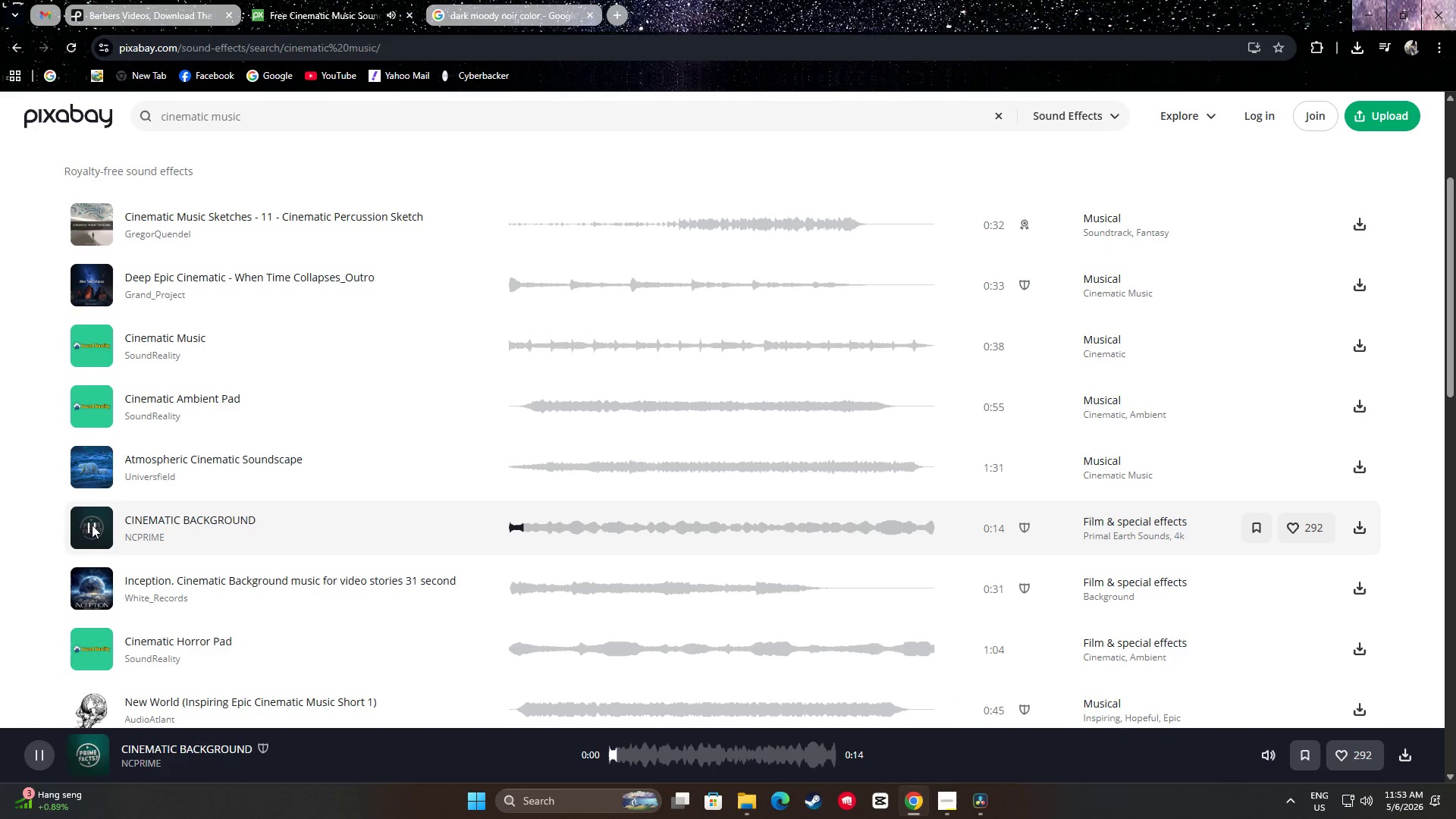 
left_click([86, 583])
 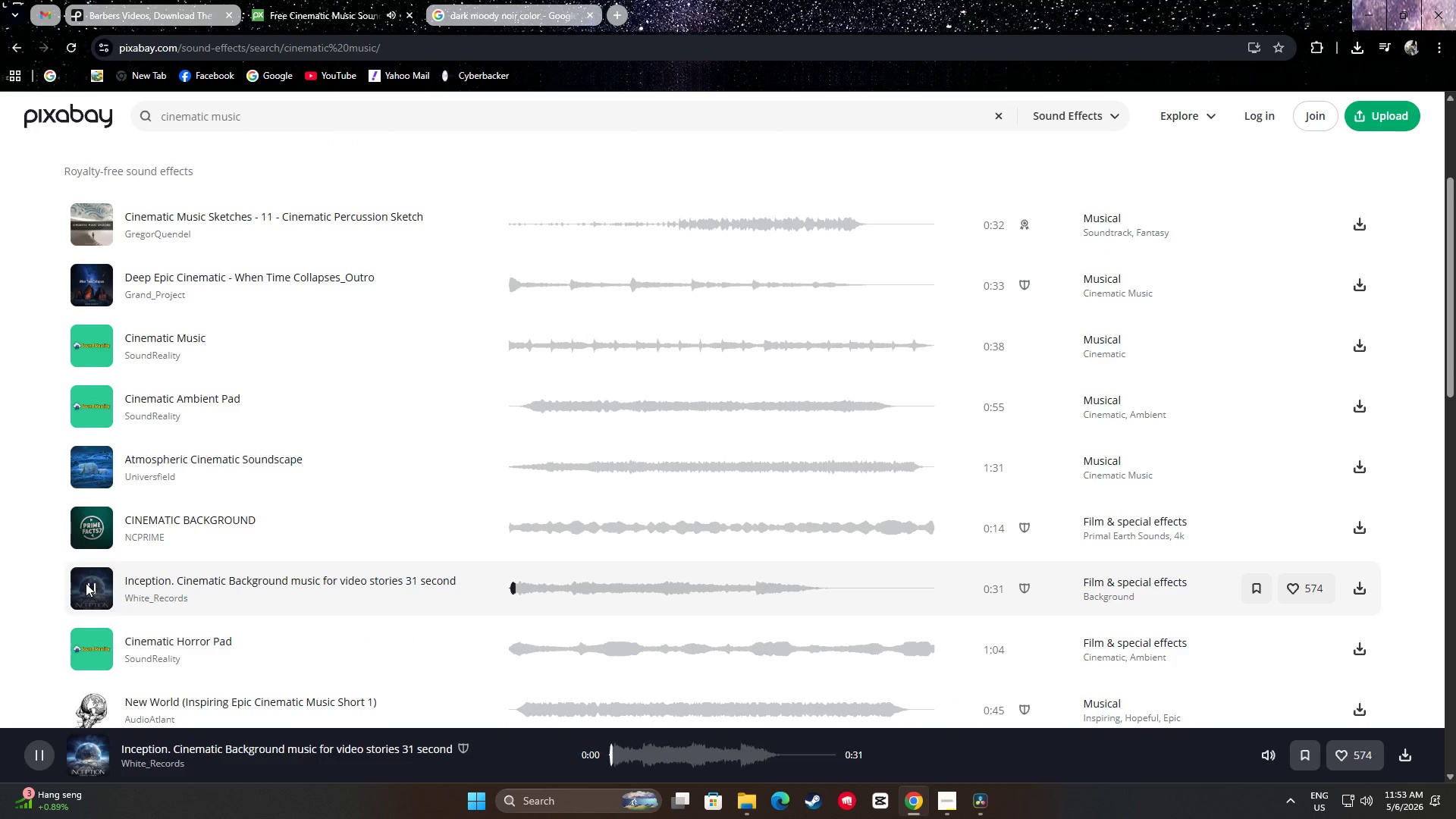 
scroll: coordinate [77, 369], scroll_direction: down, amount: 3.0
 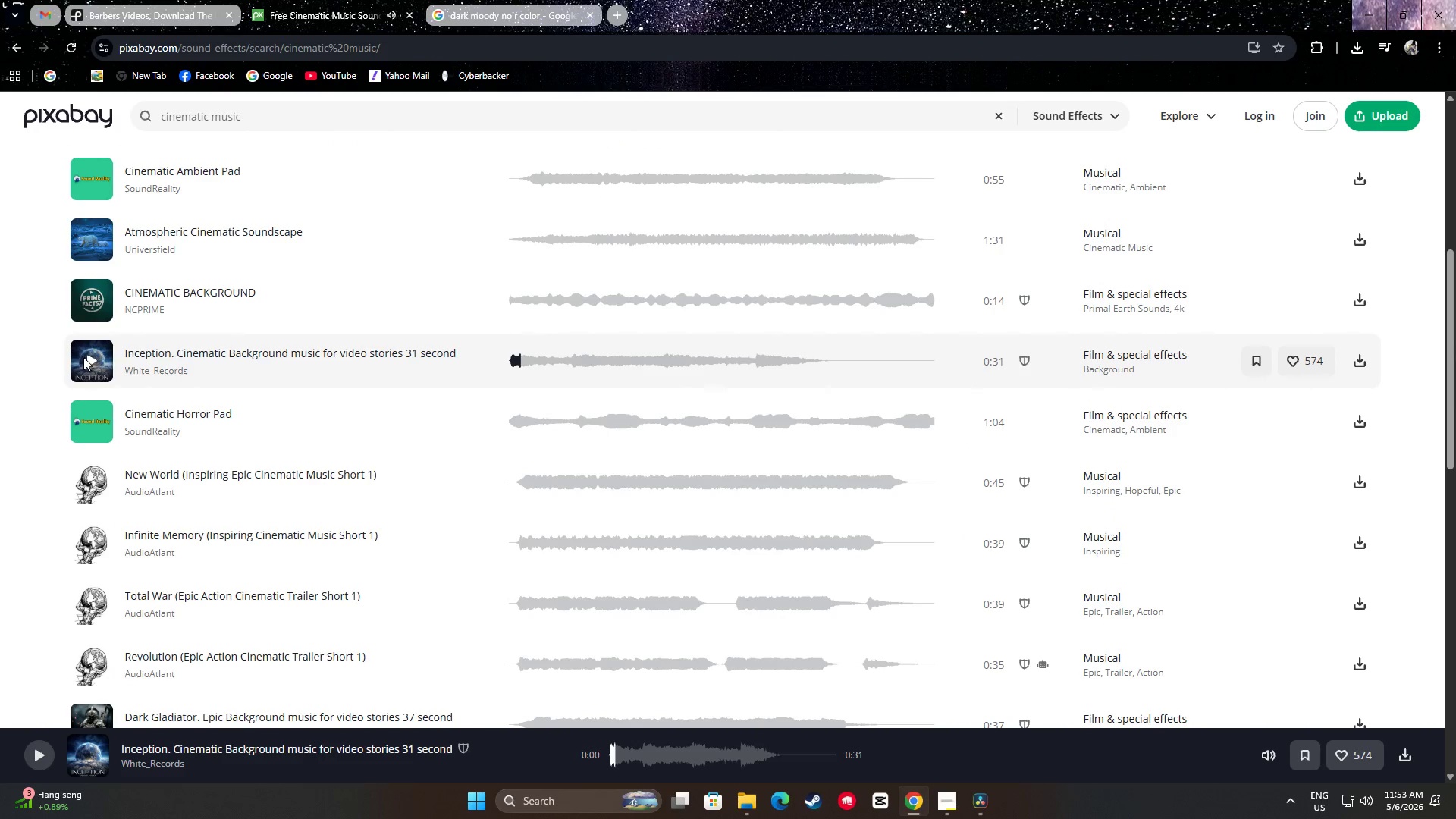 
left_click([93, 360])
 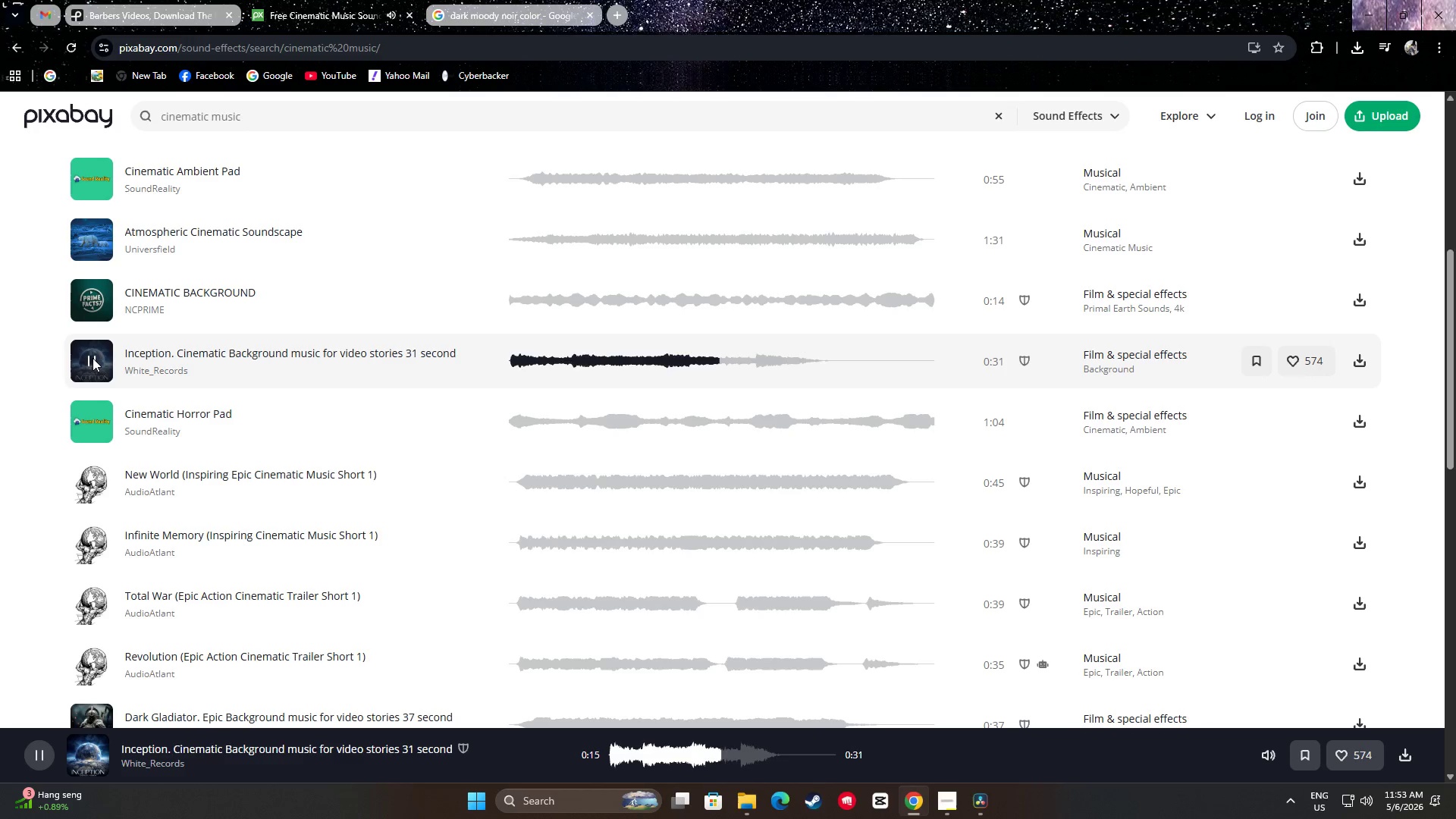 
wait(19.97)
 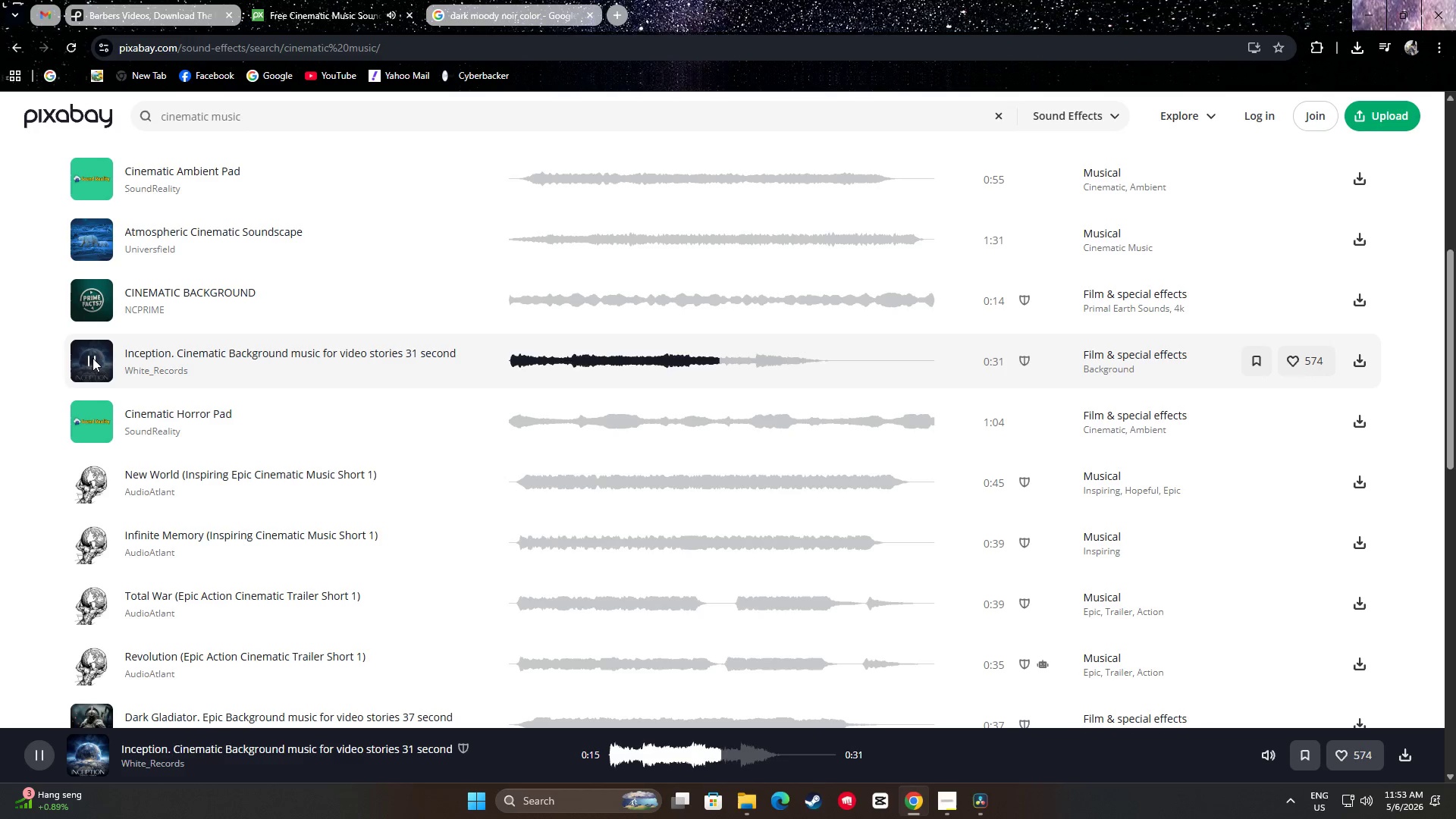 
left_click_drag(start_coordinate=[585, 366], to_coordinate=[511, 366])
 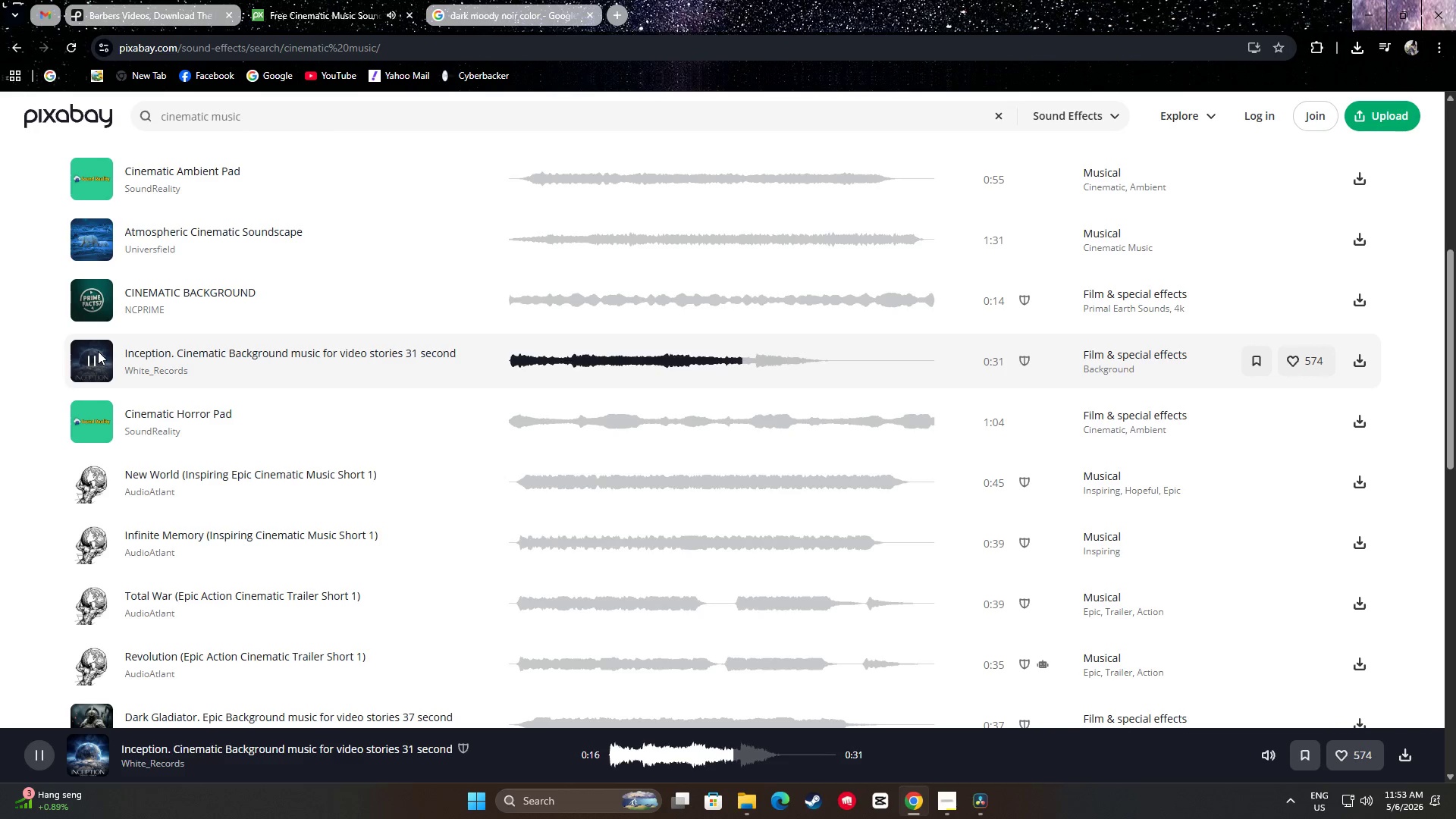 
wait(22.34)
 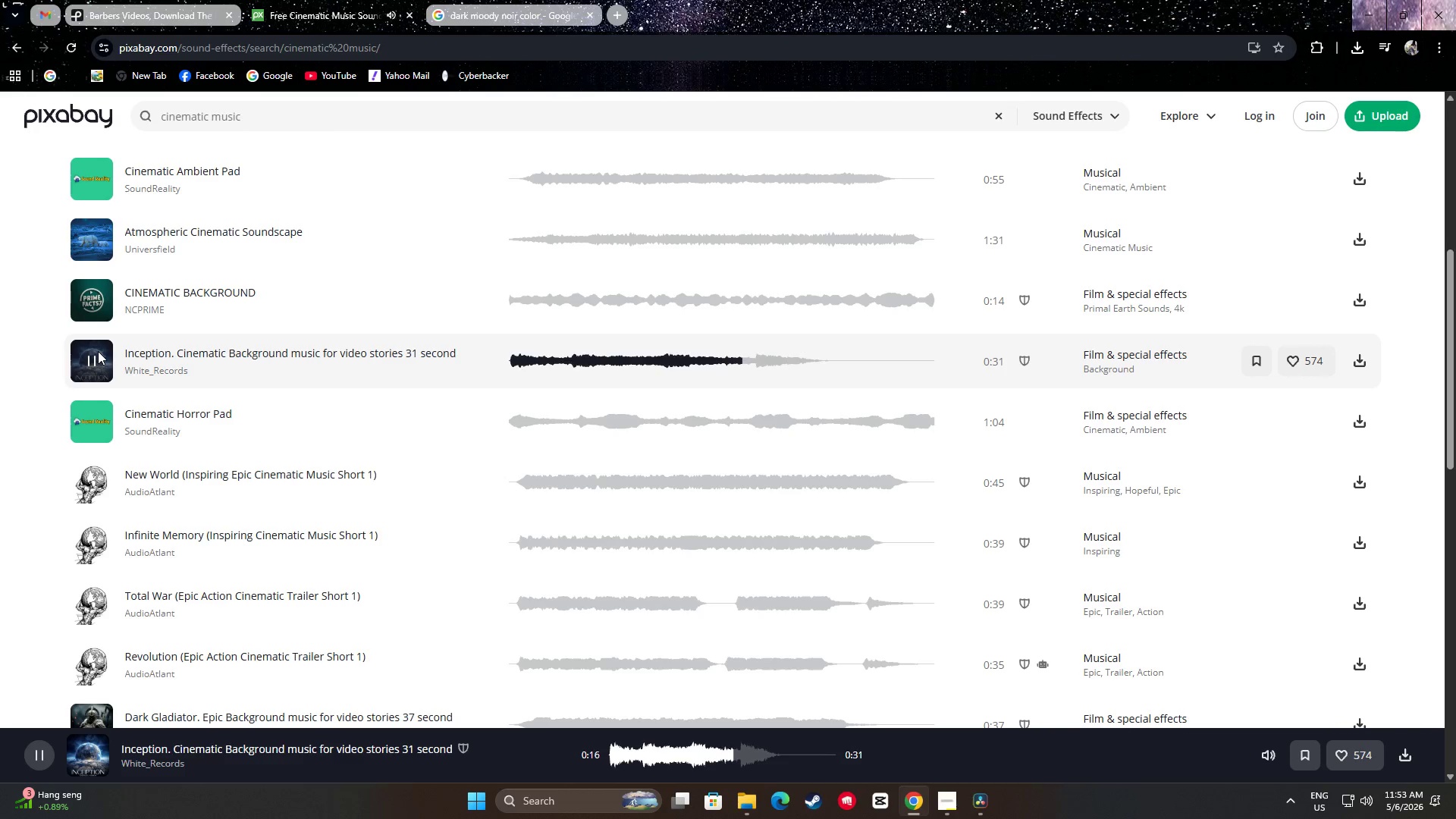 
left_click([92, 362])
 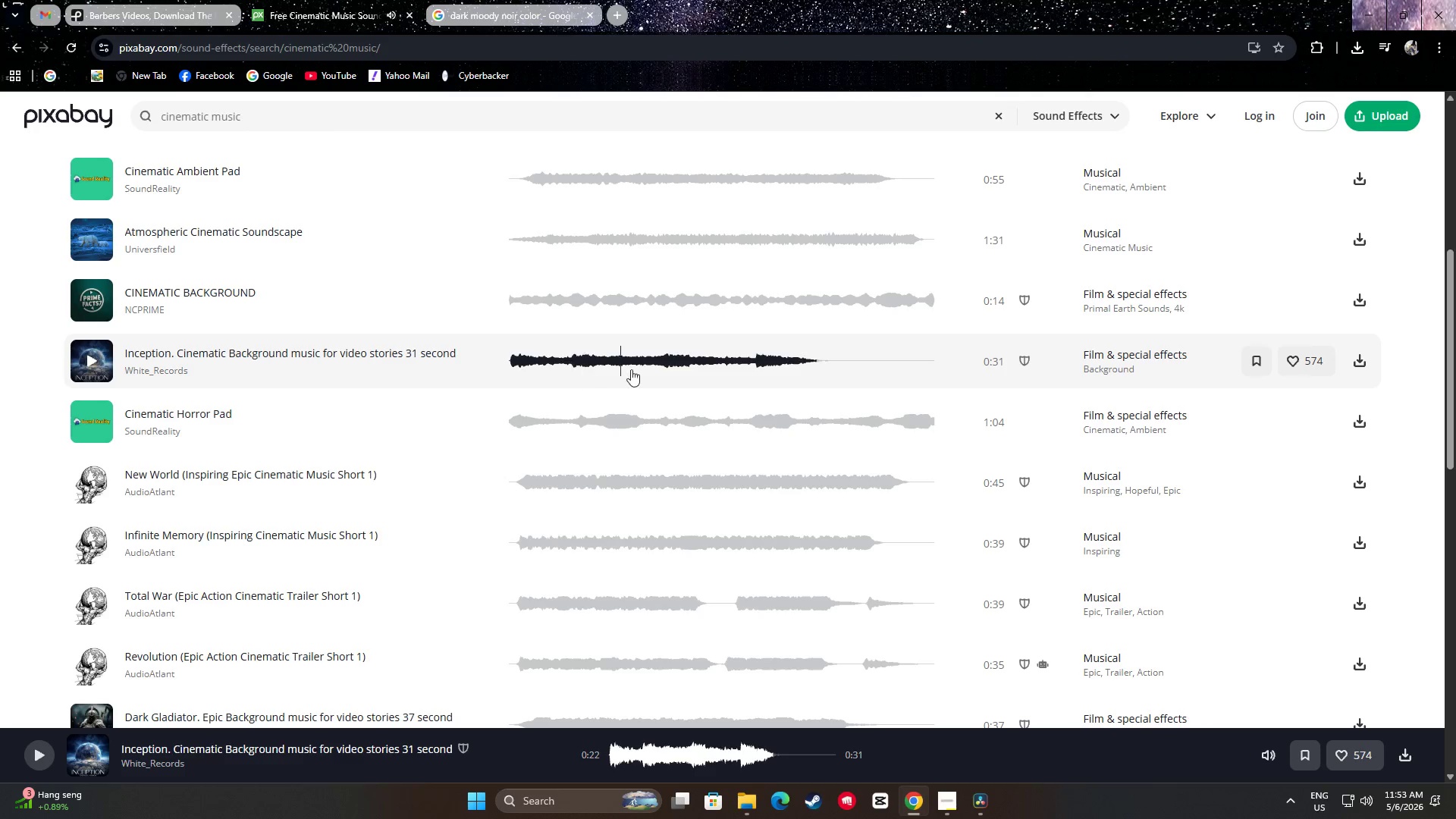 
left_click_drag(start_coordinate=[588, 361], to_coordinate=[581, 363])
 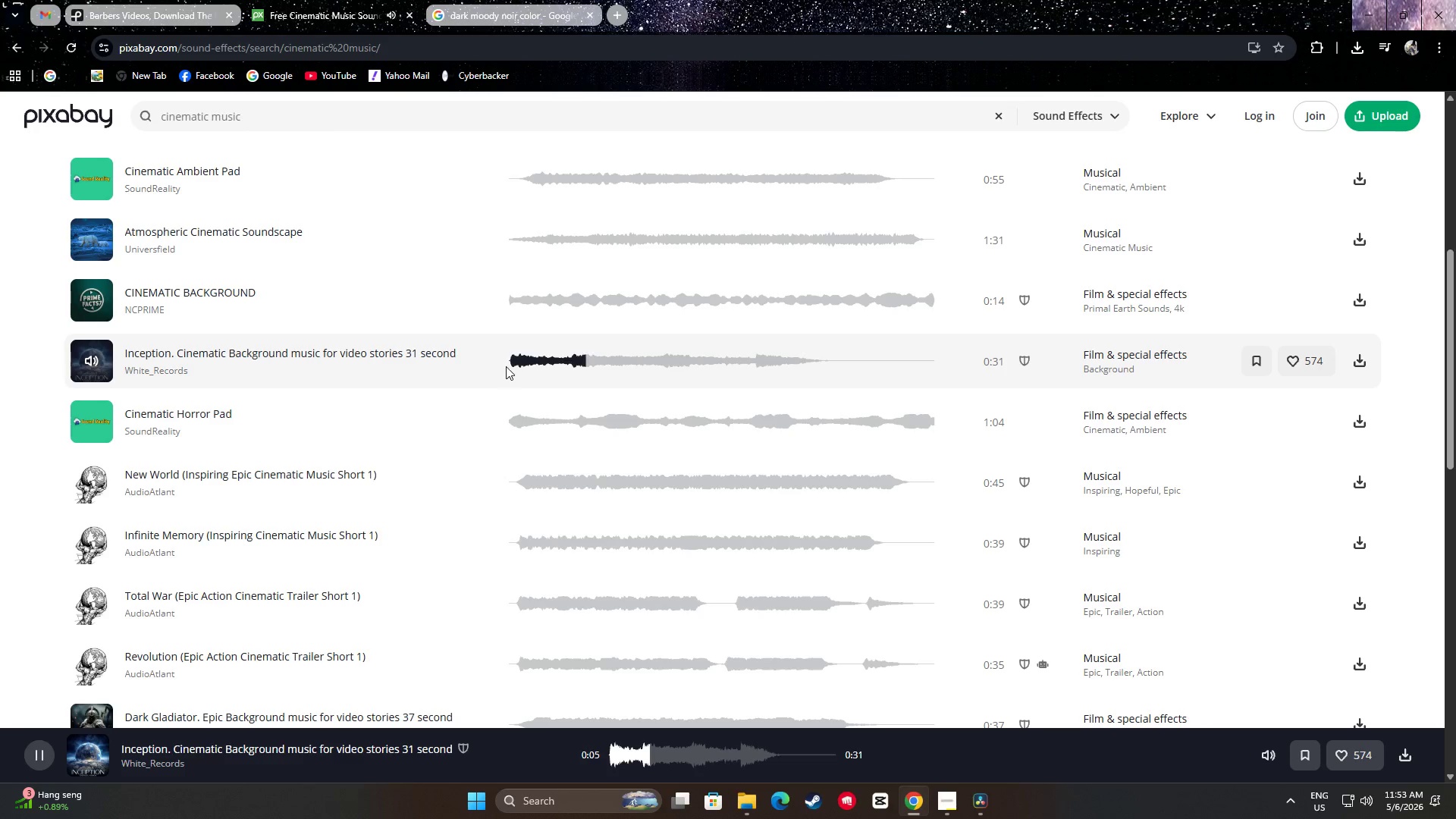 
left_click([511, 362])
 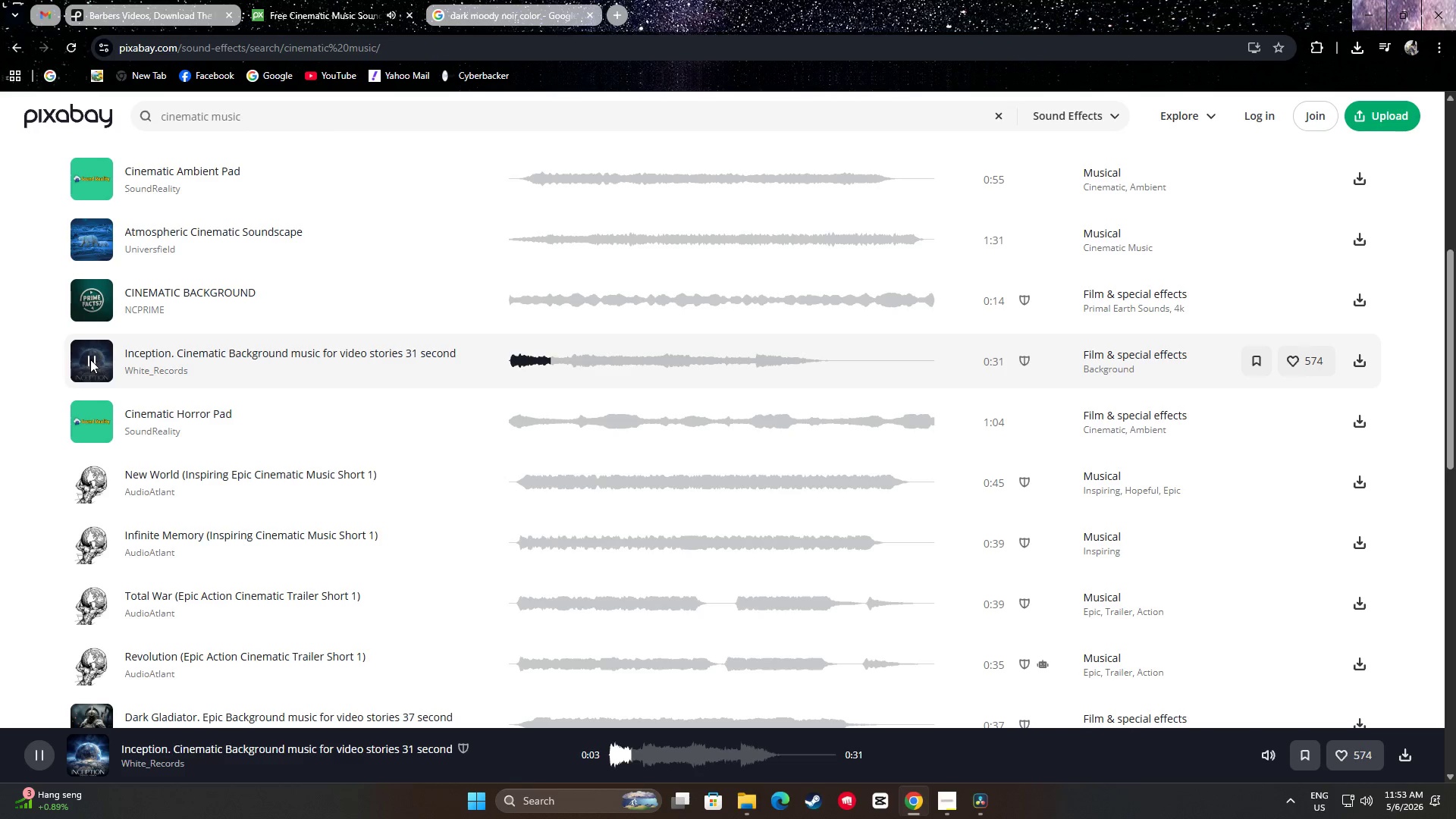 
wait(8.39)
 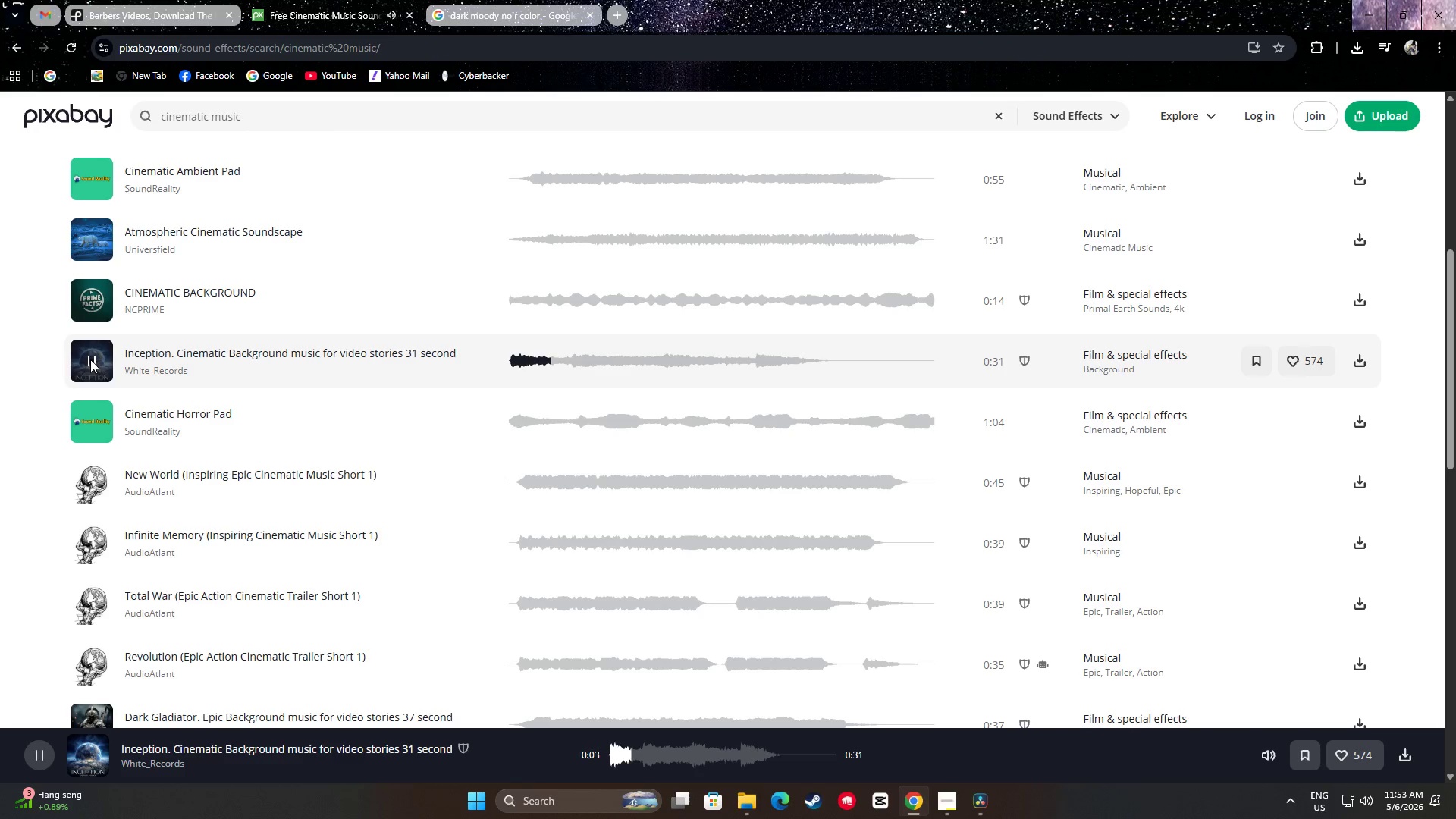 
left_click([94, 354])
 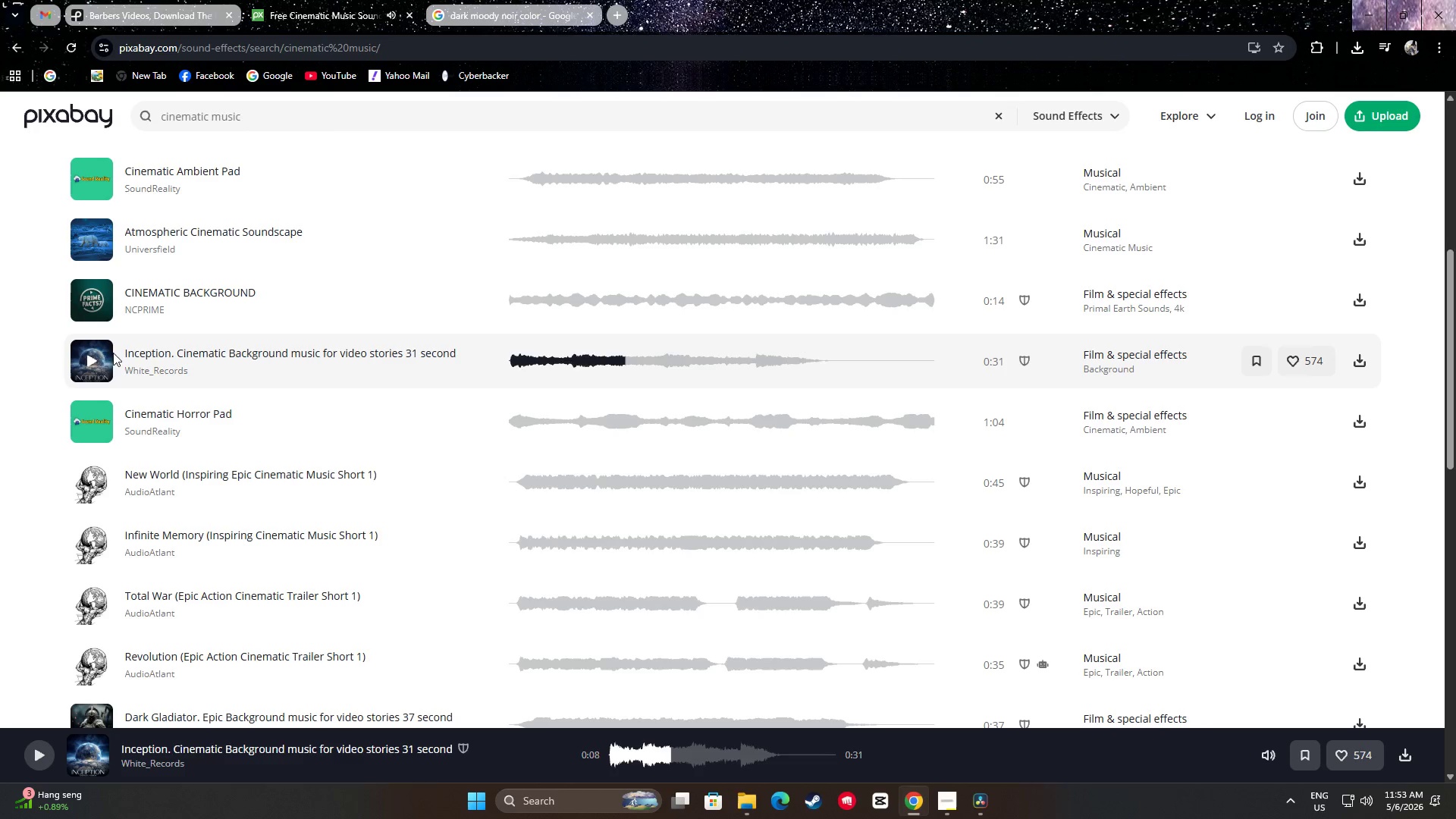 
scroll: coordinate [127, 381], scroll_direction: down, amount: 1.0
 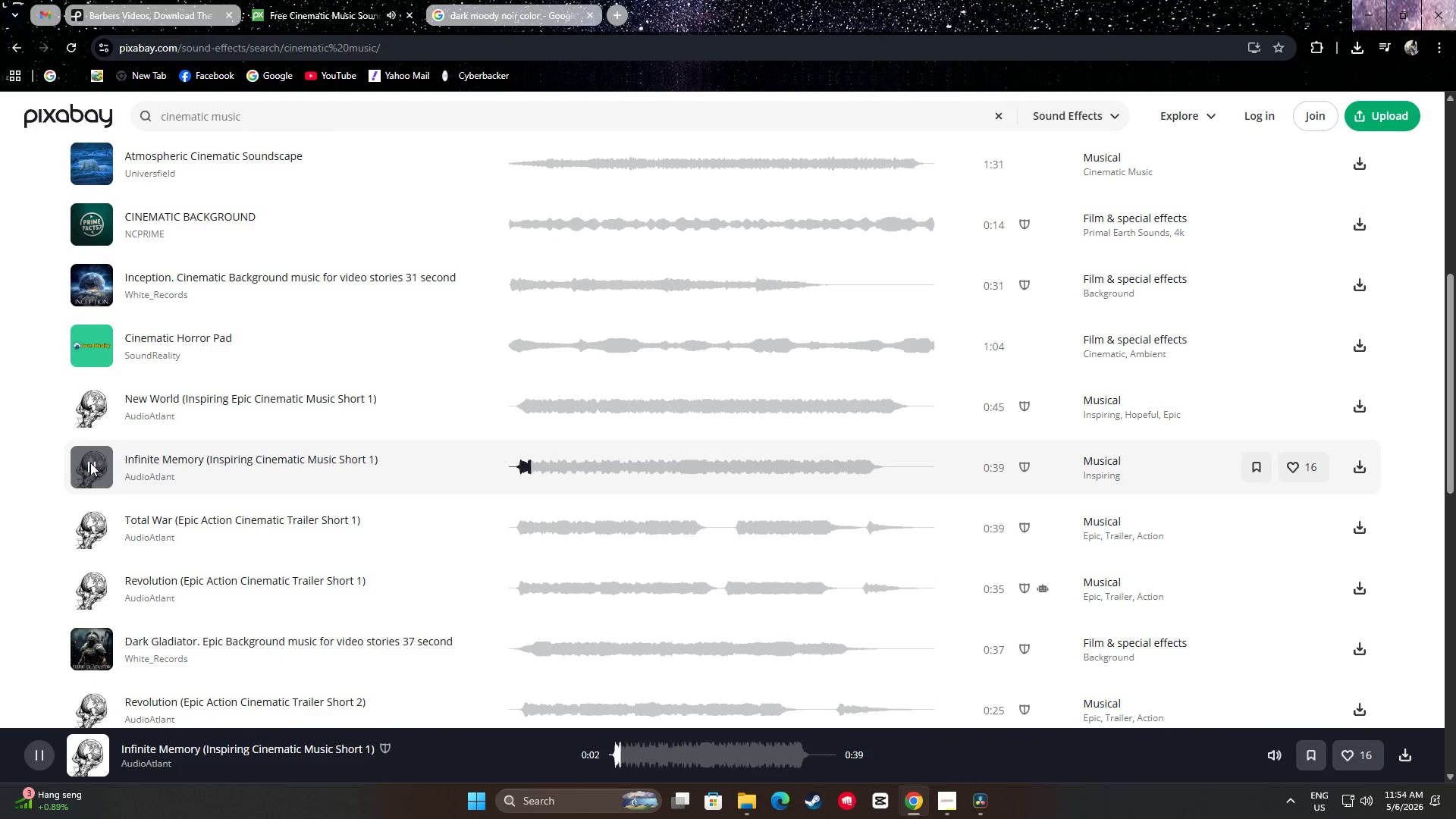 
left_click([90, 463])
 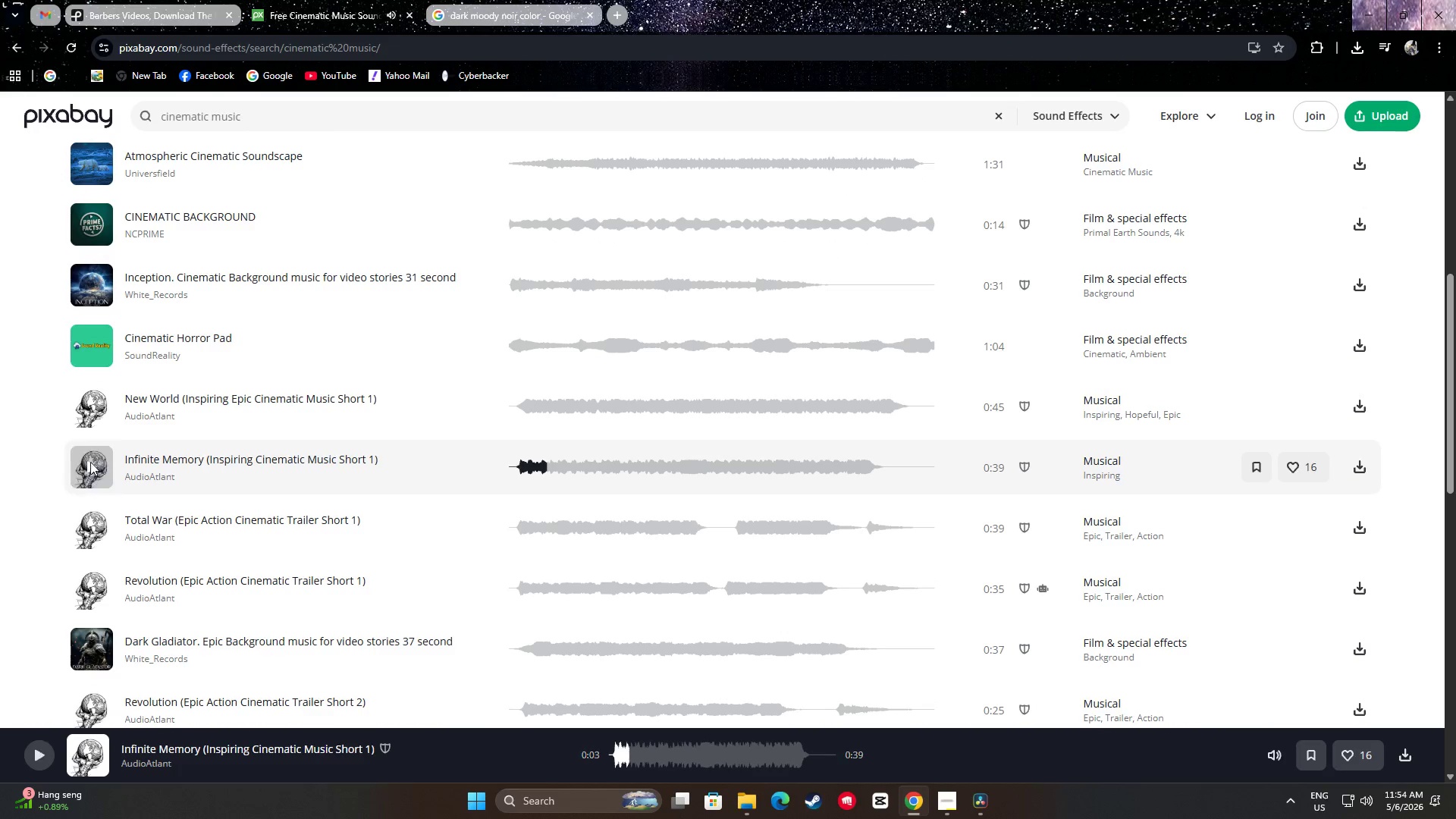 
scroll: coordinate [96, 495], scroll_direction: down, amount: 4.0
 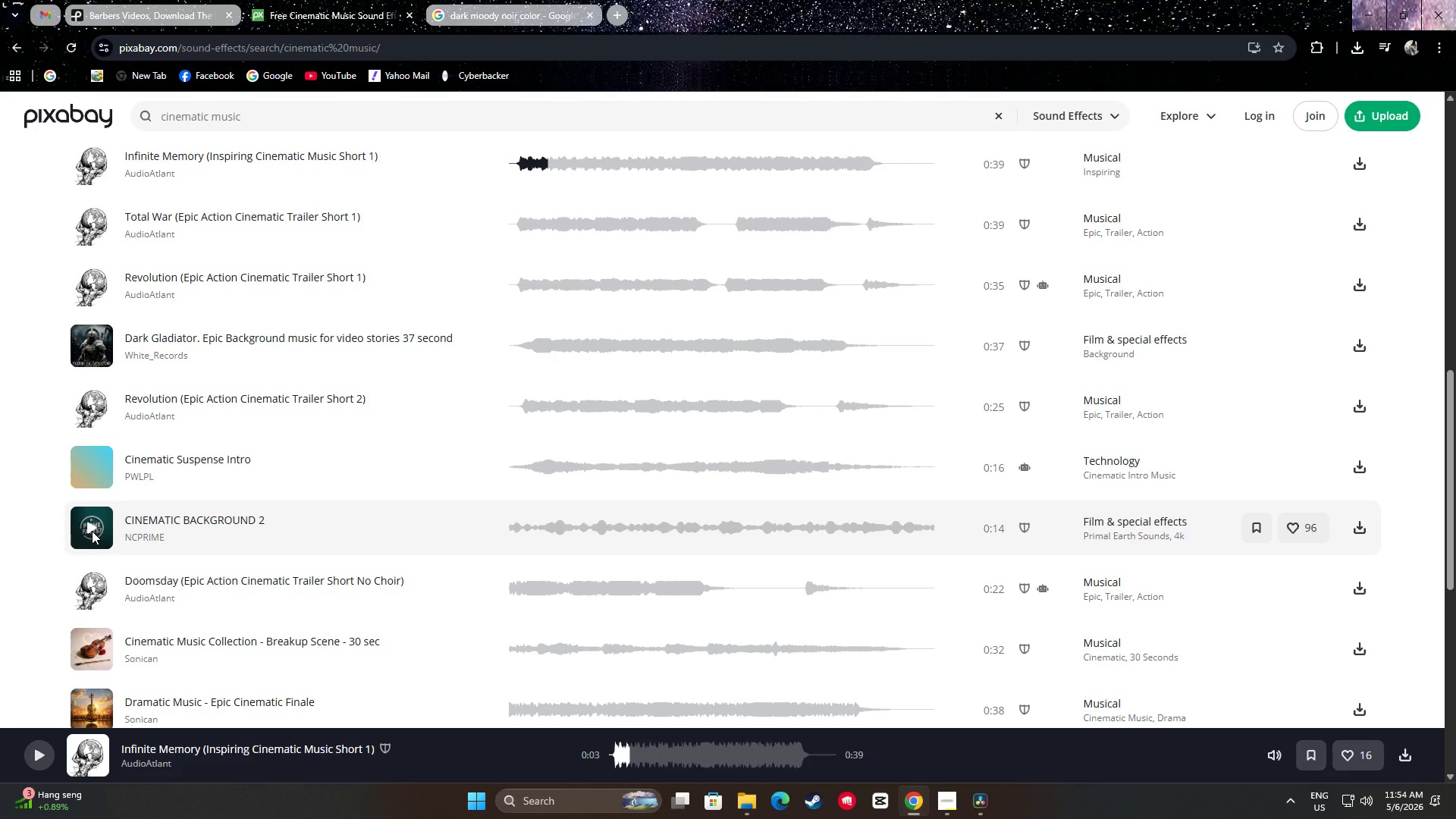 
left_click([92, 527])
 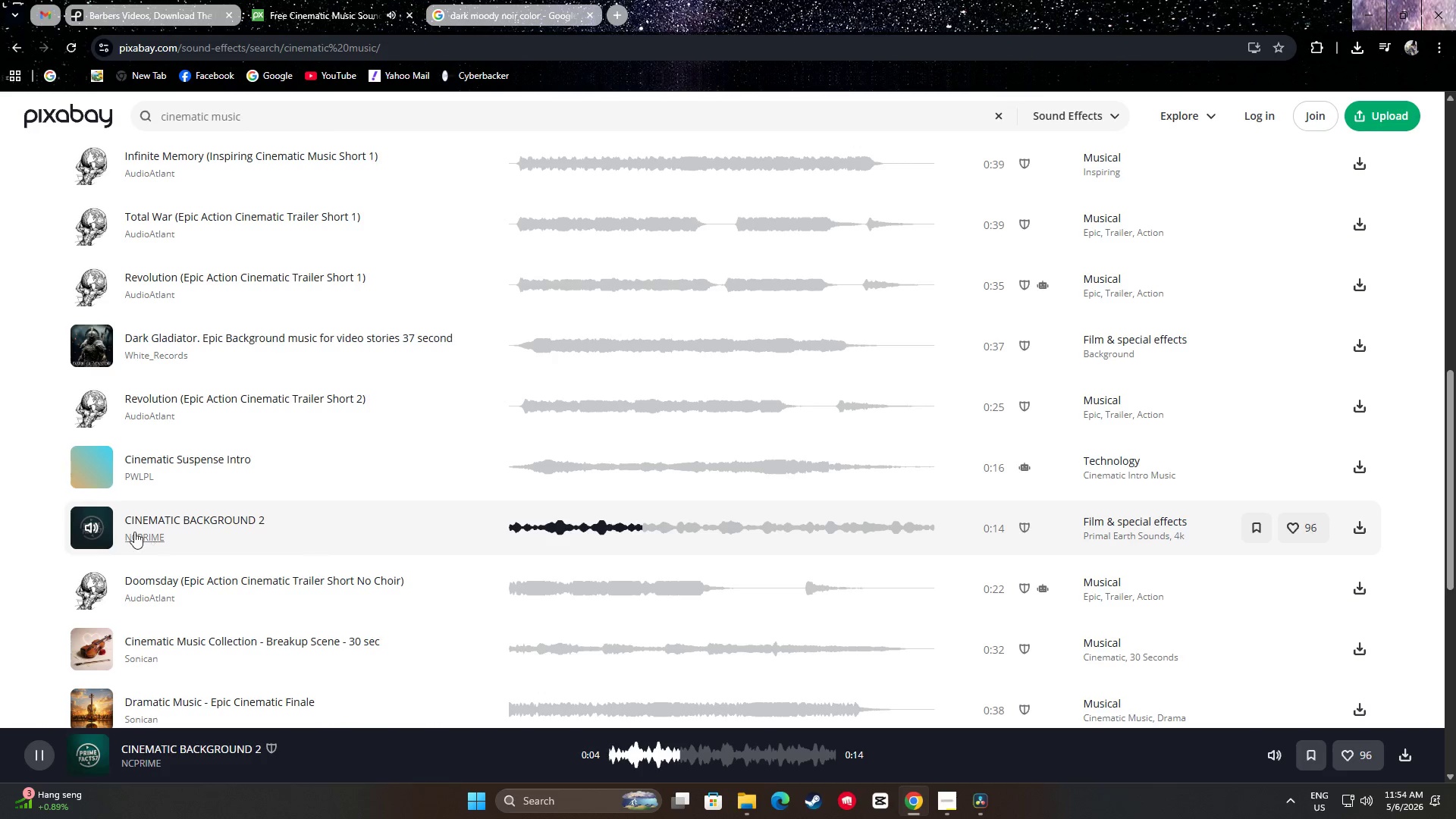 
left_click([89, 526])
 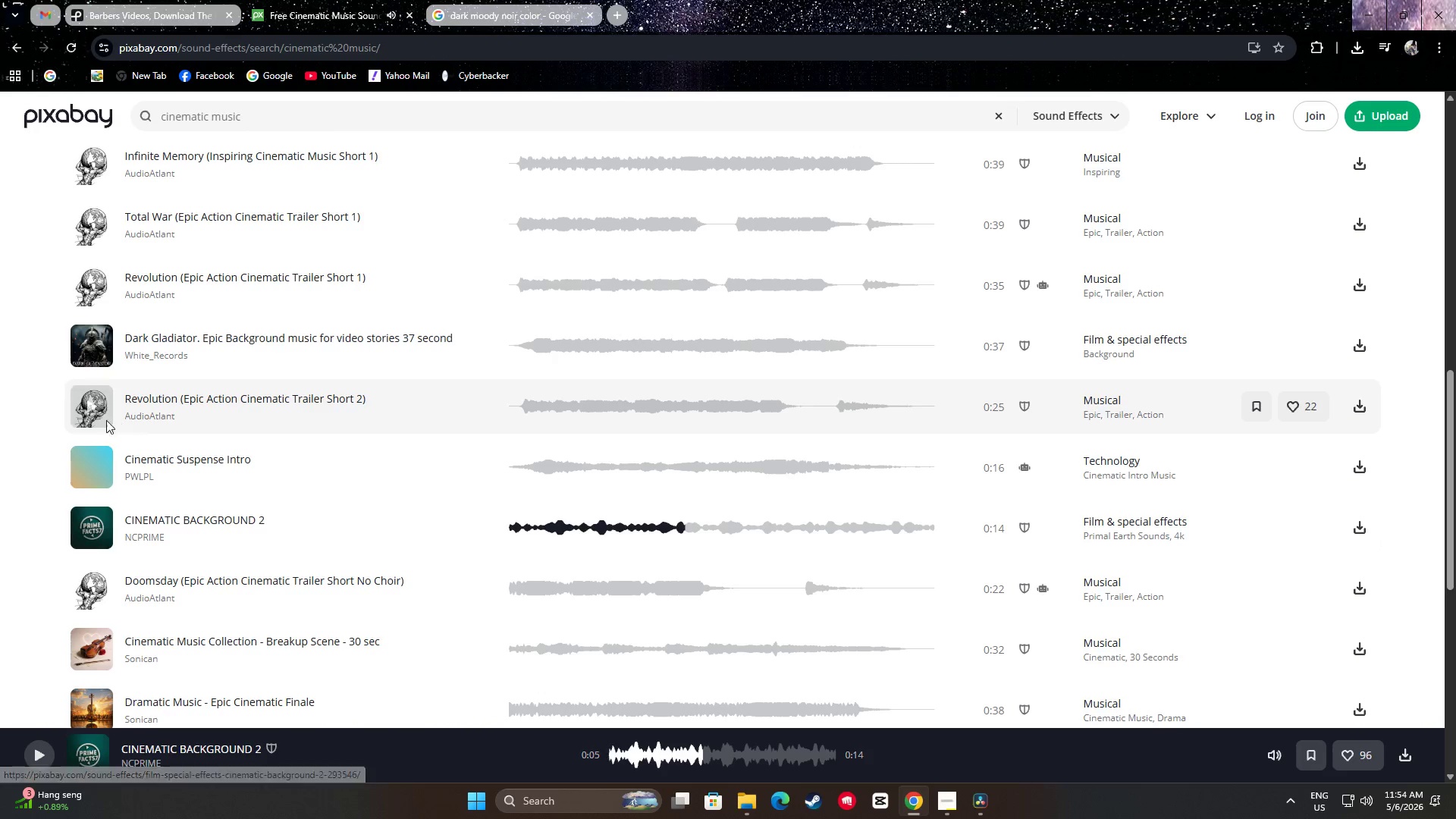 
left_click([89, 401])
 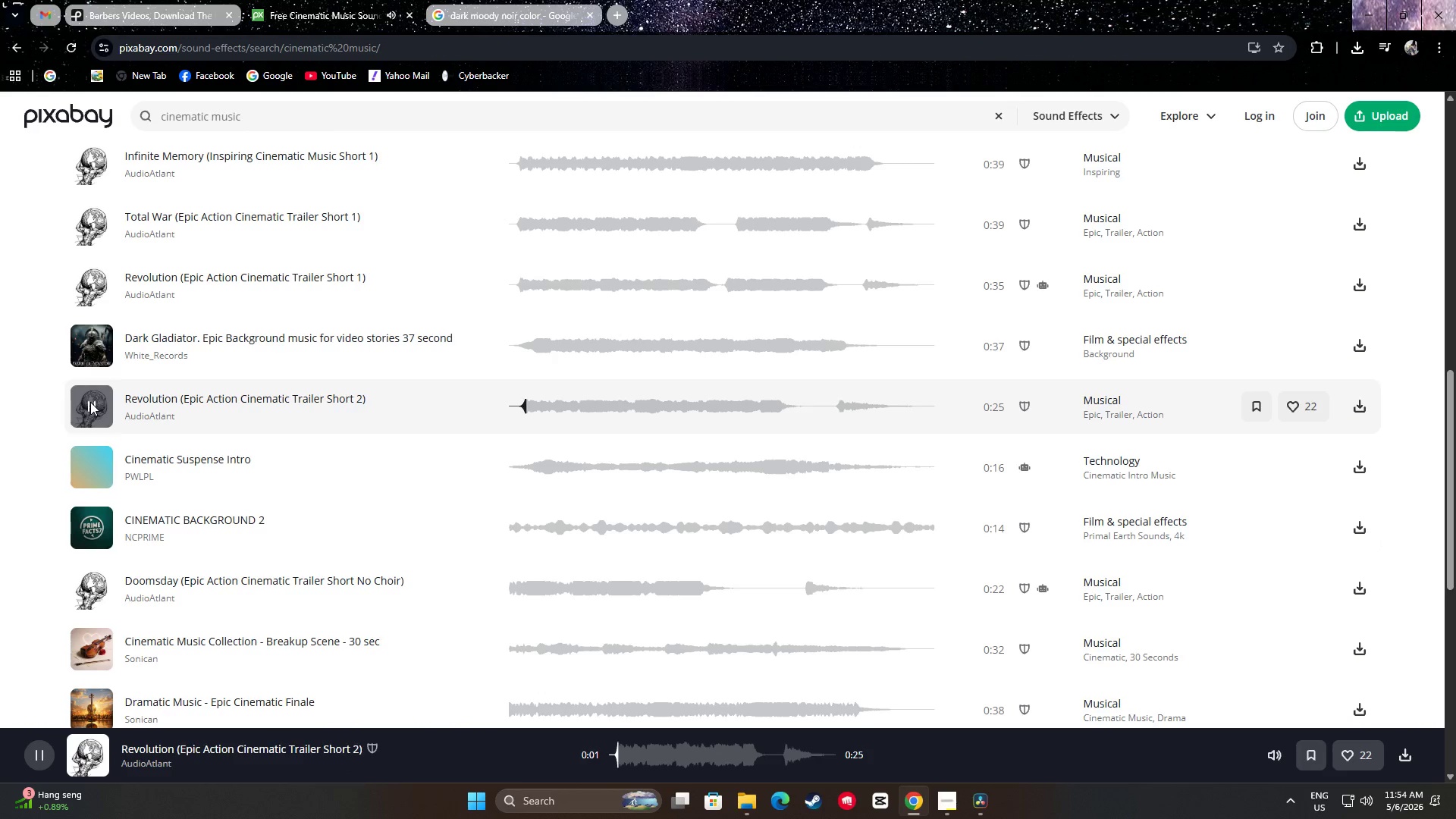 
left_click([90, 402])
 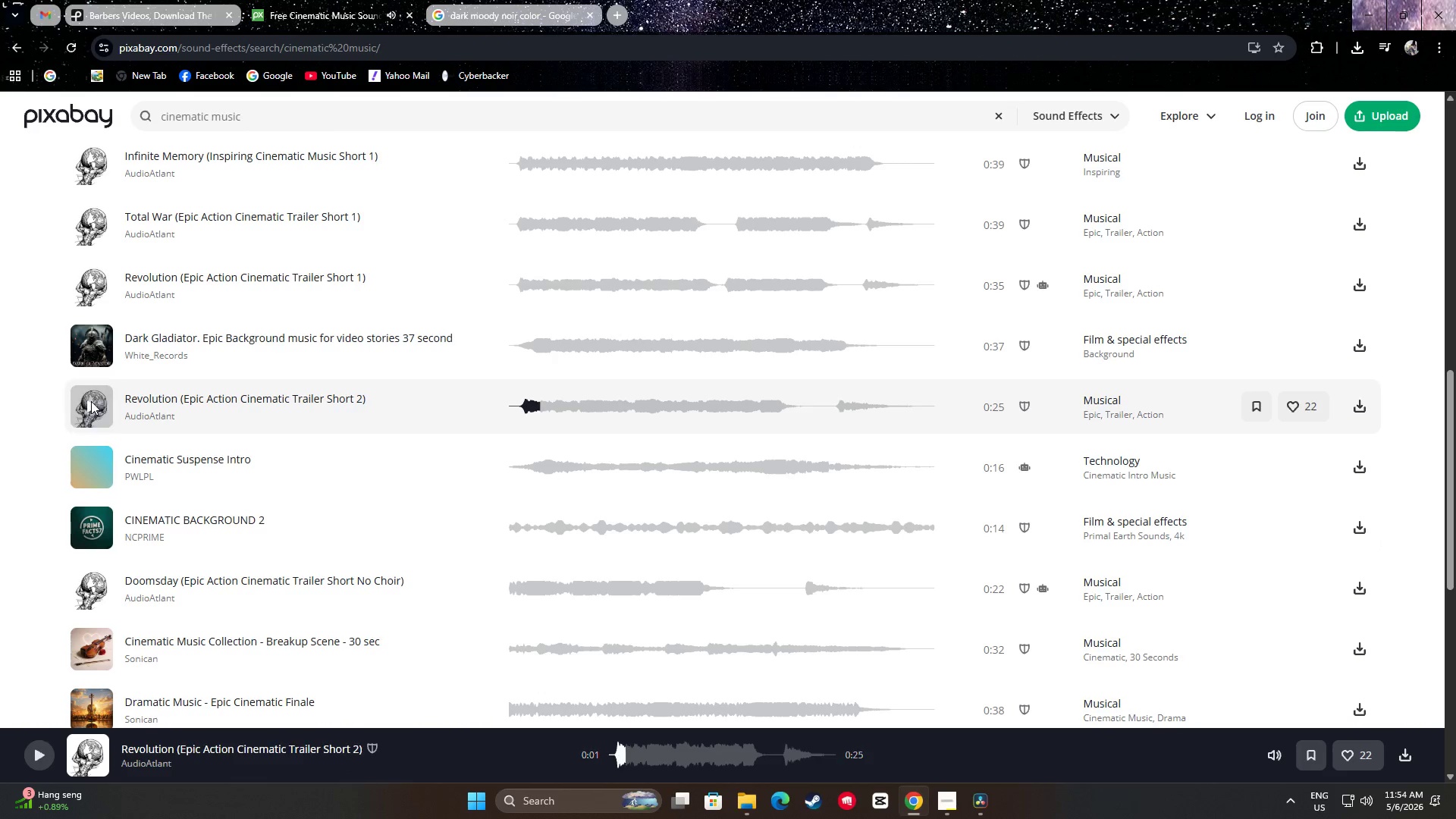 
scroll: coordinate [88, 397], scroll_direction: down, amount: 2.0
 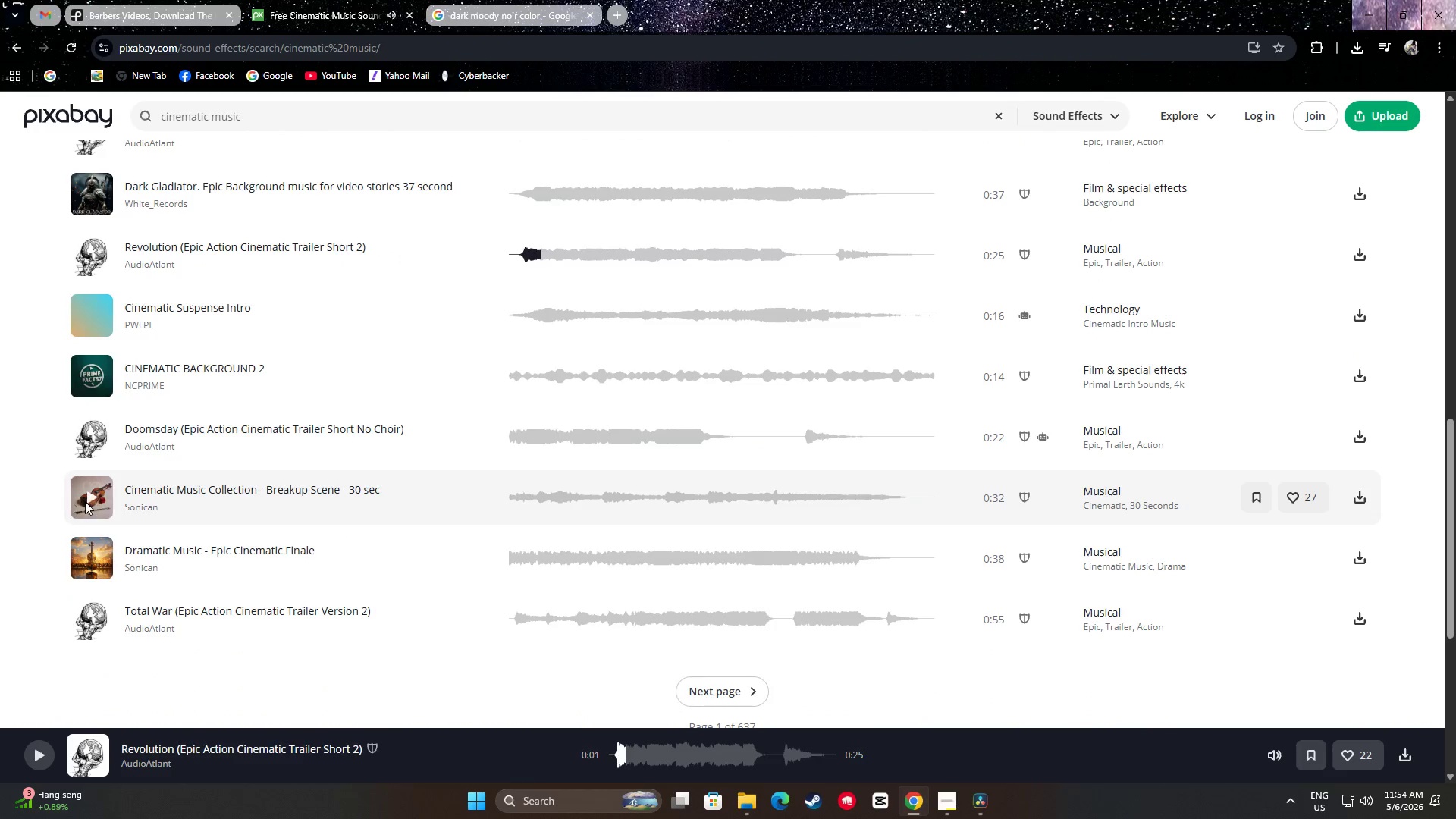 
left_click([90, 496])
 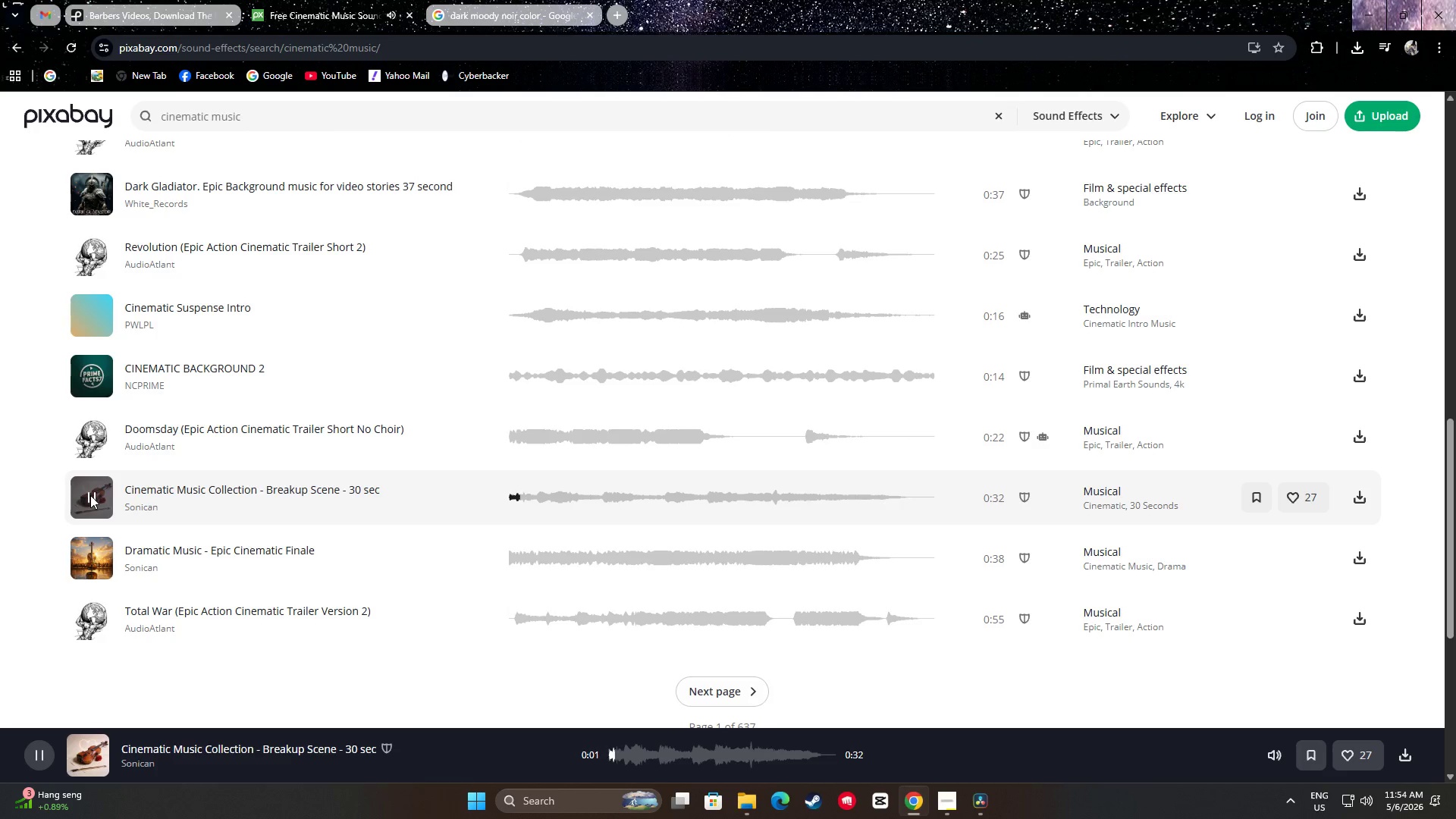 
left_click([90, 494])
 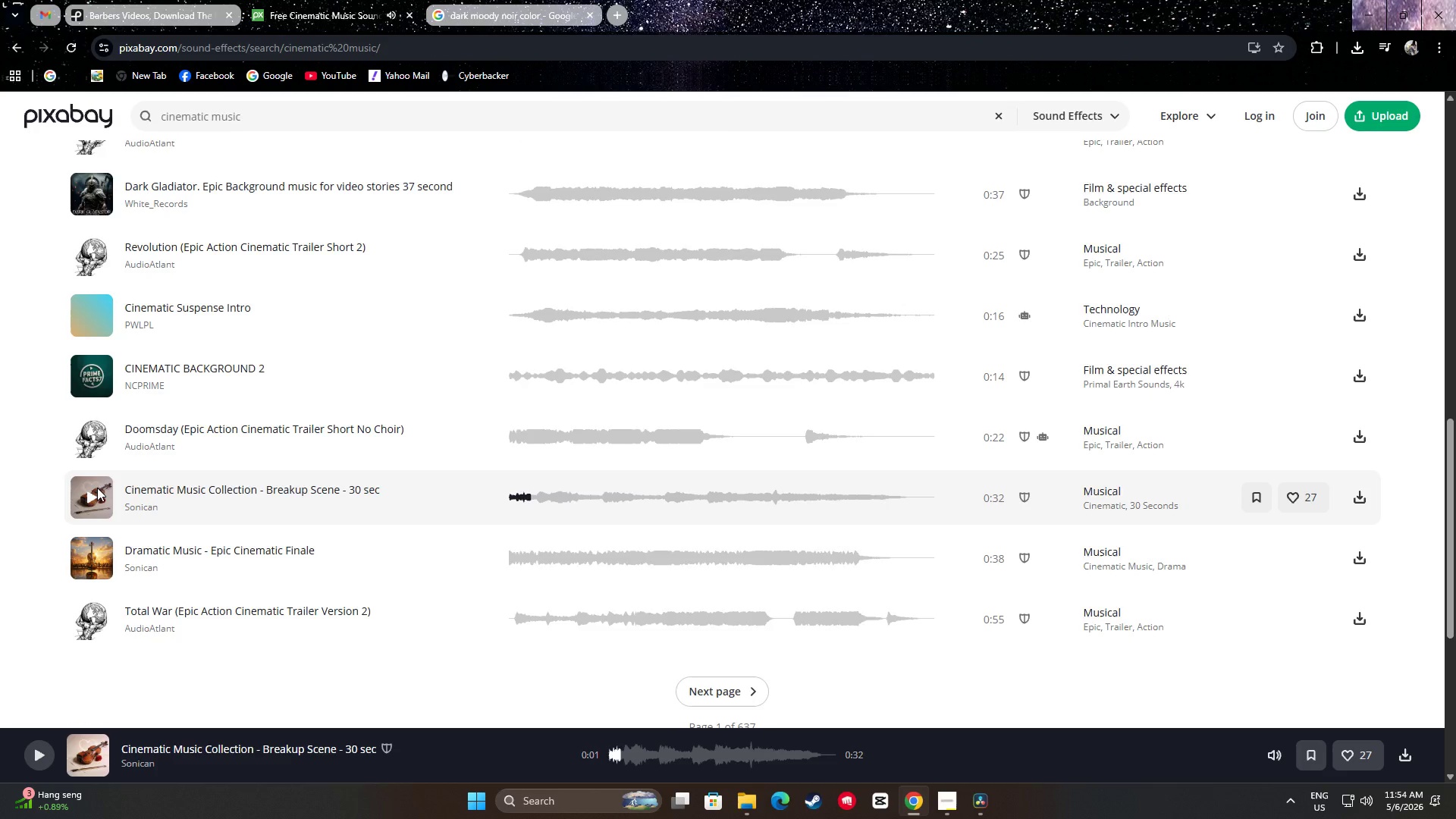 
scroll: coordinate [97, 488], scroll_direction: down, amount: 1.0
 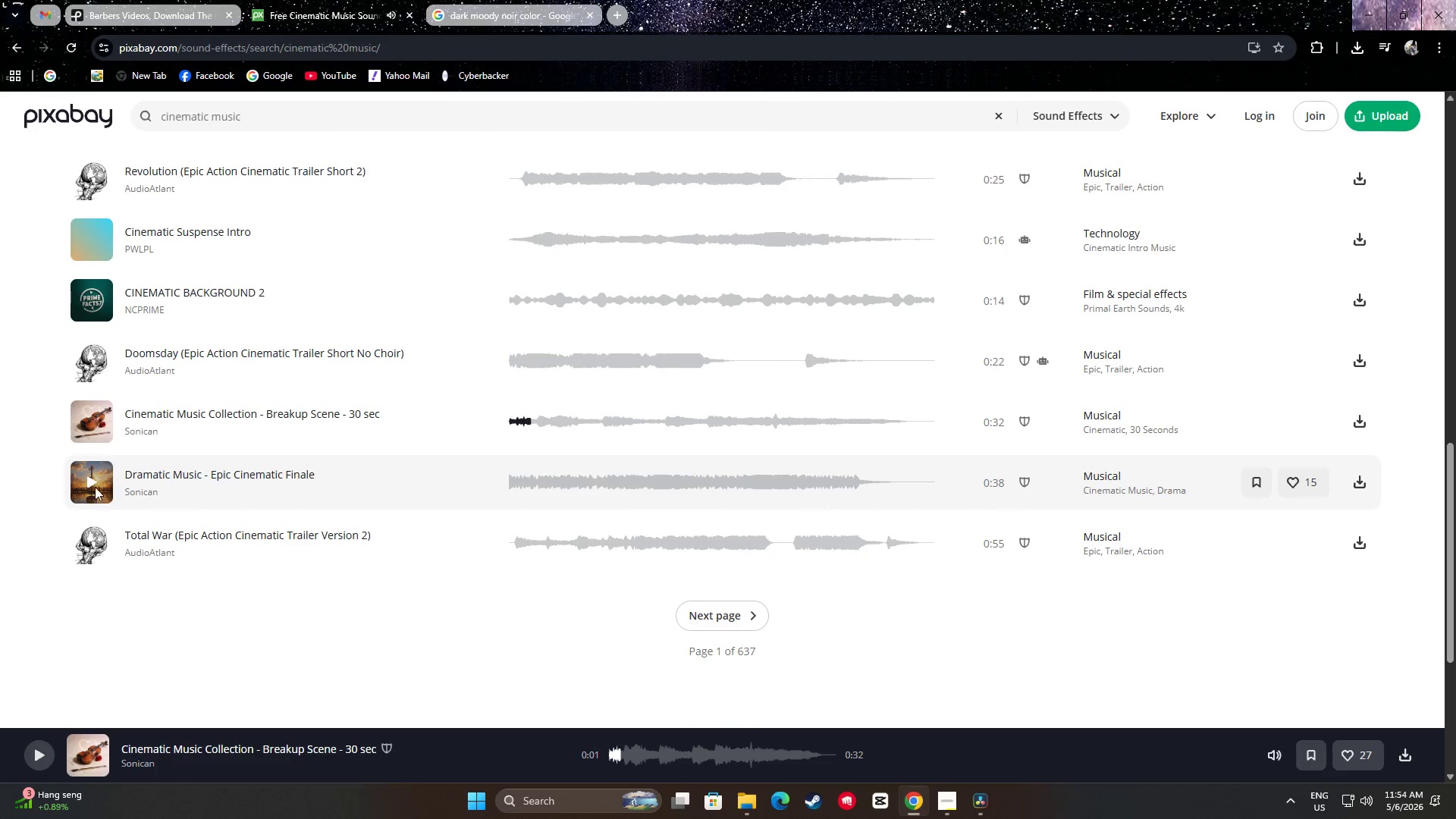 
left_click([96, 481])
 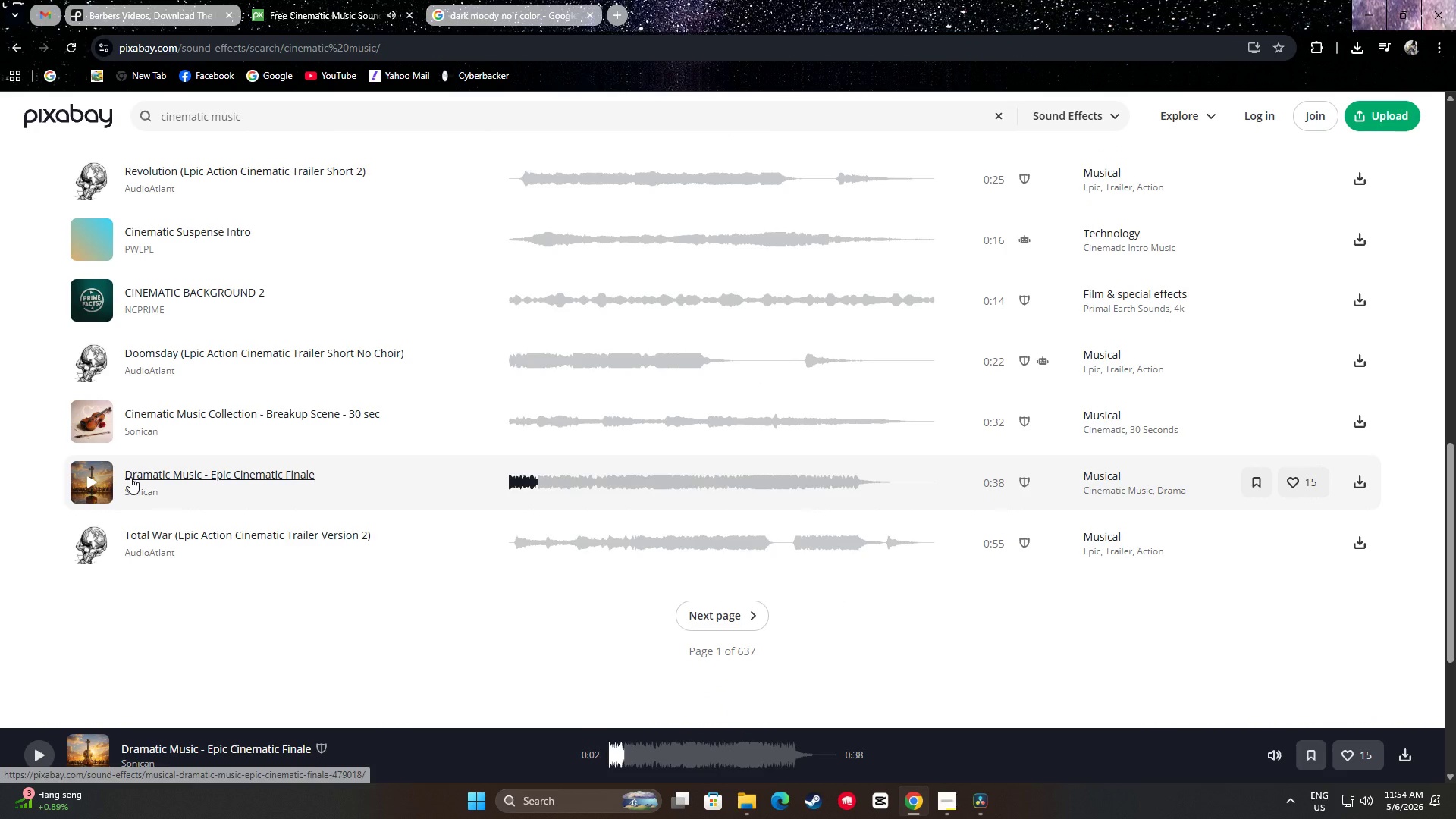 
wait(5.69)
 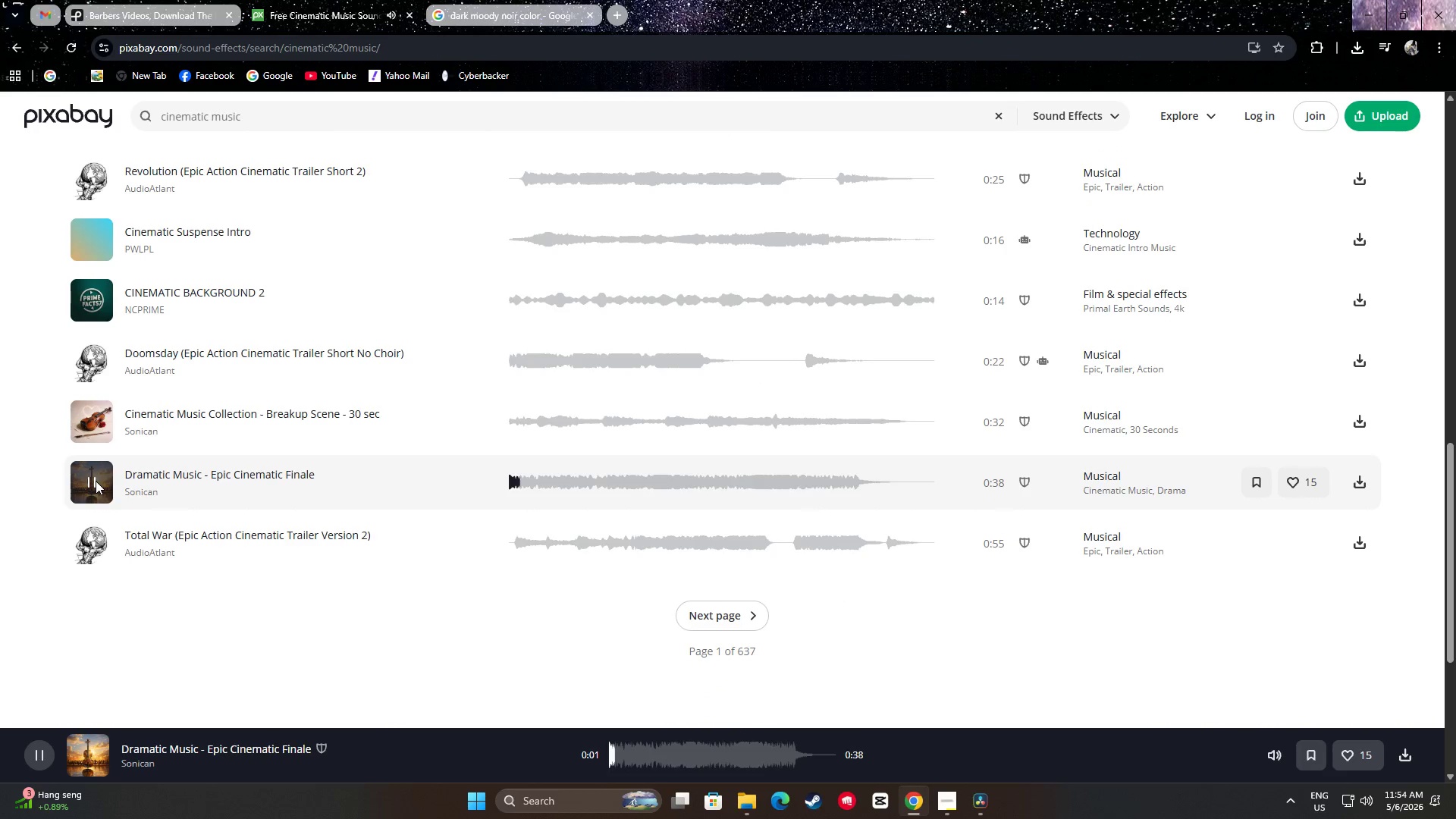 
left_click([81, 485])
 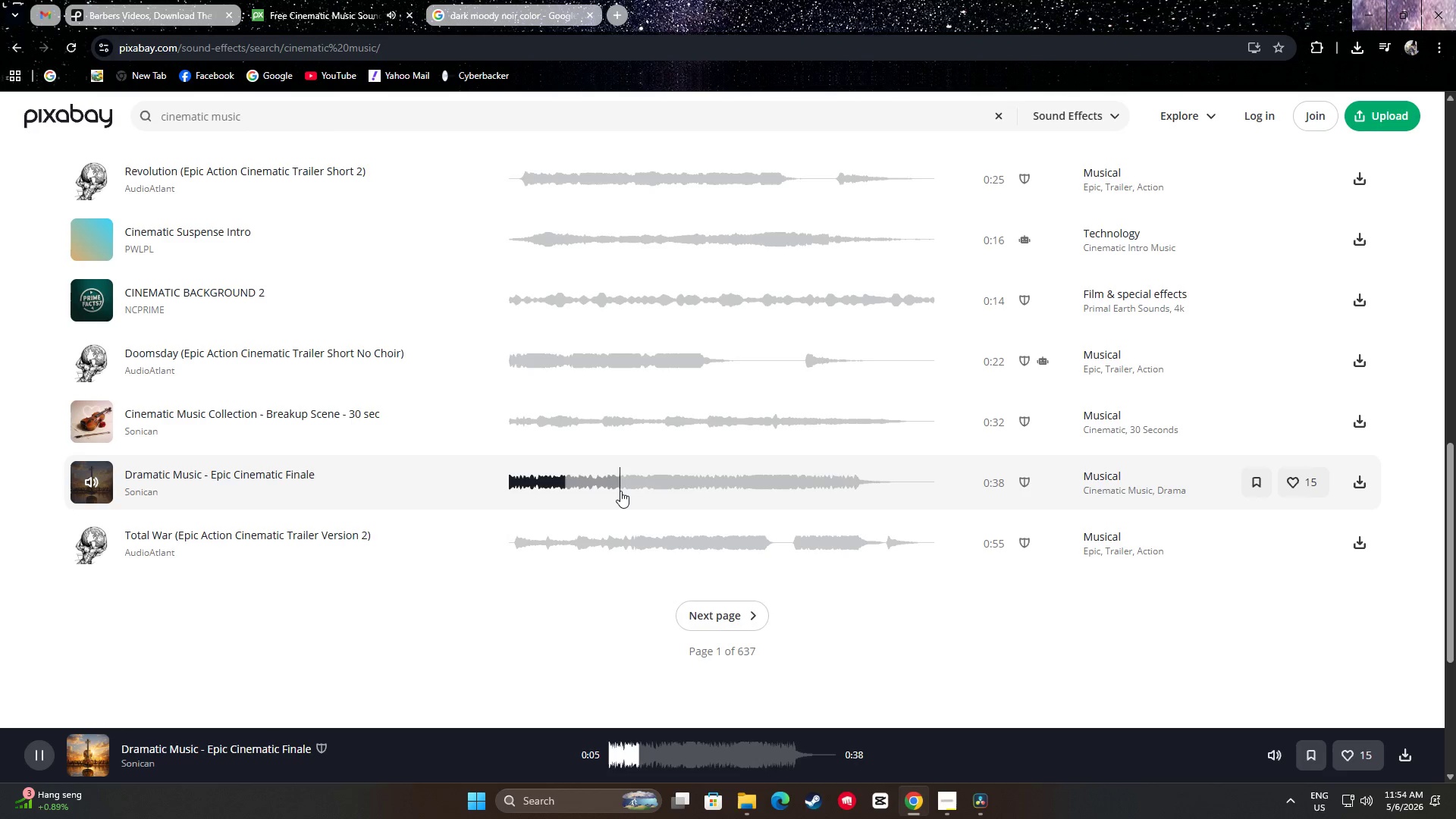 
left_click([660, 490])
 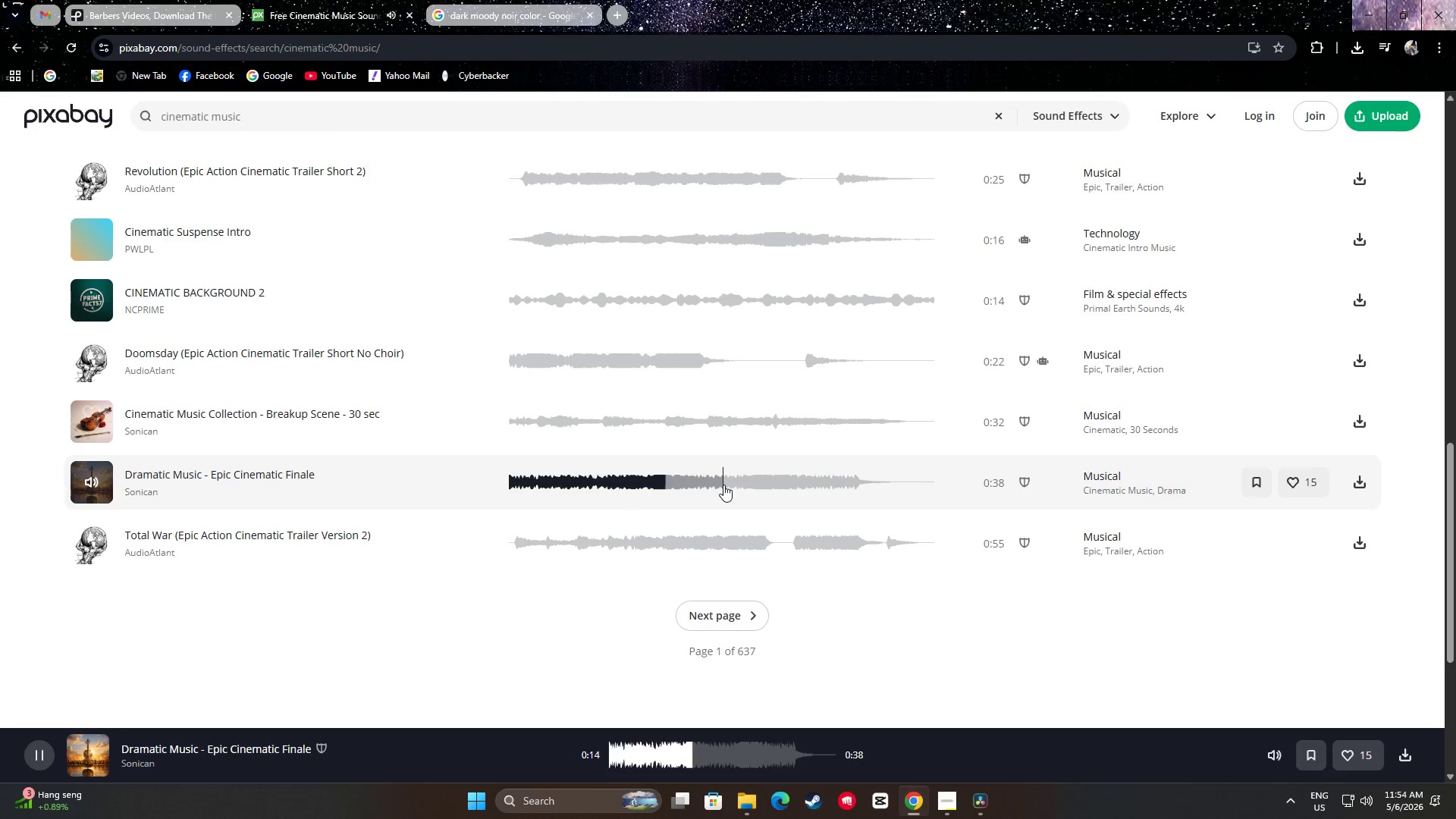 
double_click([752, 480])
 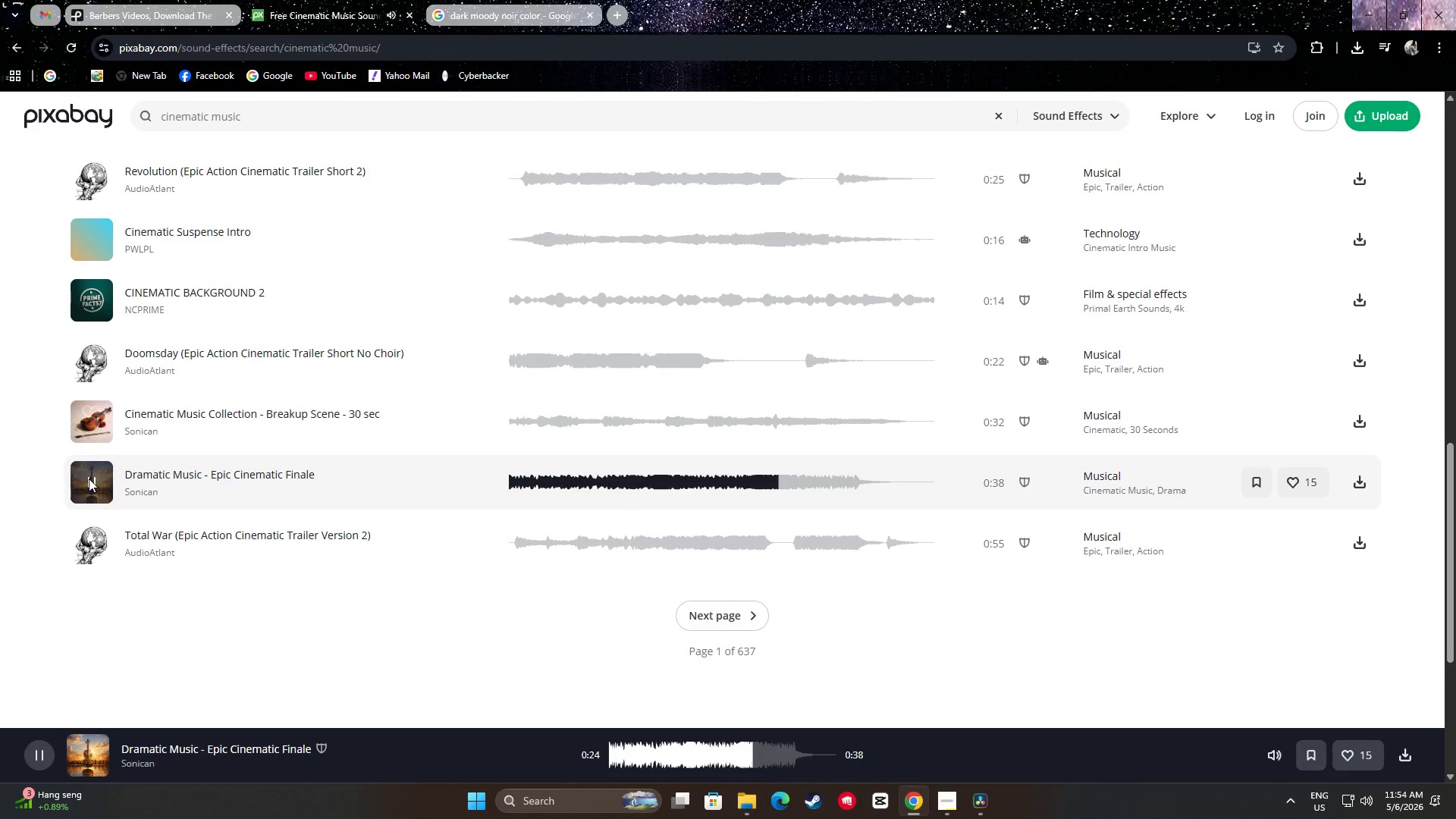 
right_click([89, 479])
 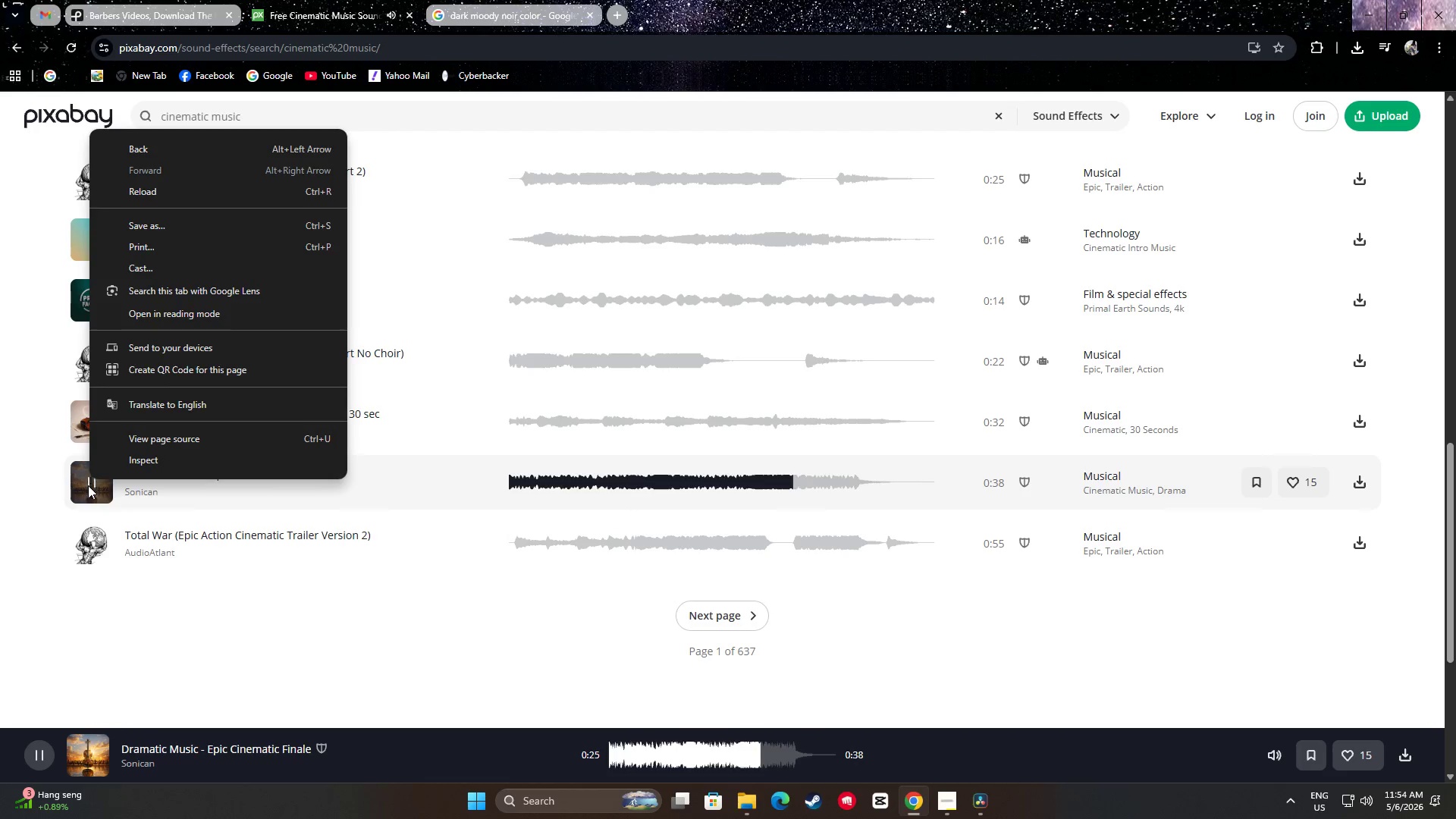 
left_click([26, 492])
 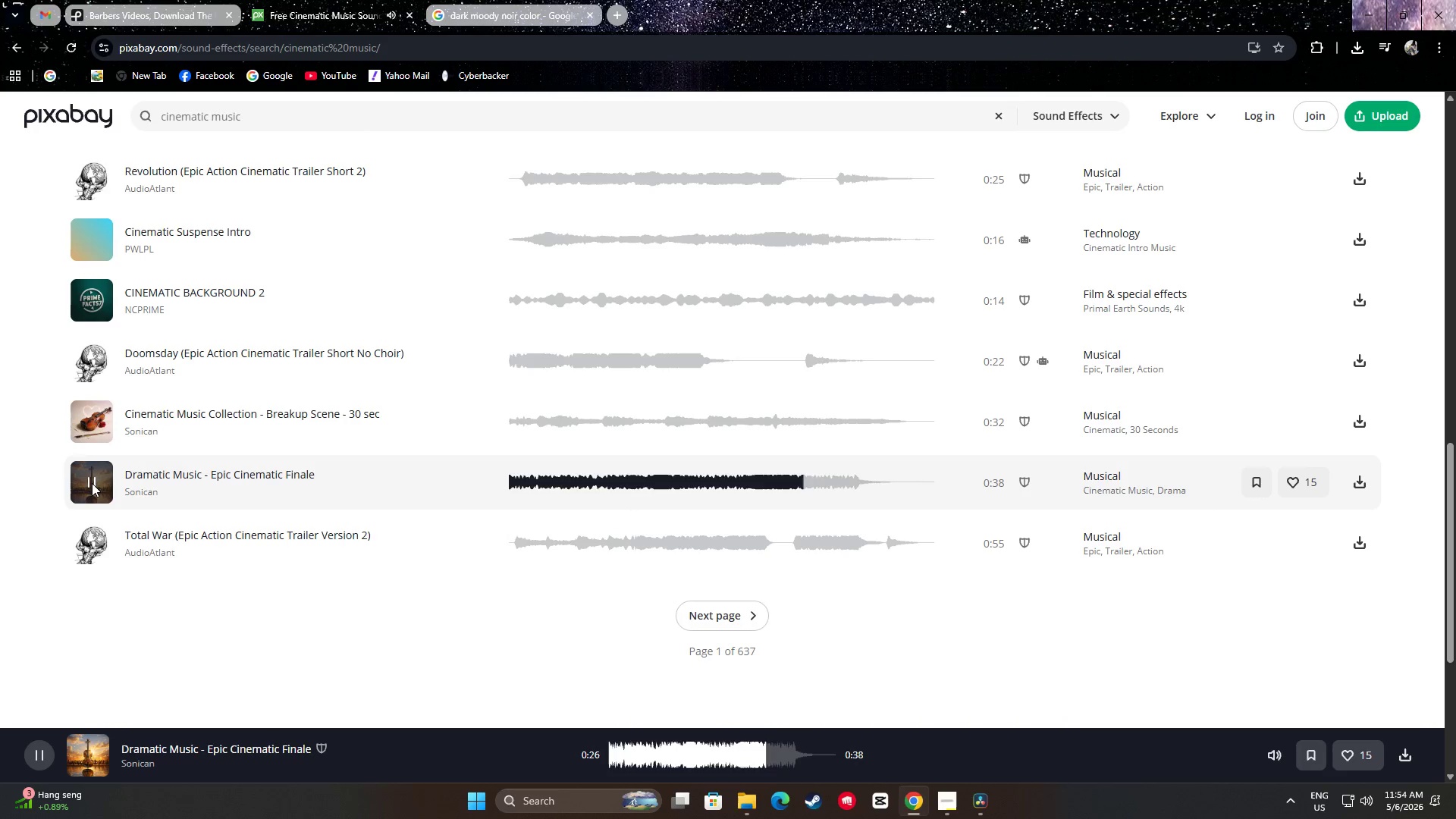 
left_click([89, 484])
 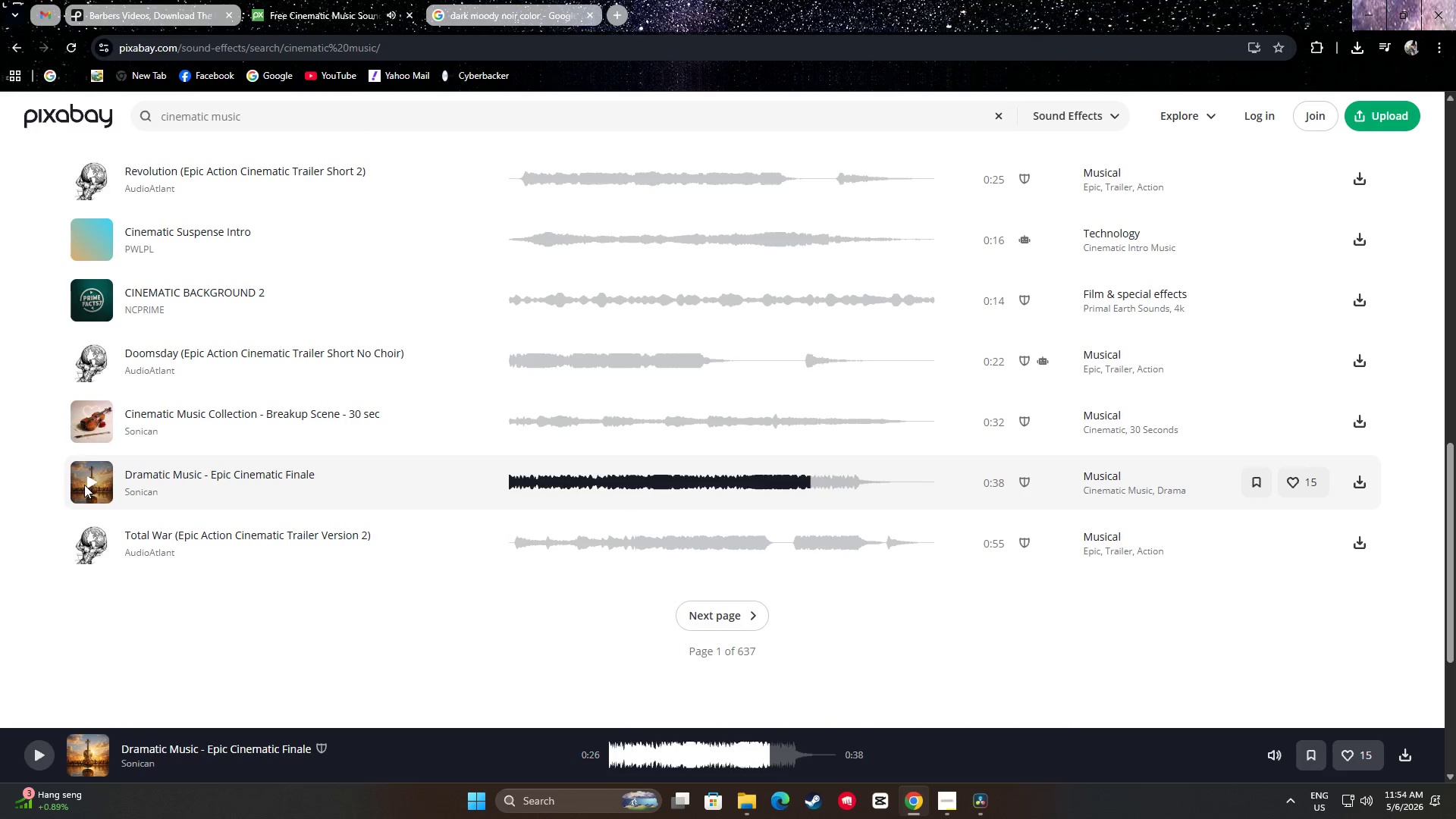 
left_click([85, 485])
 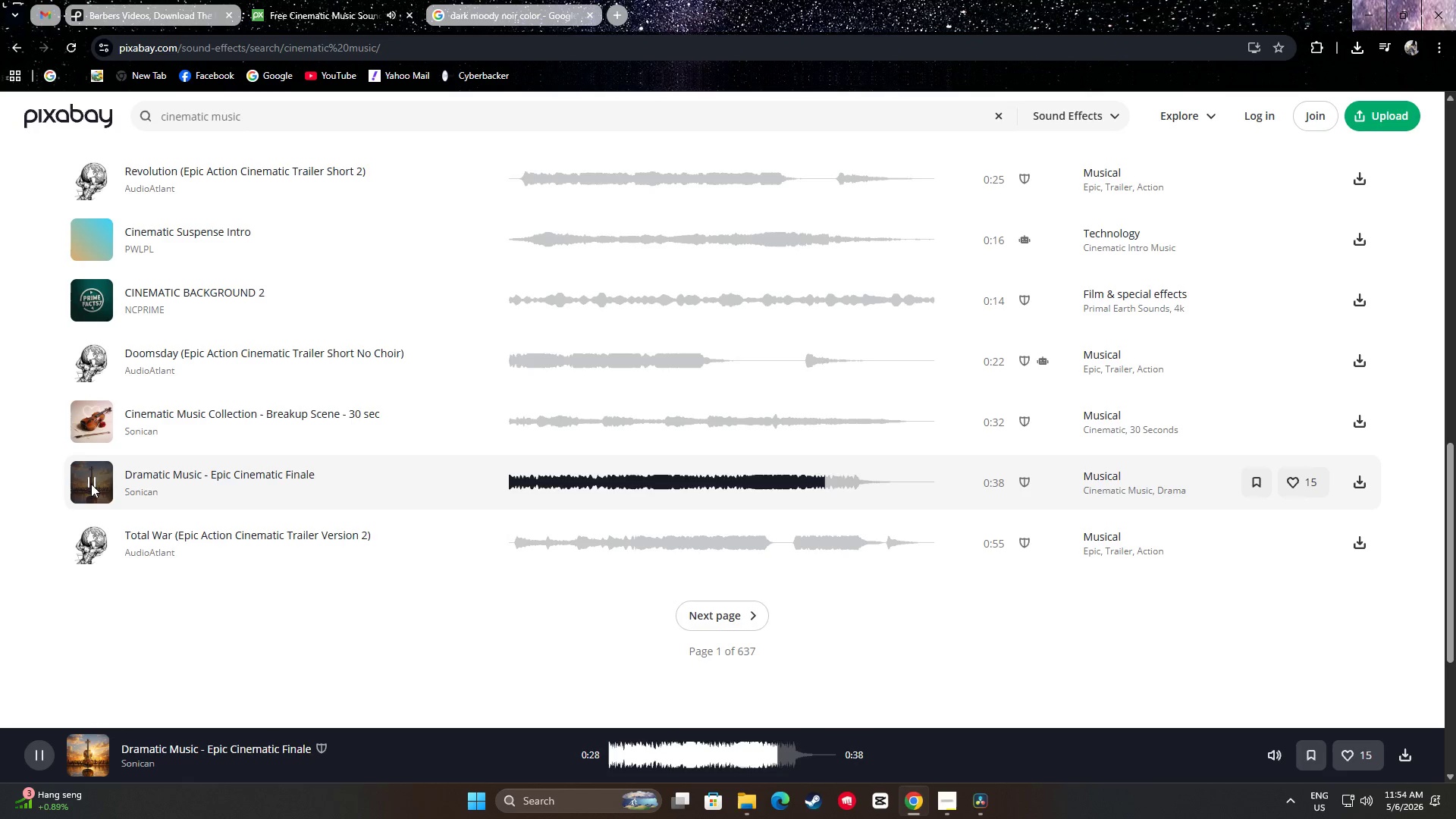 
left_click([90, 484])
 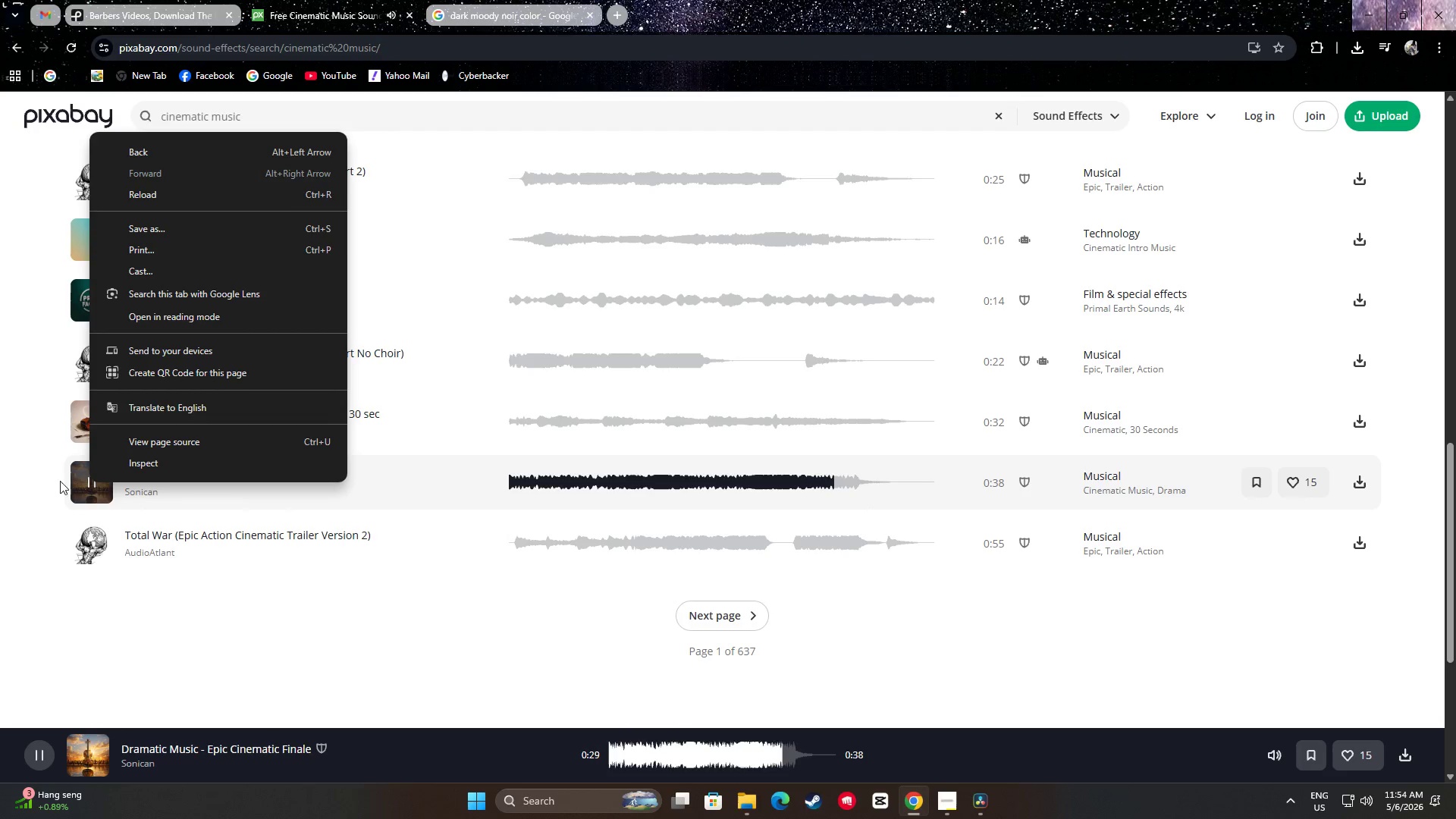 
left_click([14, 487])
 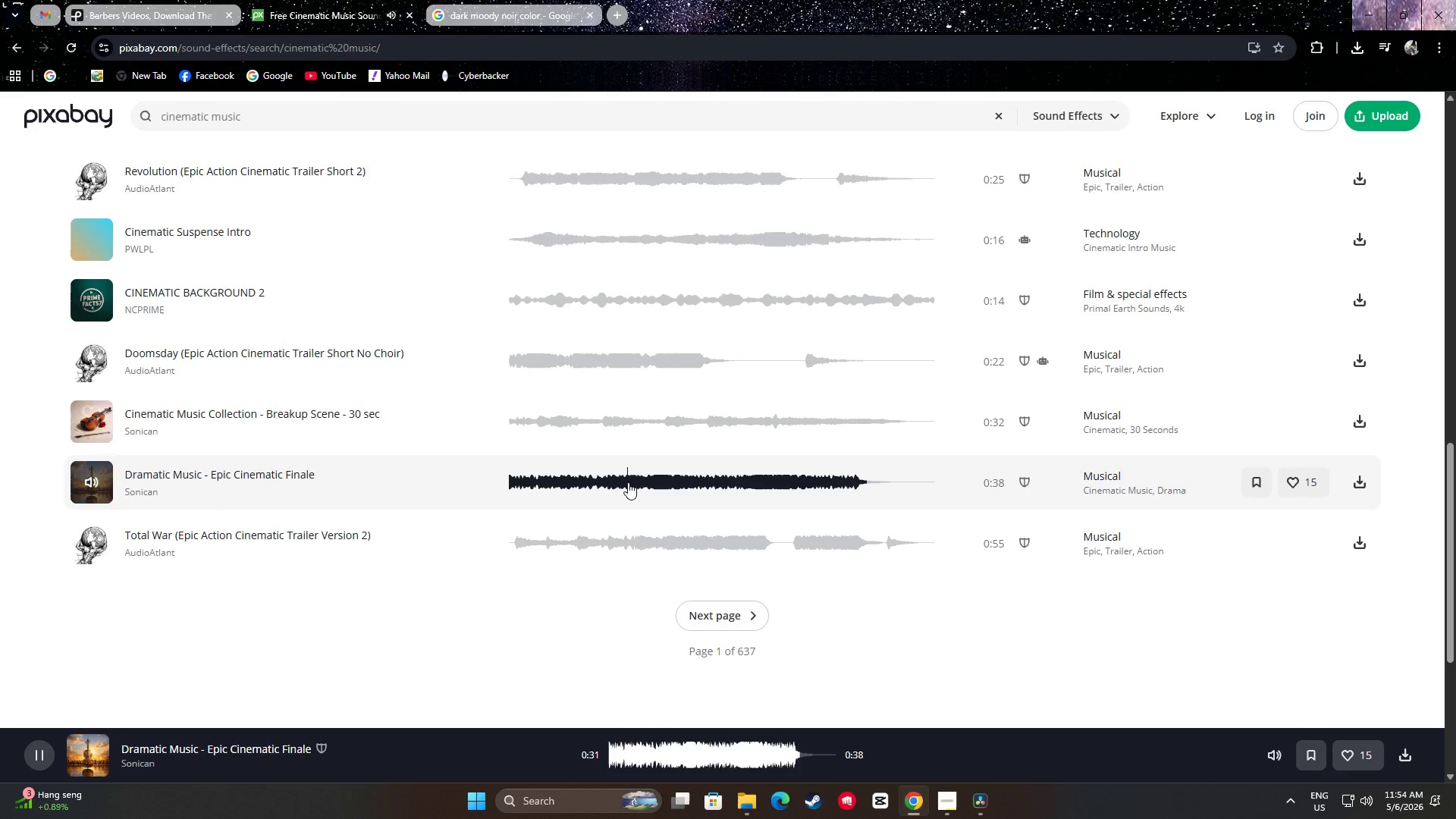 
left_click_drag(start_coordinate=[623, 479], to_coordinate=[615, 481])
 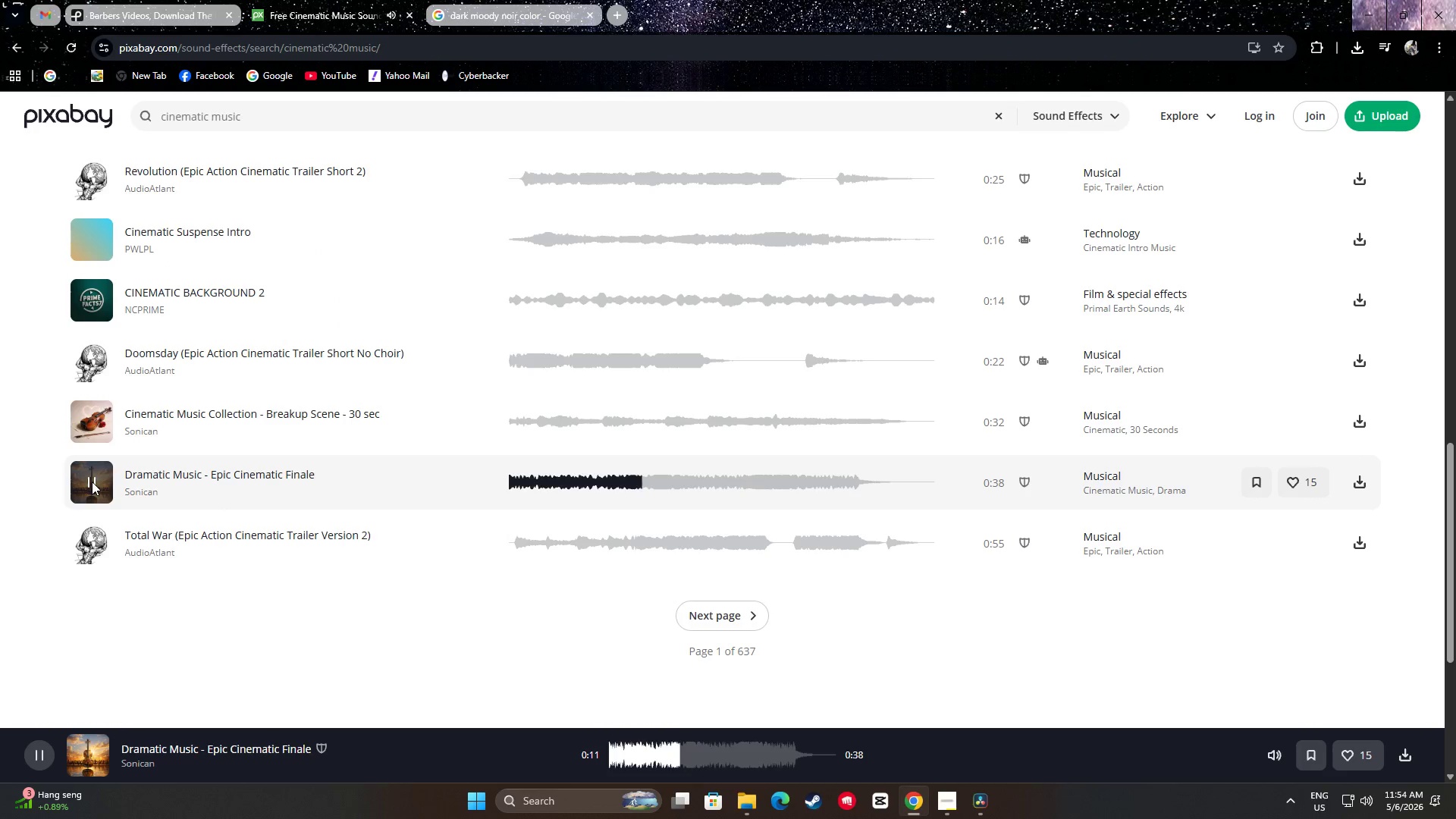 
left_click([92, 482])
 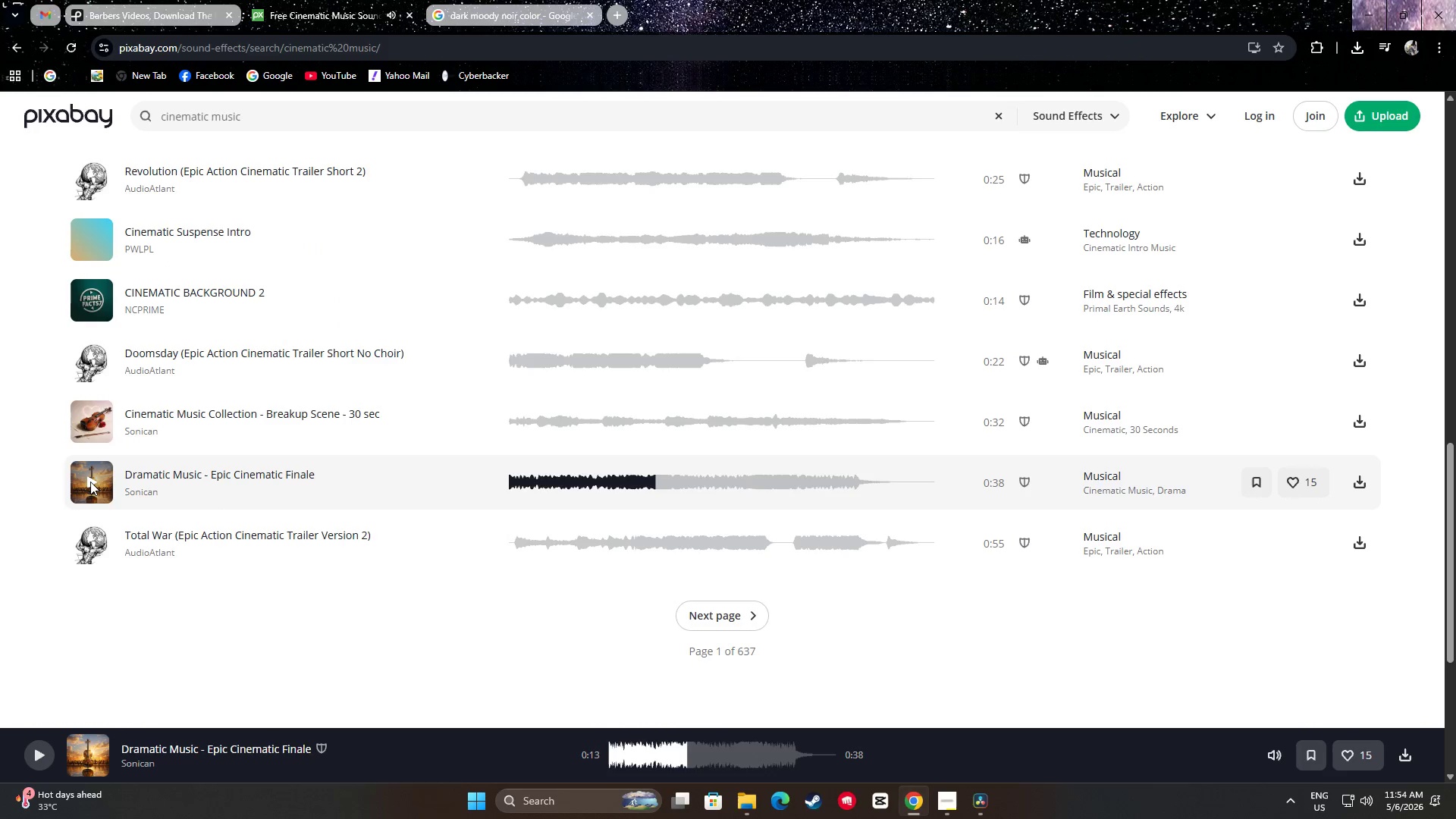 
left_click_drag(start_coordinate=[91, 482], to_coordinate=[95, 482])
 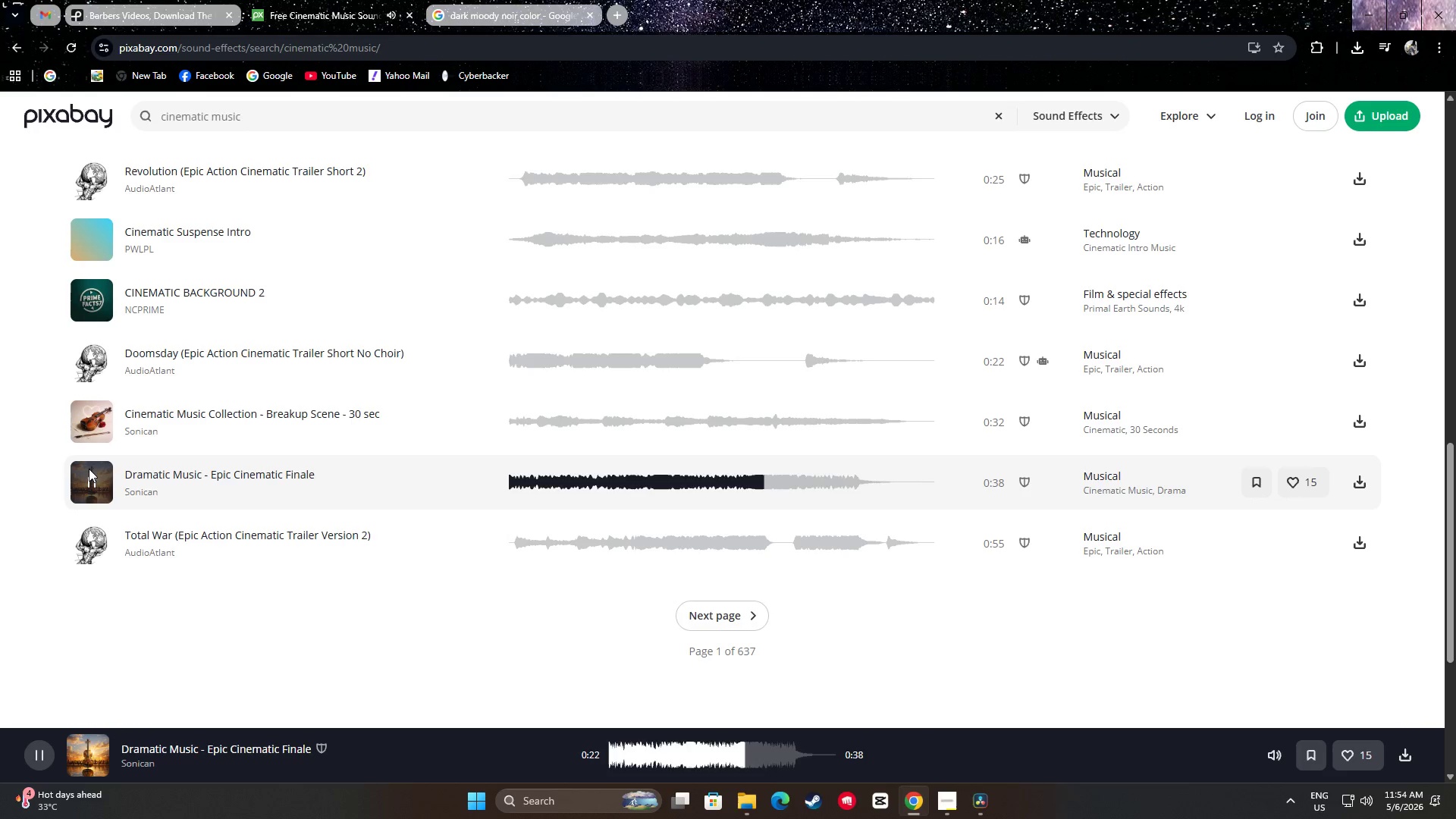 
wait(15.2)
 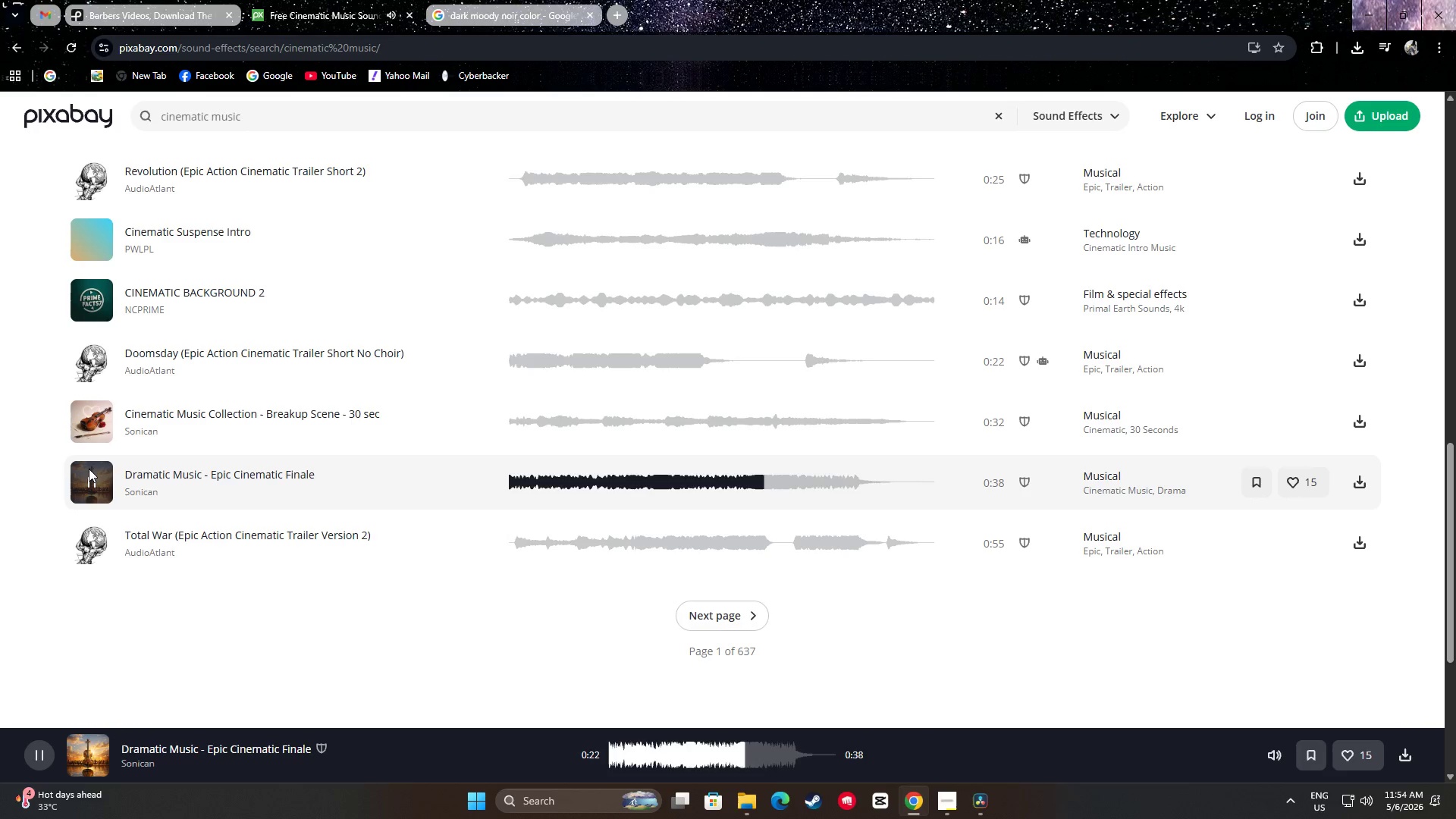 
left_click([93, 477])
 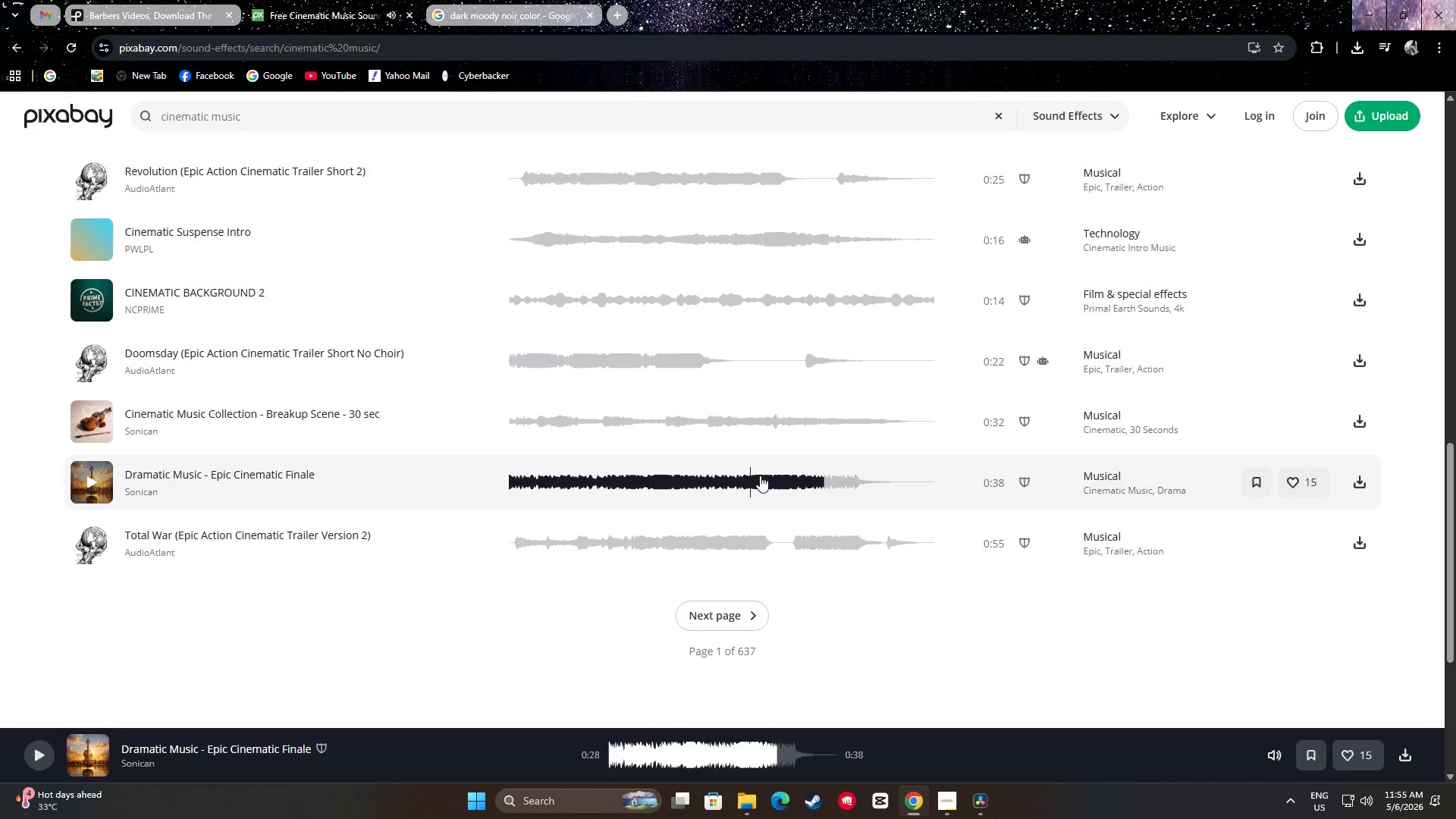 
left_click([746, 486])
 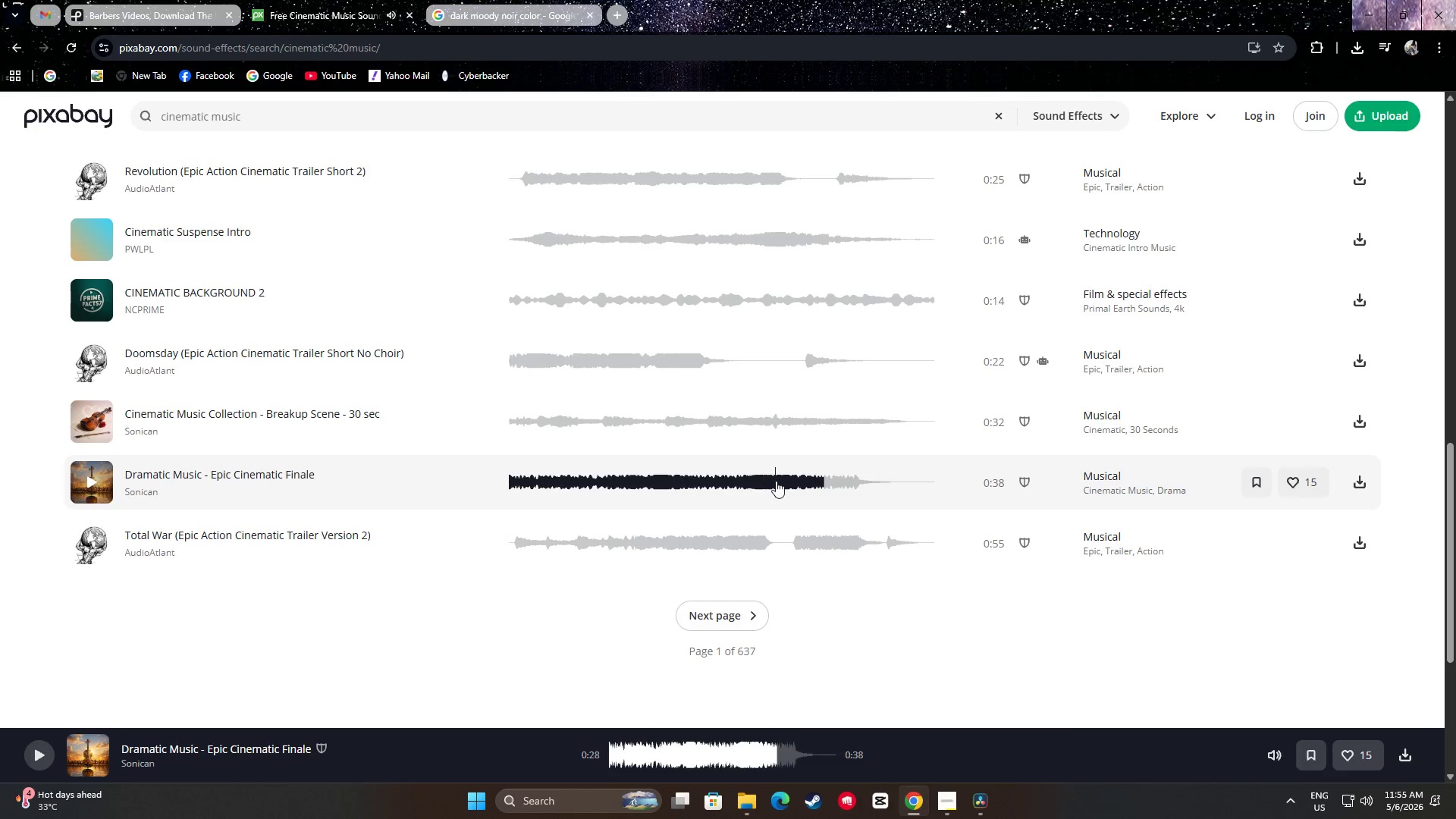 
left_click_drag(start_coordinate=[776, 481], to_coordinate=[746, 486])
 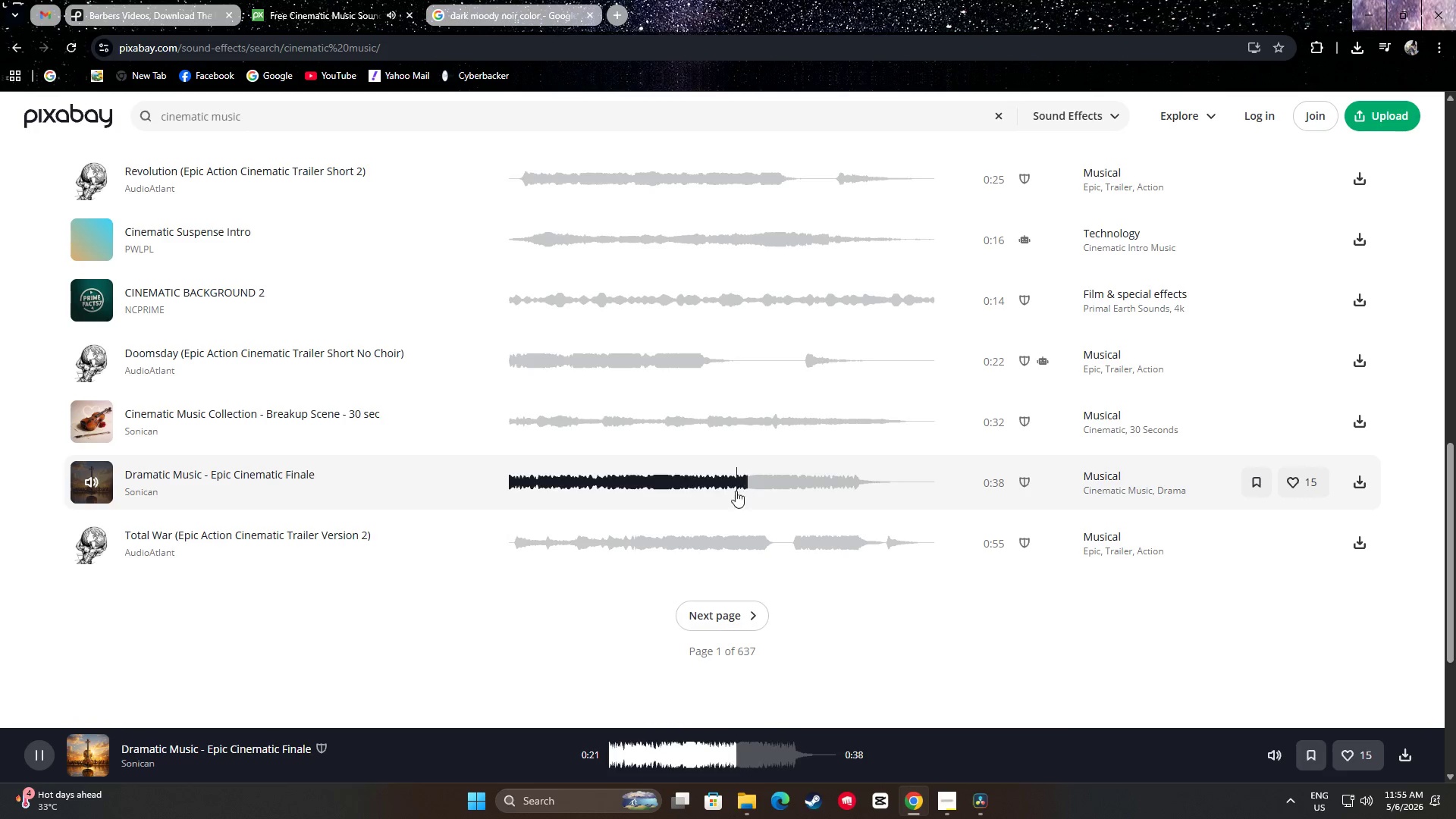 
left_click_drag(start_coordinate=[650, 488], to_coordinate=[564, 495])
 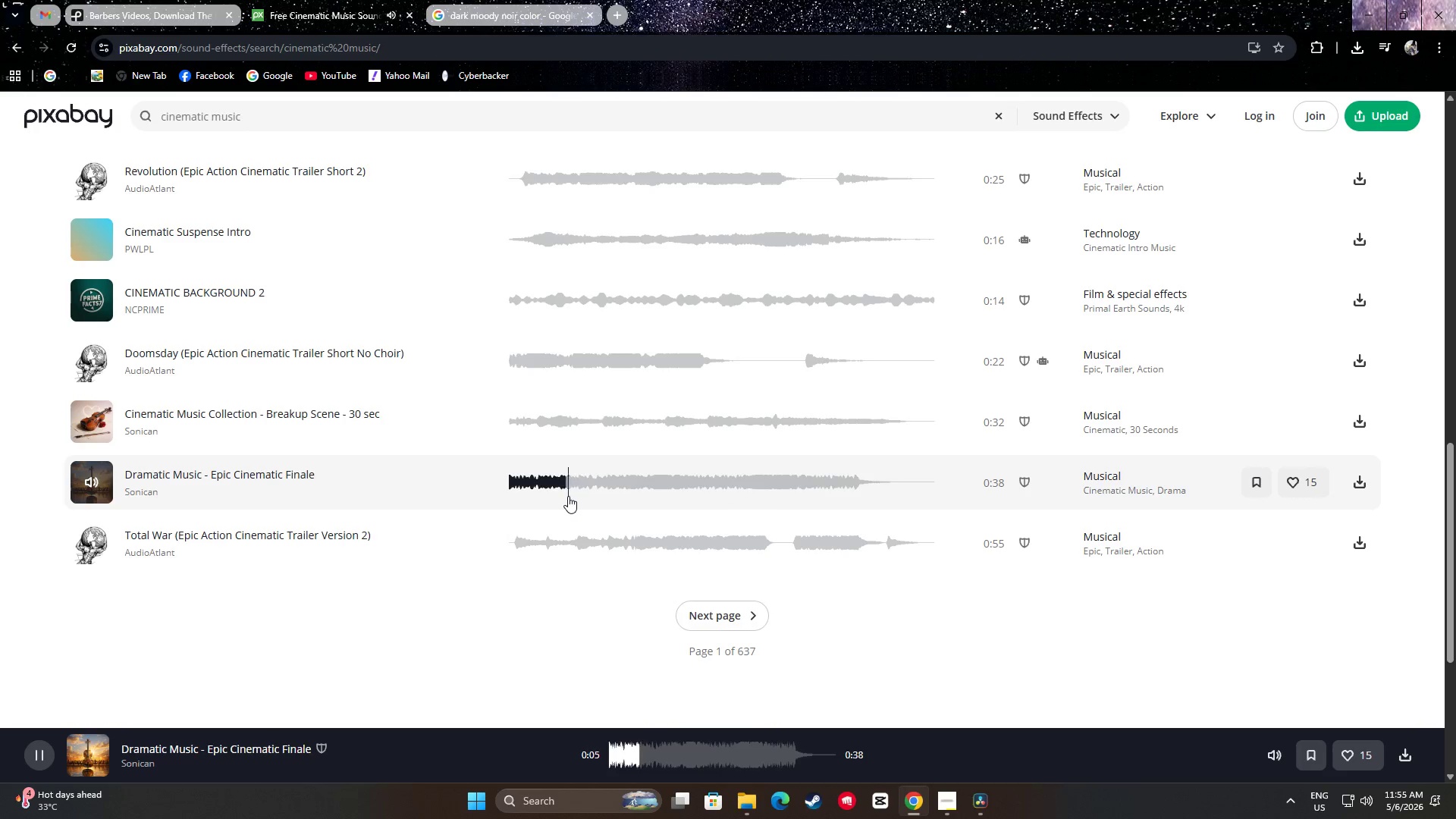 
left_click_drag(start_coordinate=[541, 494], to_coordinate=[532, 491])
 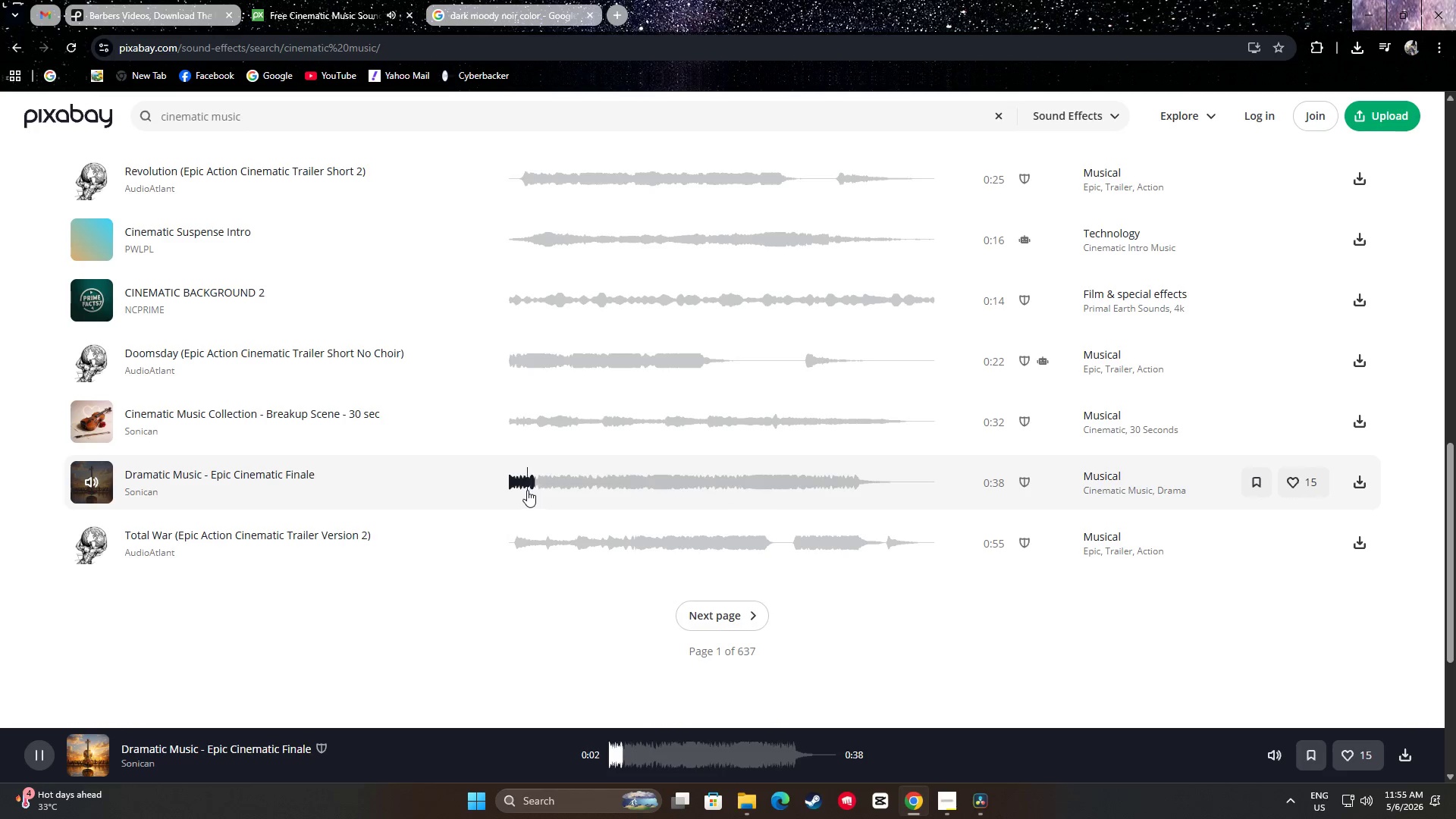 
left_click_drag(start_coordinate=[521, 490], to_coordinate=[513, 489])
 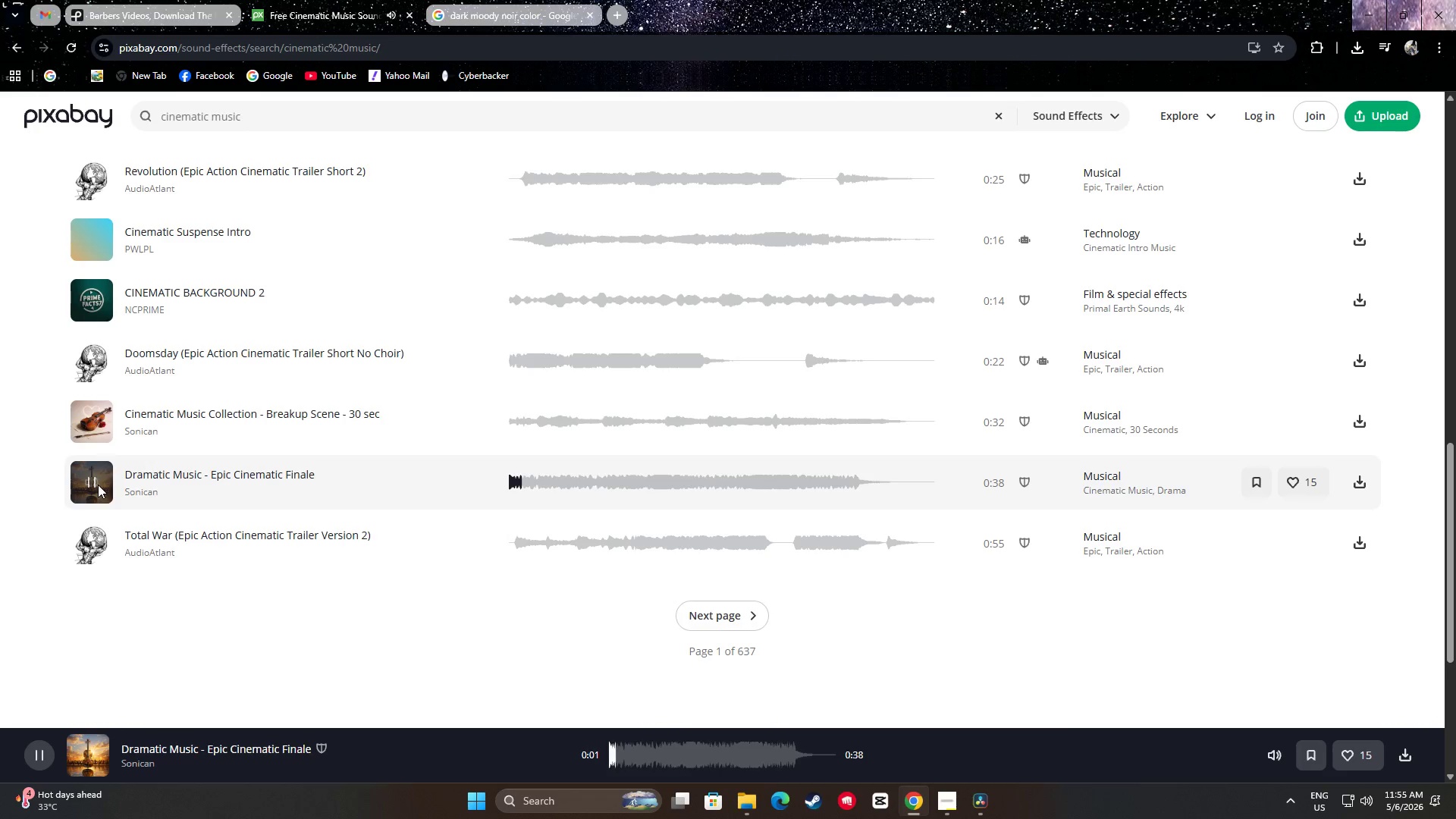 
double_click([89, 483])
 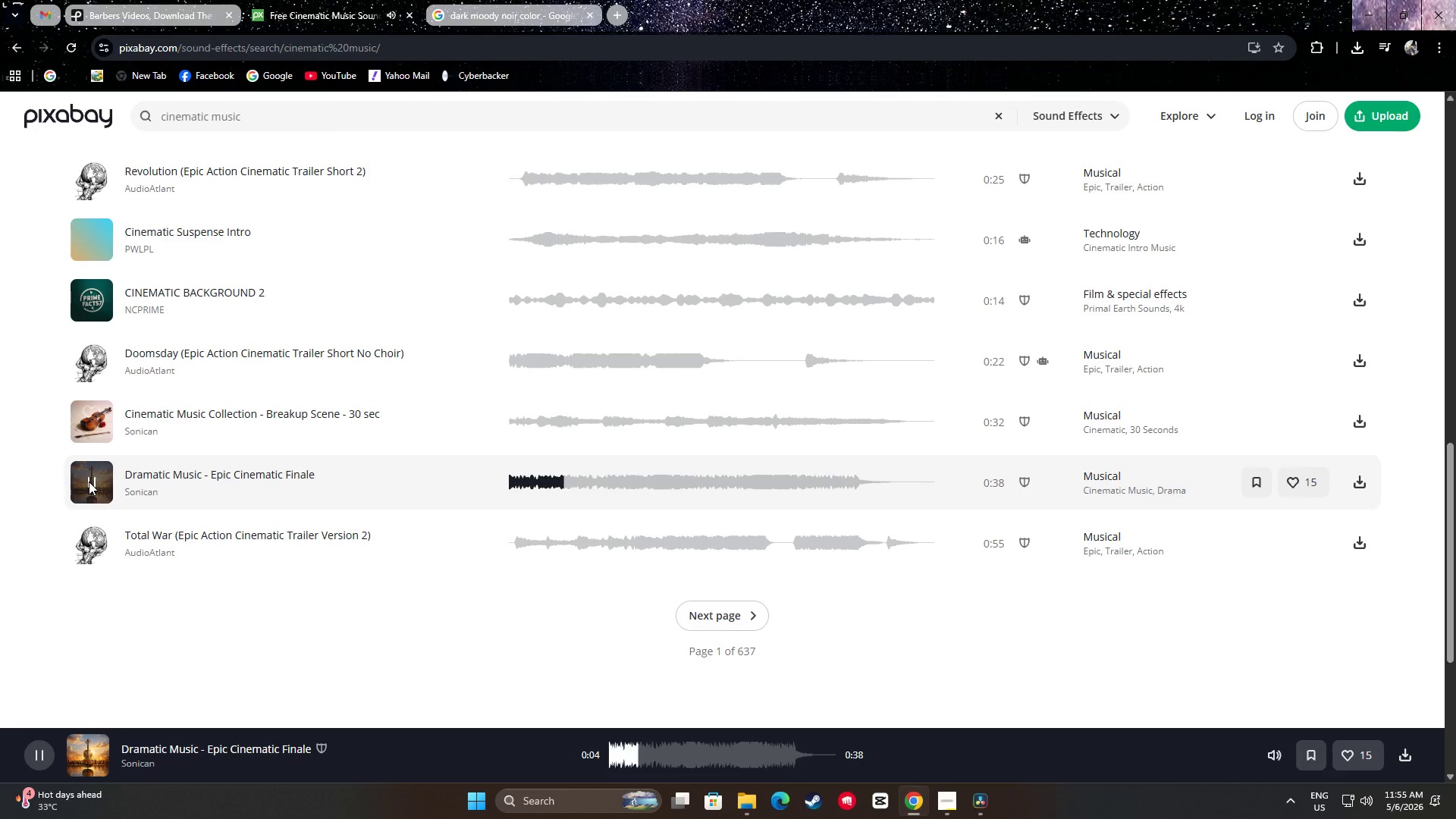 
wait(5.16)
 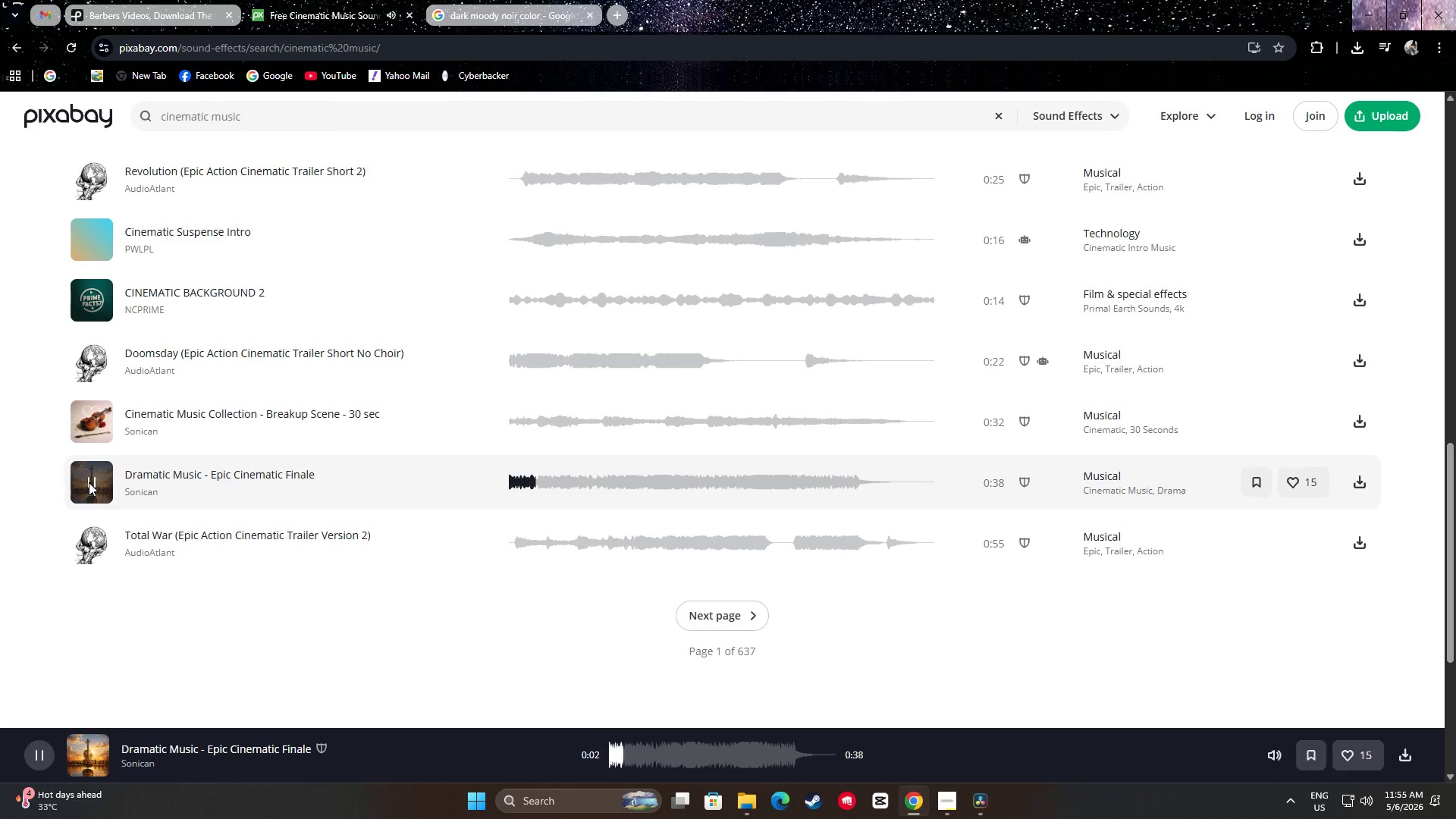 
left_click([89, 482])
 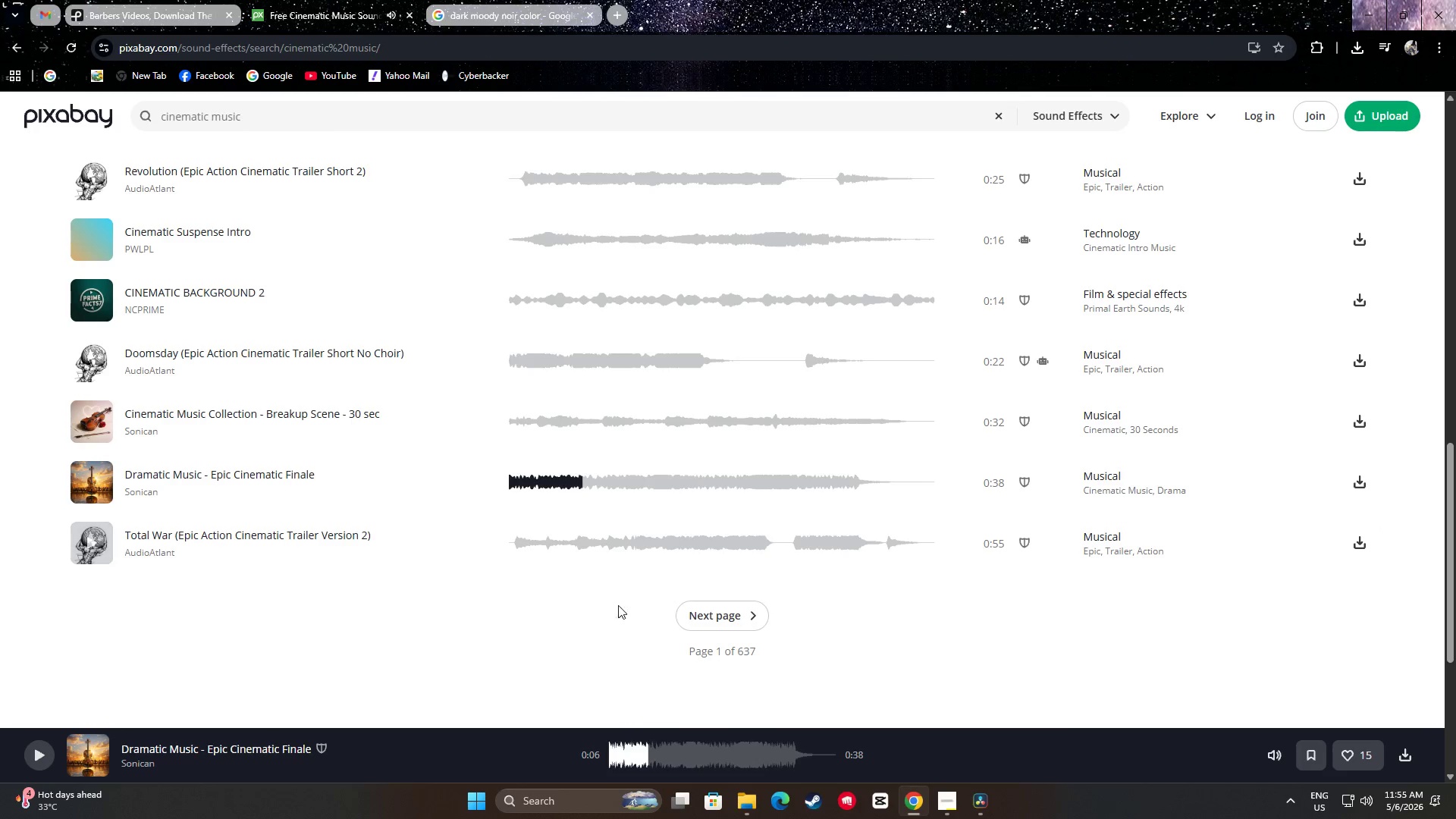 
left_click([738, 623])
 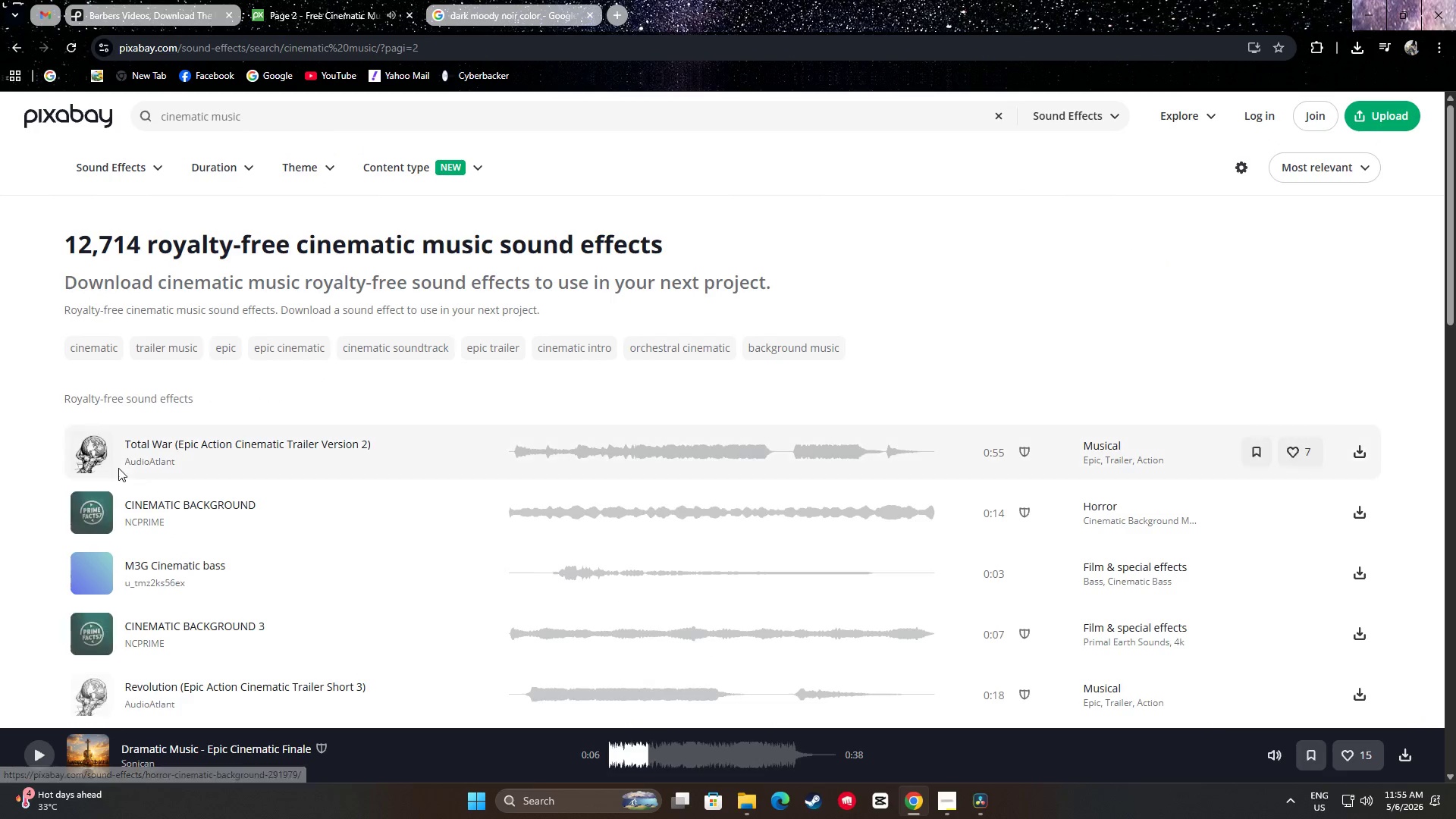 
scroll: coordinate [113, 442], scroll_direction: down, amount: 1.0
 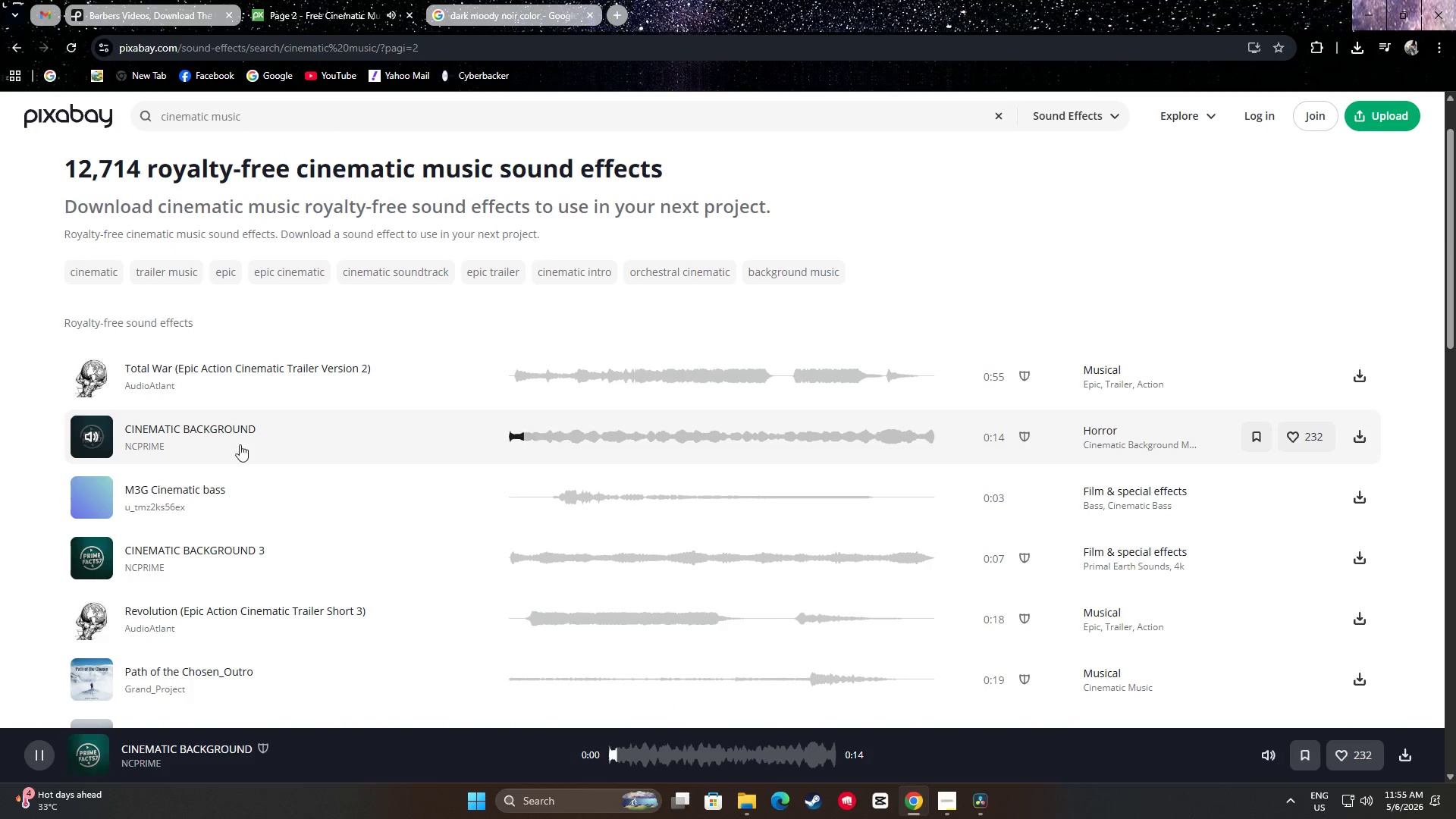 
left_click([90, 433])
 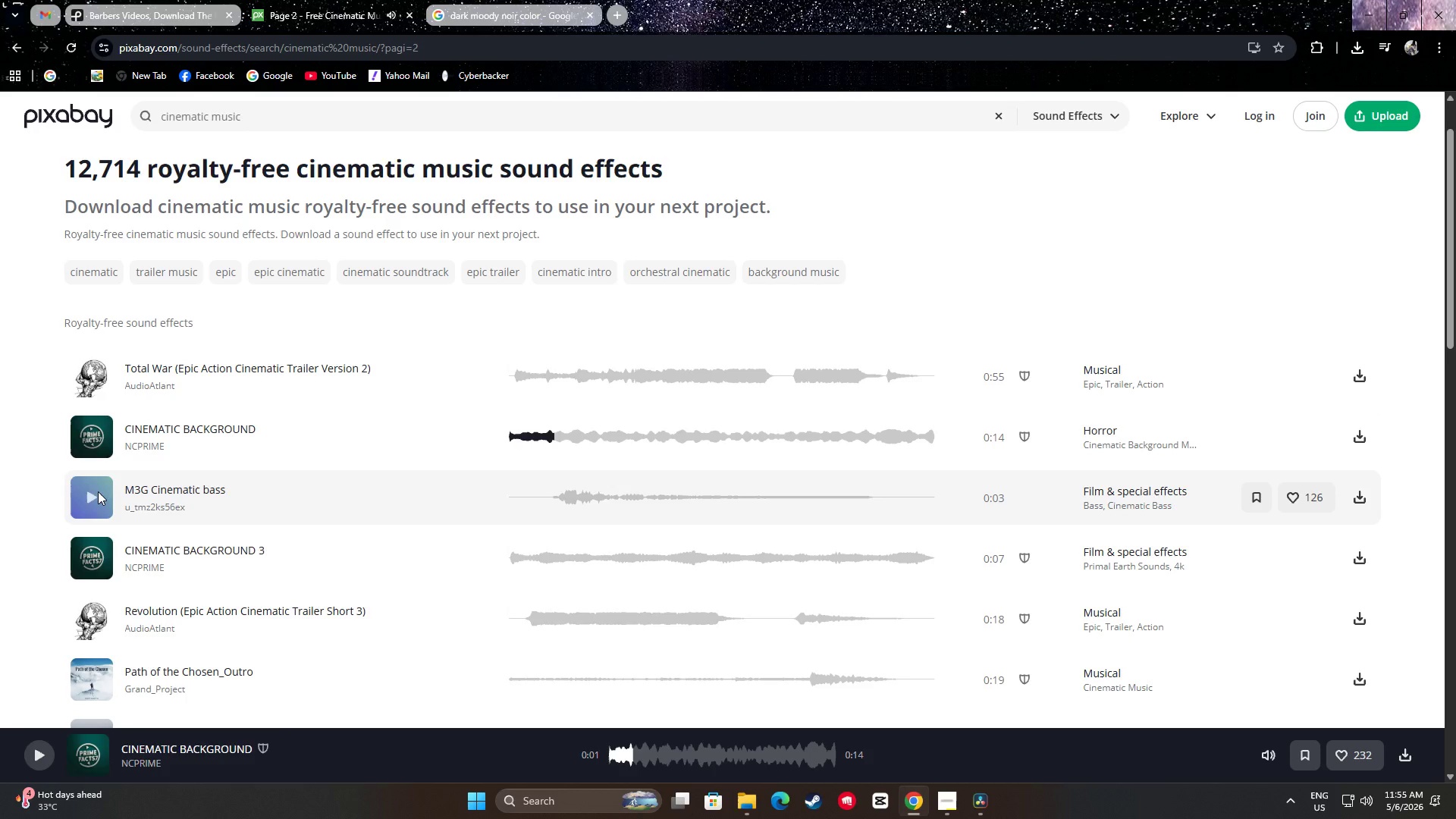 
left_click([94, 496])
 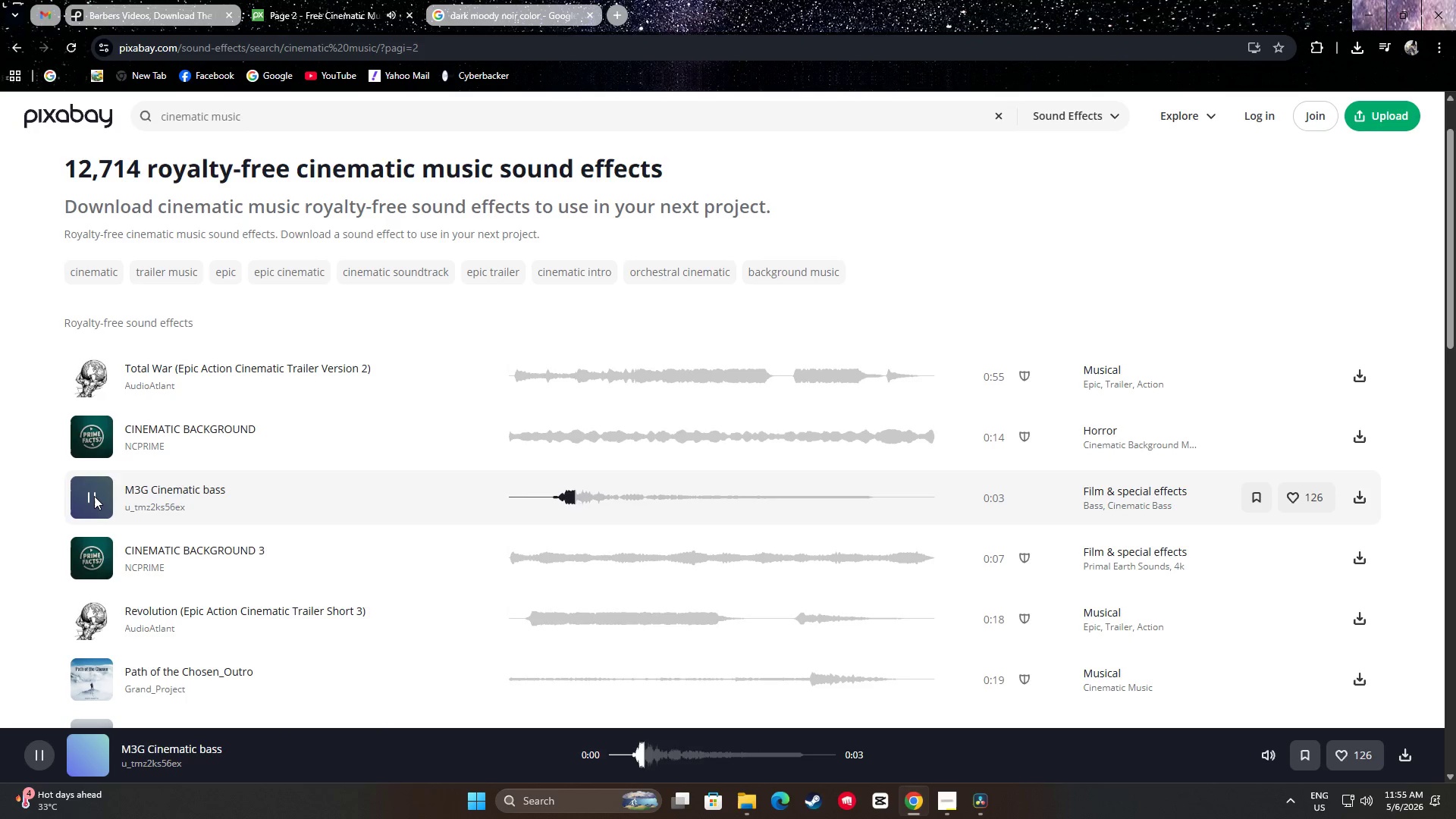 
left_click([93, 496])
 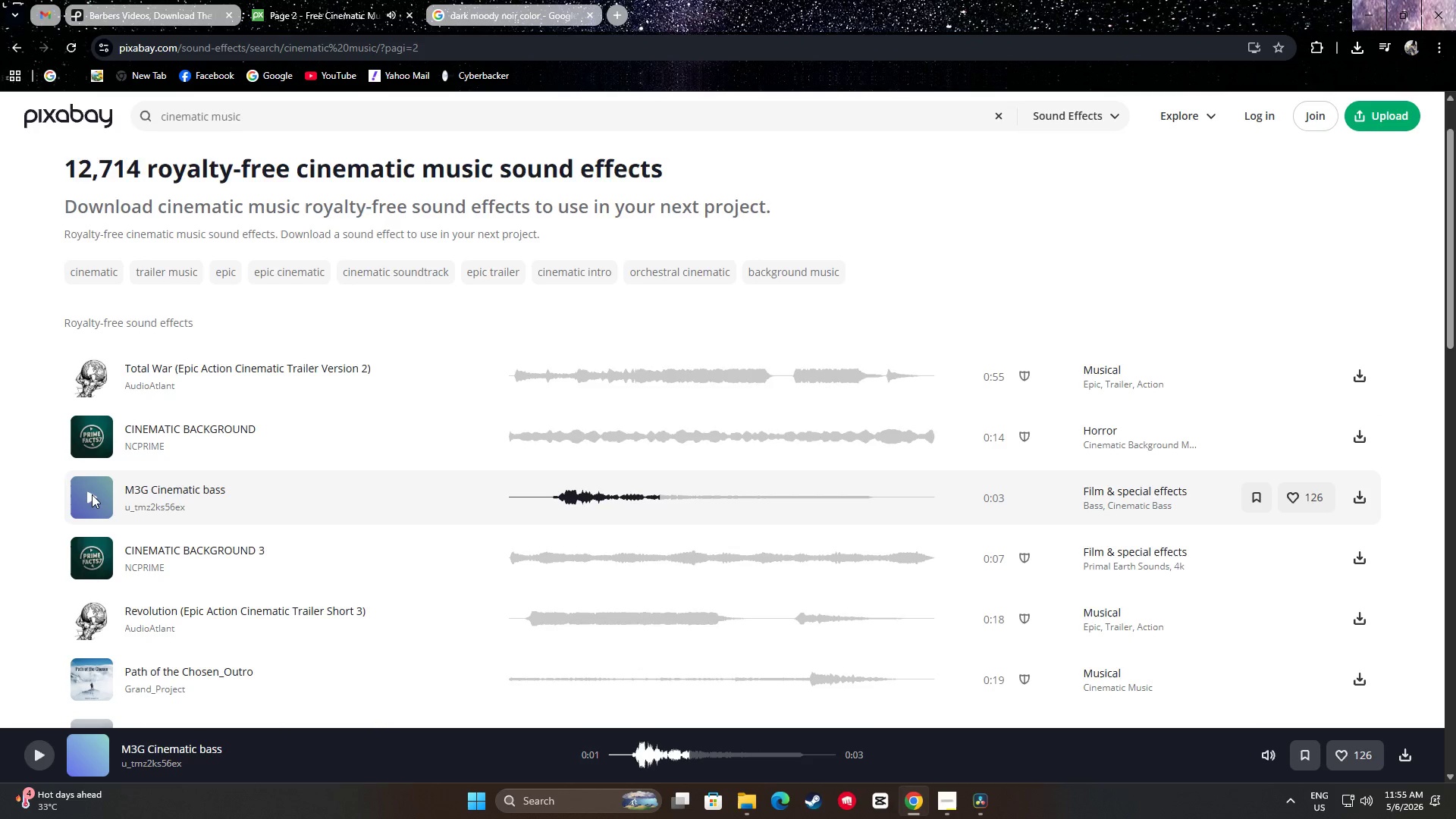 
scroll: coordinate [99, 472], scroll_direction: down, amount: 3.0
 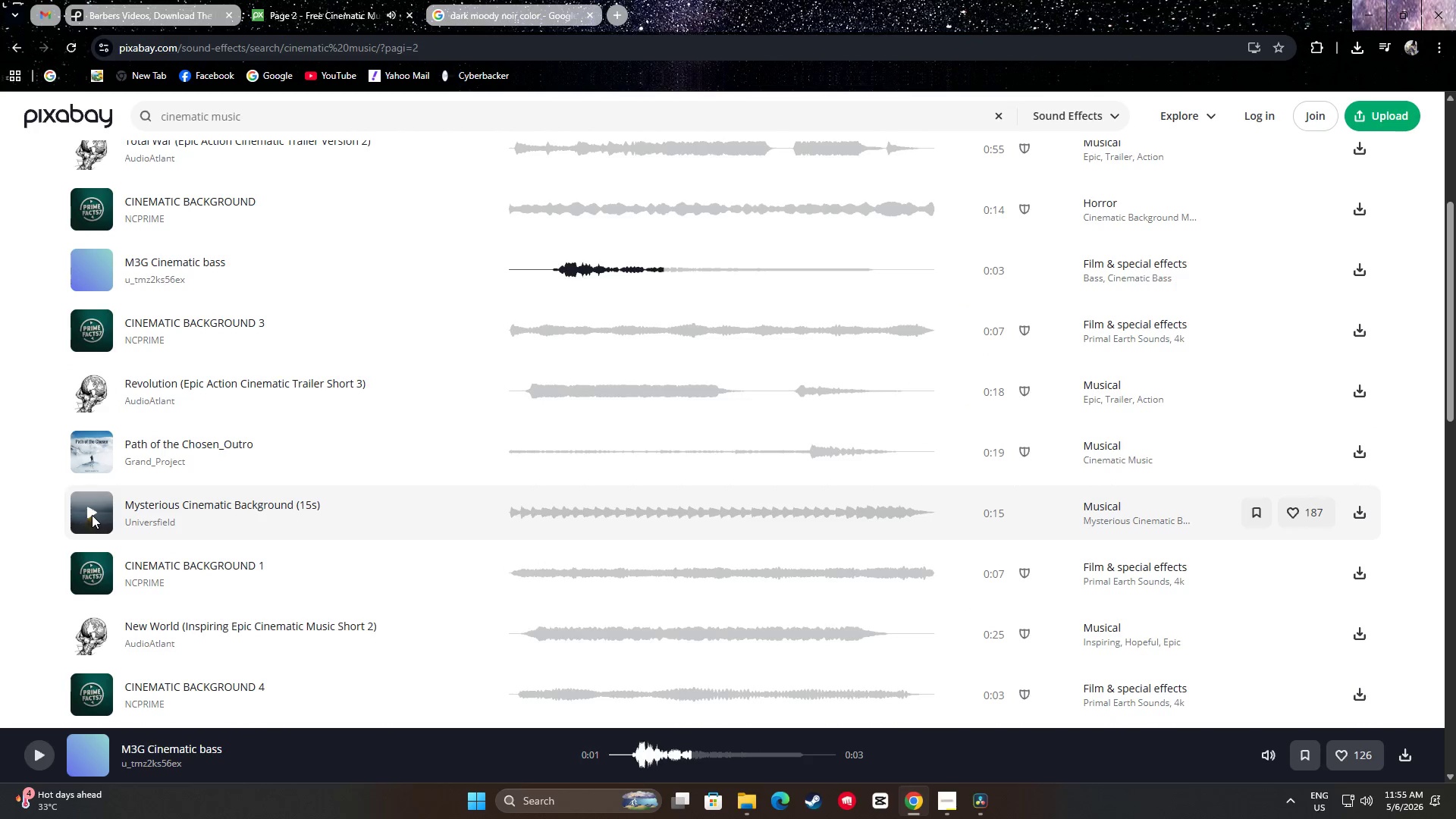 
left_click([88, 511])
 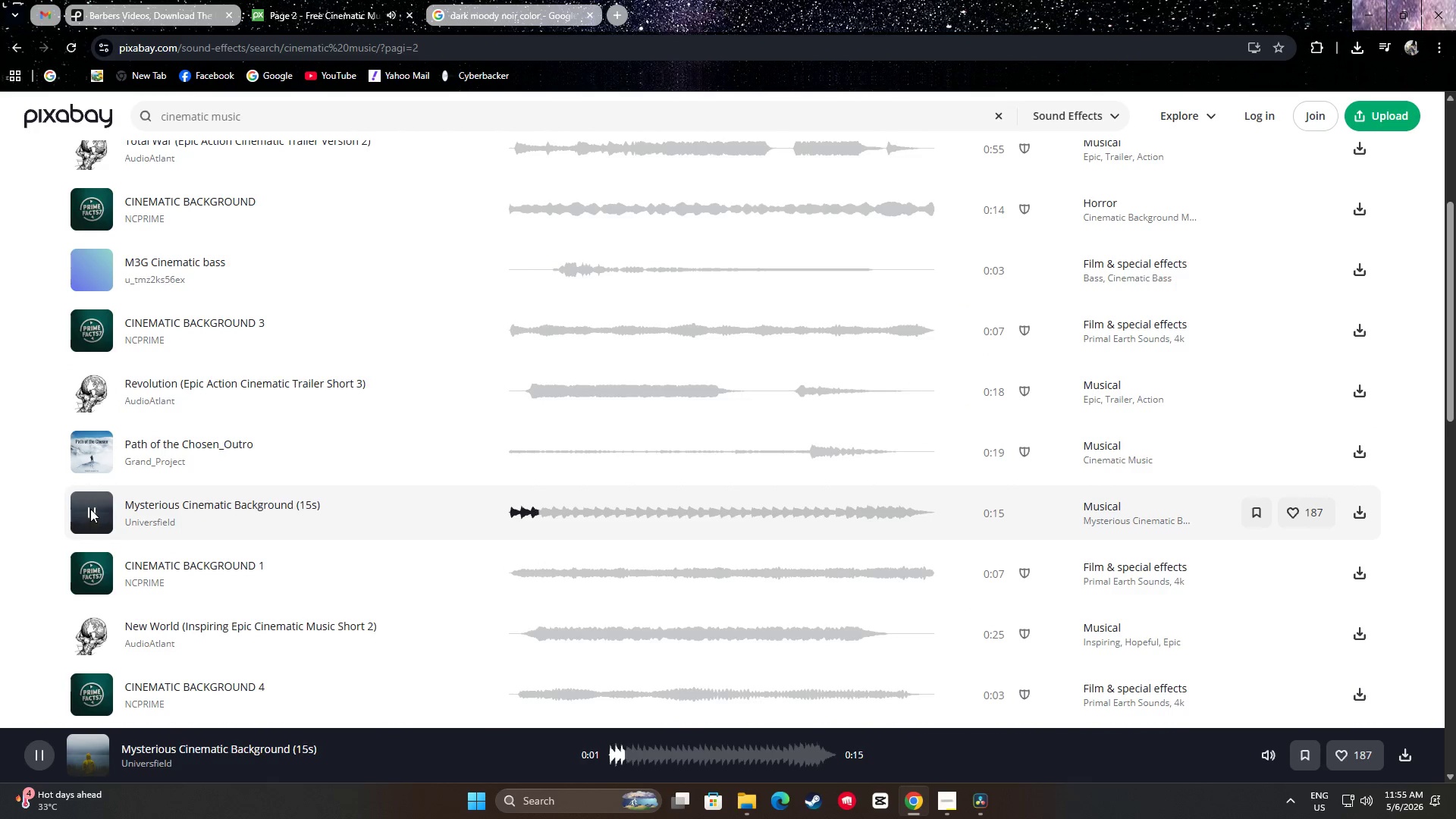 
scroll: coordinate [96, 493], scroll_direction: down, amount: 1.0
 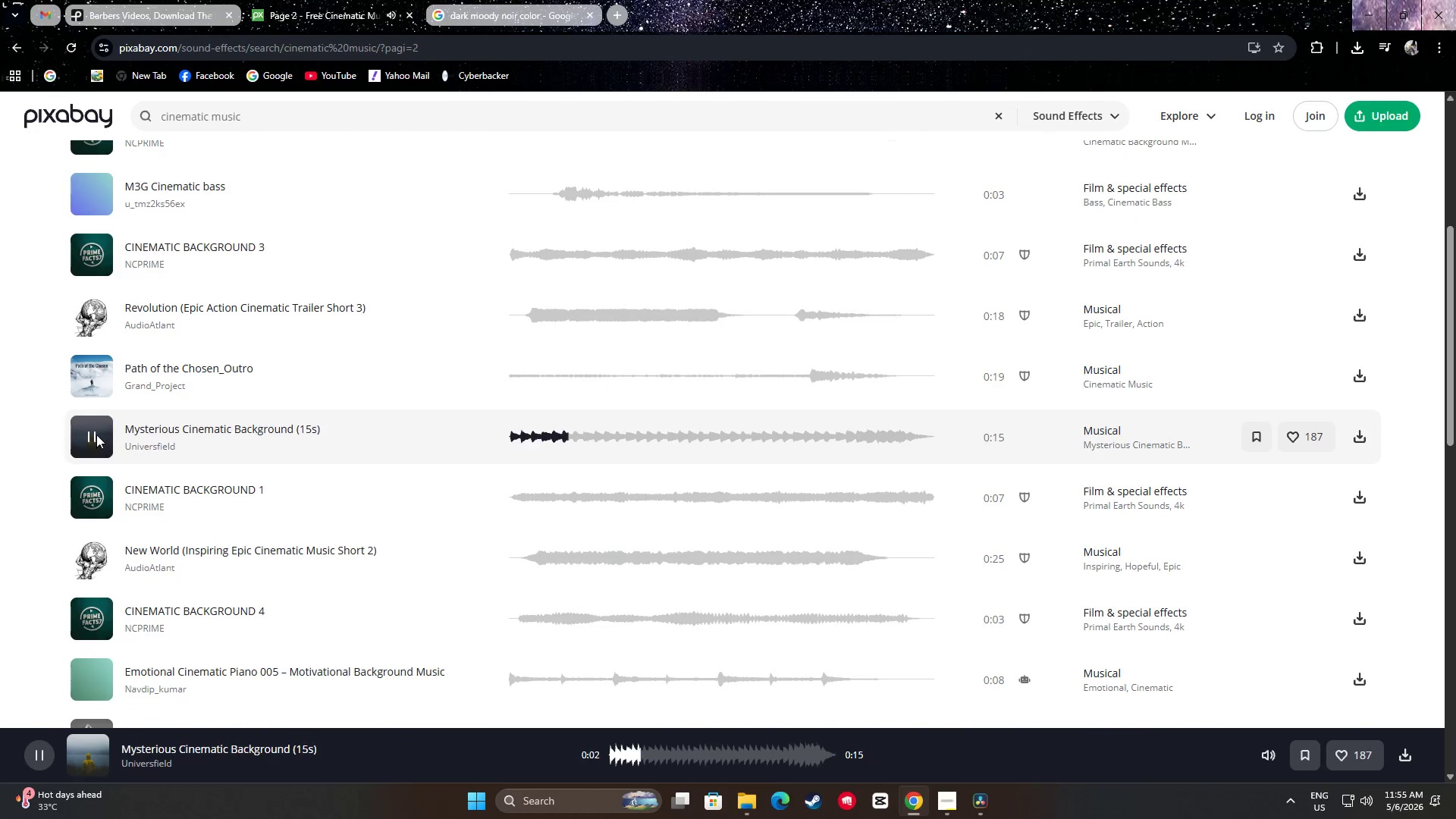 
left_click([86, 431])
 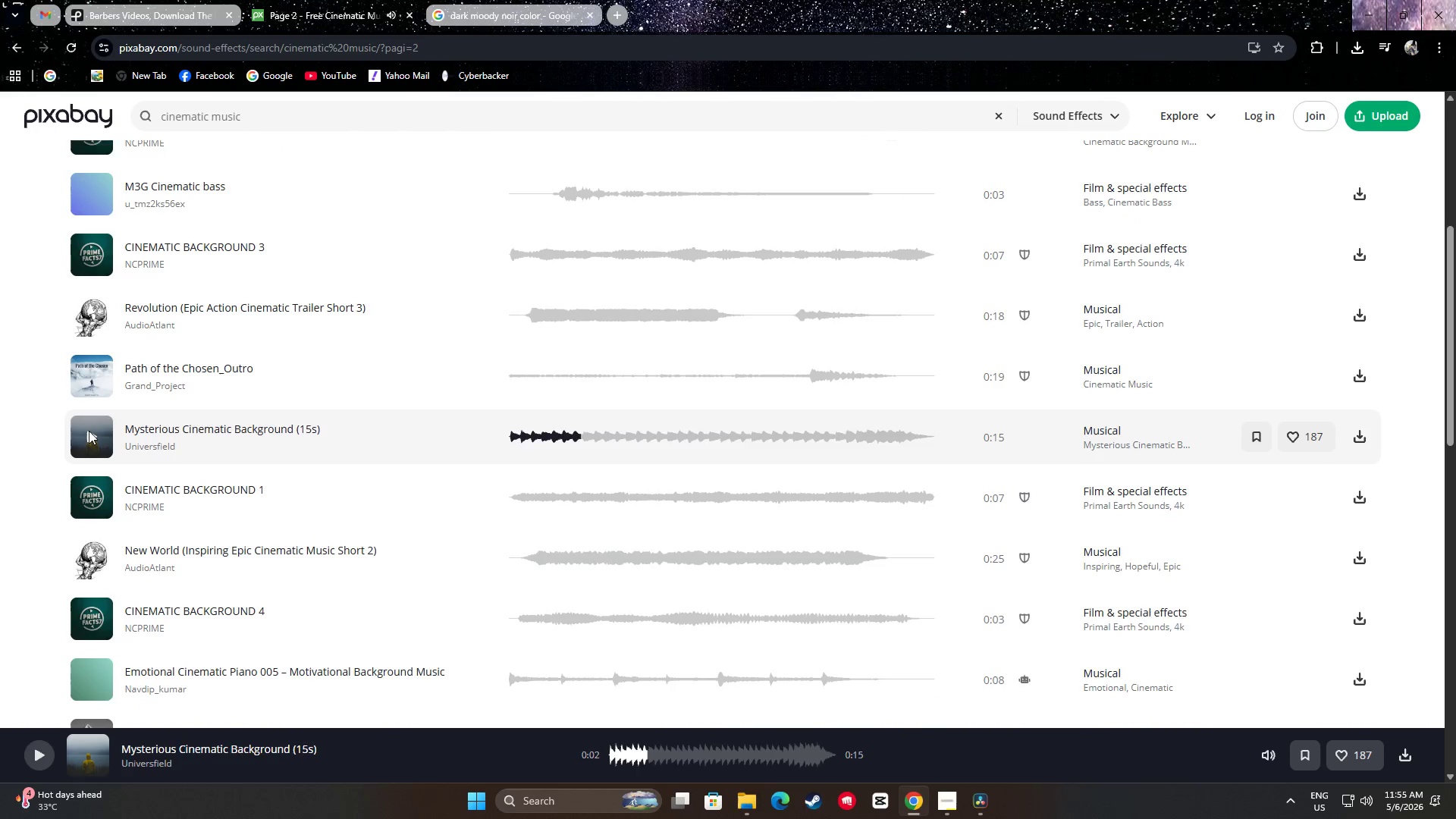 
scroll: coordinate [89, 430], scroll_direction: down, amount: 1.0
 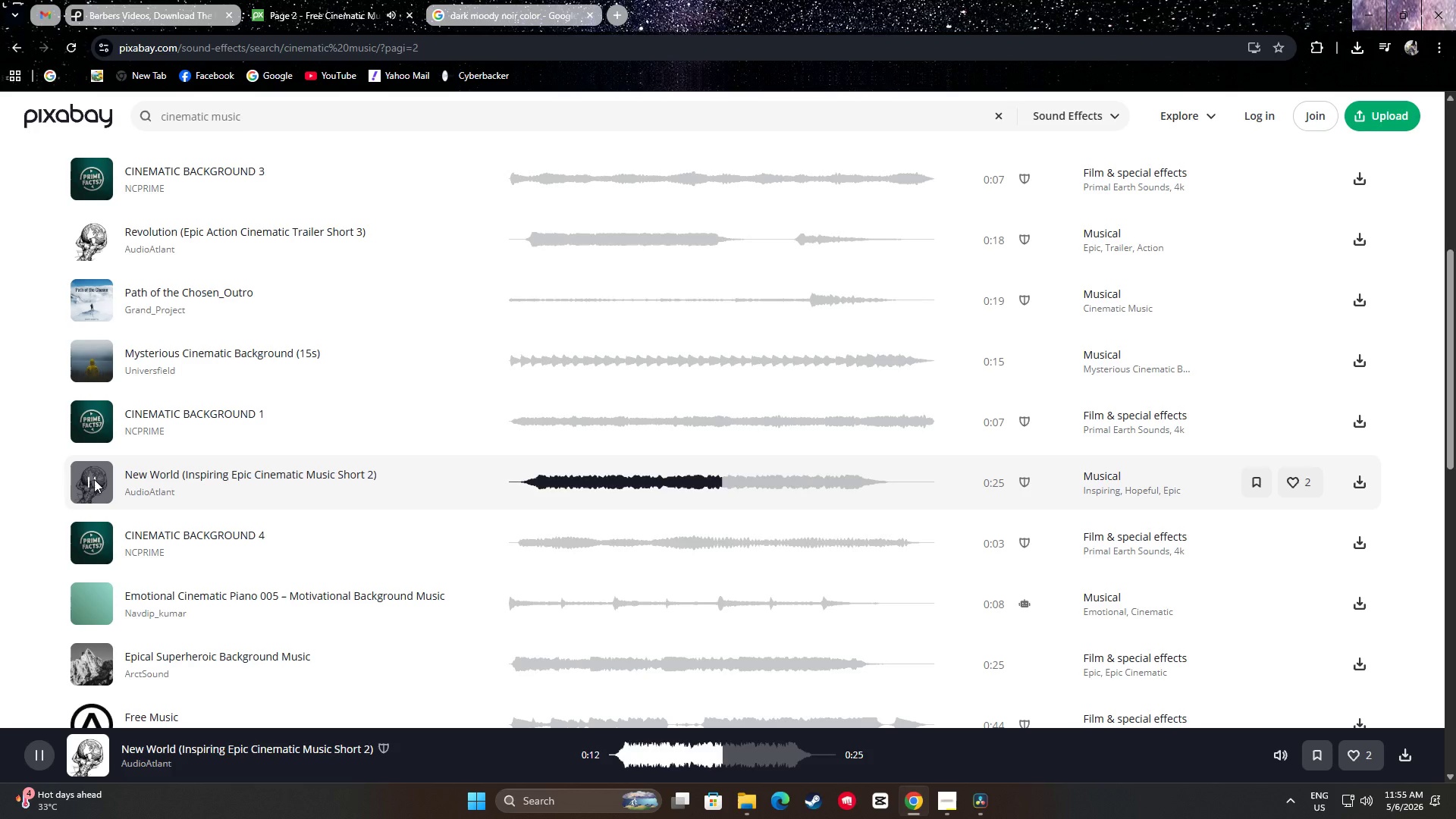 
wait(18.6)
 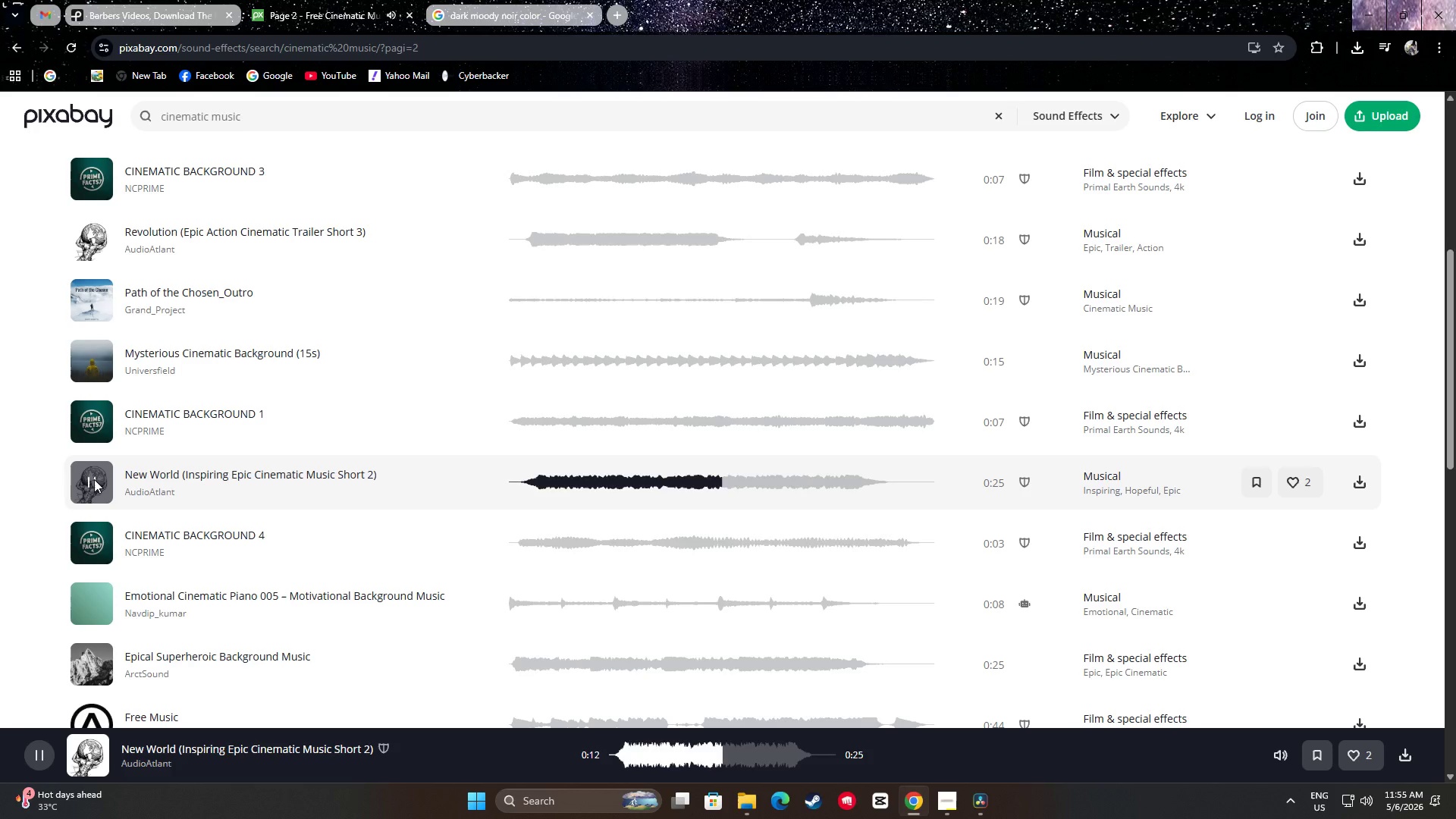 
left_click([93, 479])
 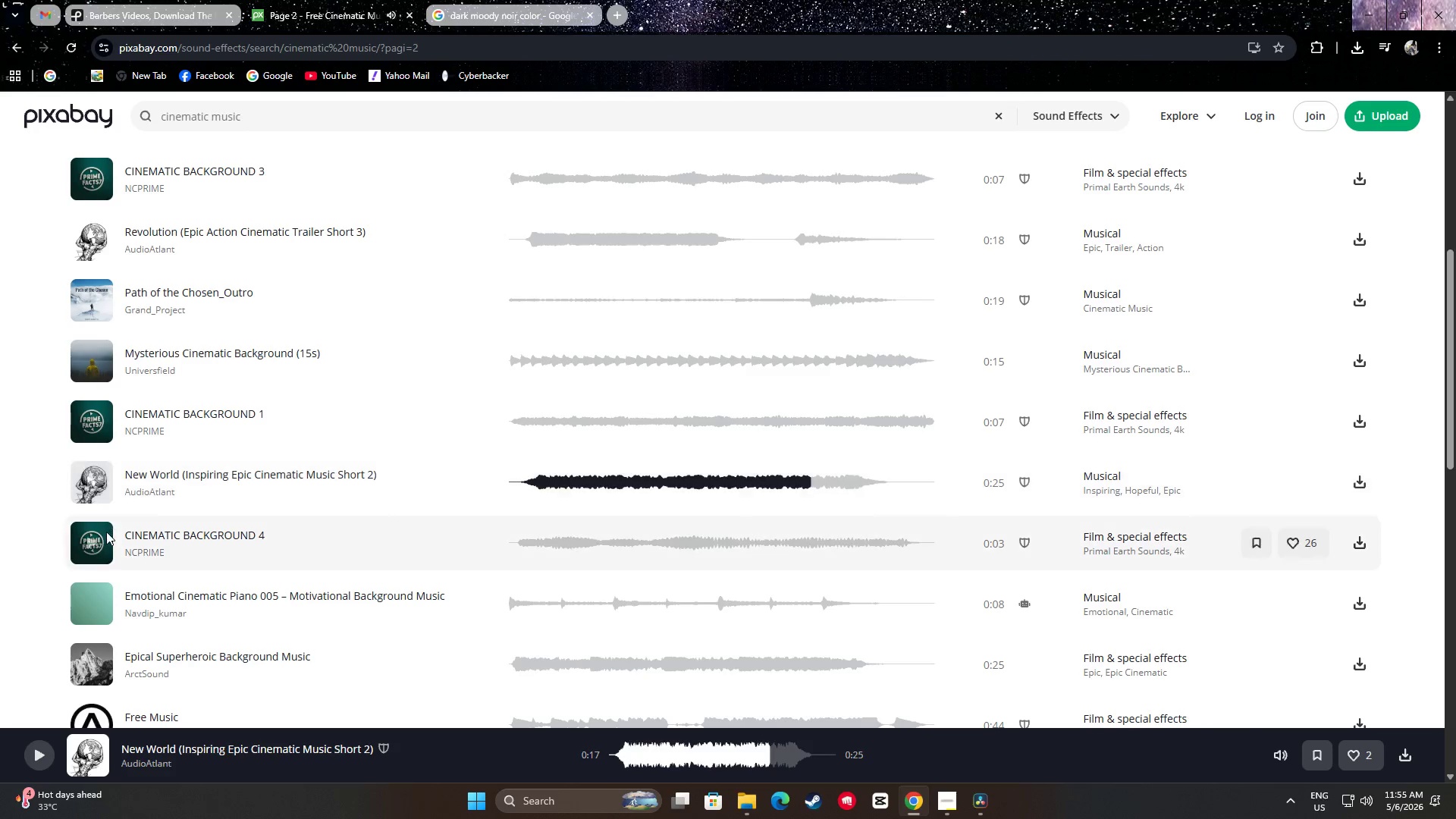 
left_click([94, 539])
 